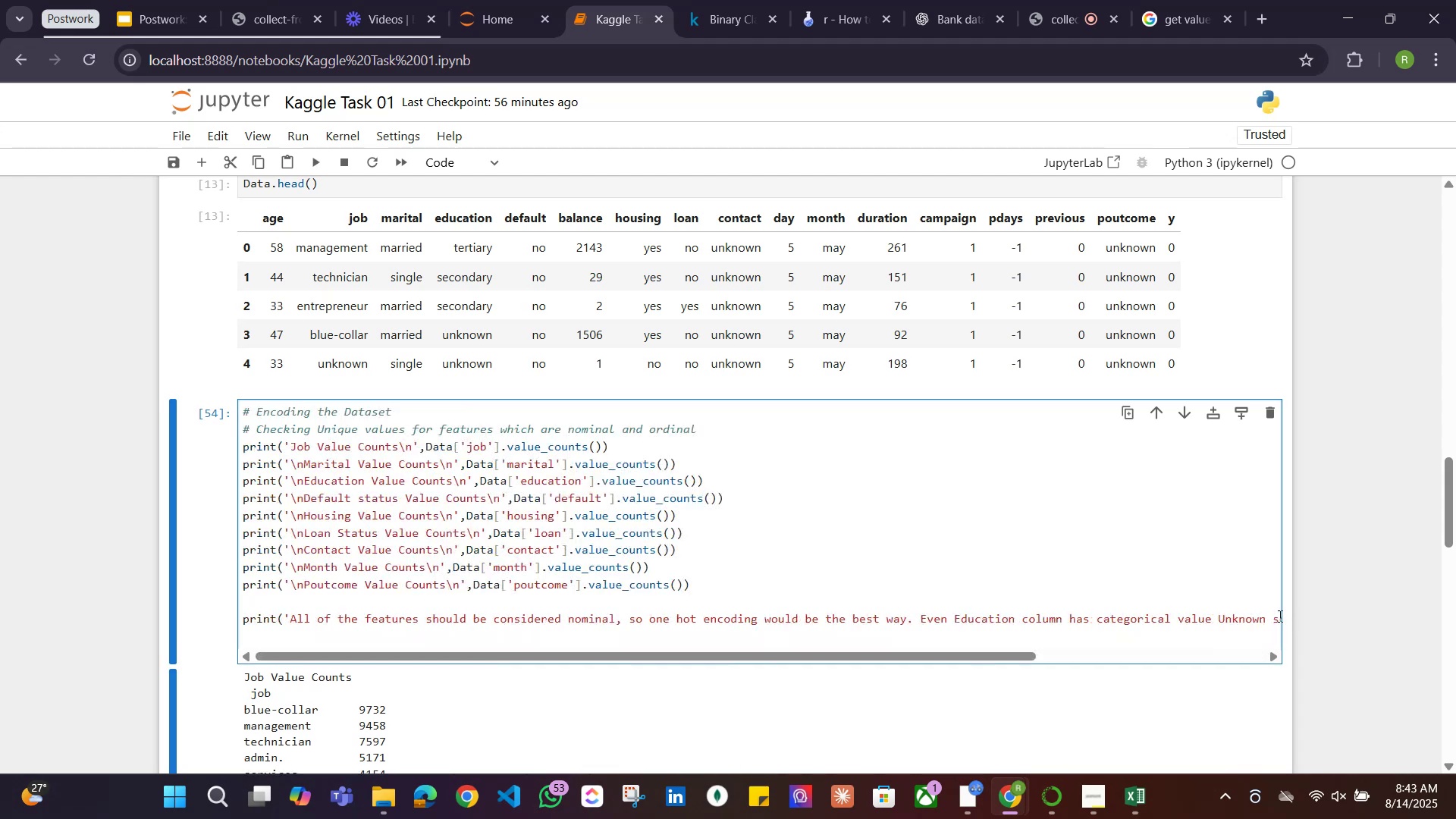 
type(print(')
 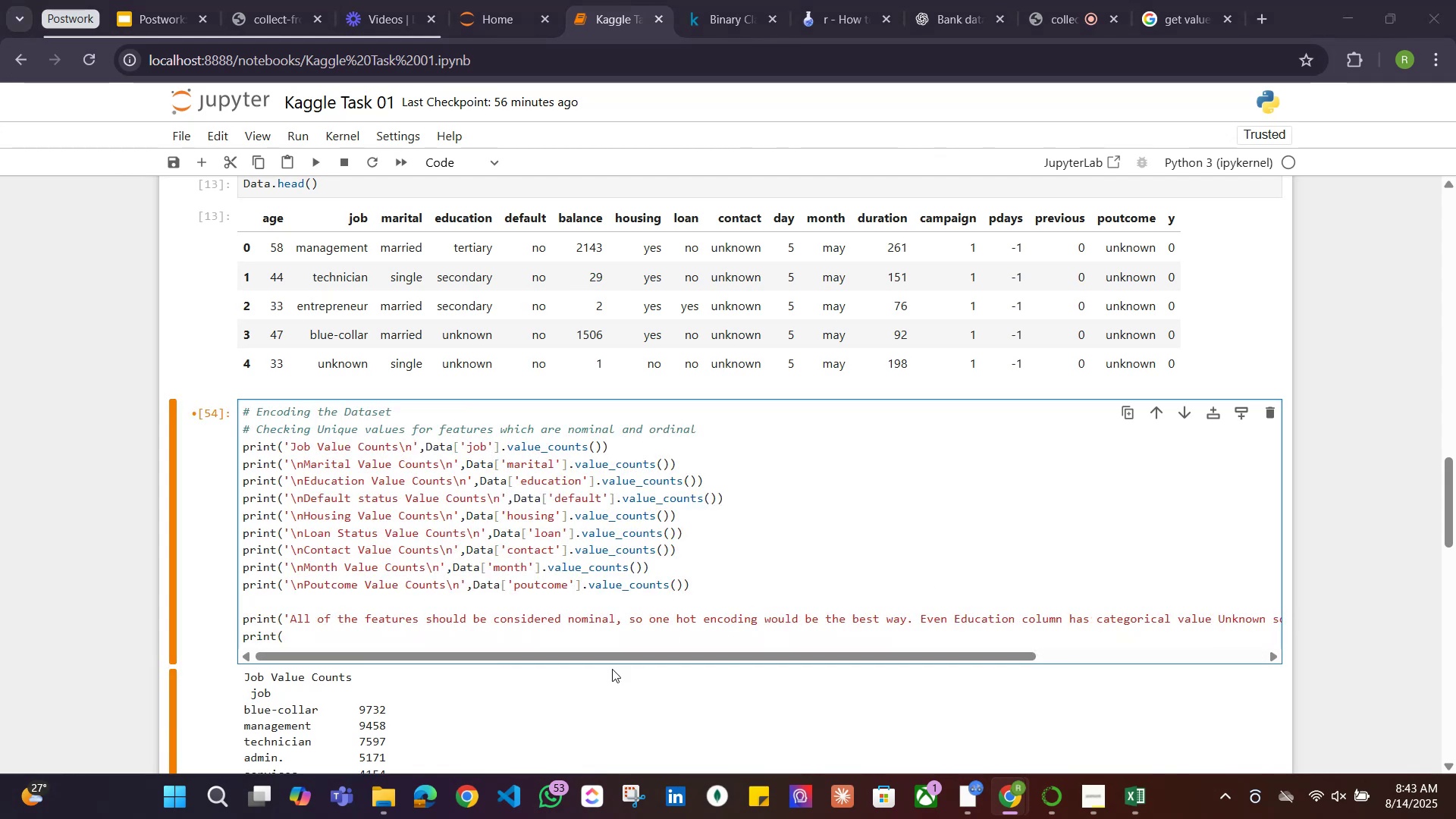 
left_click_drag(start_coordinate=[681, 653], to_coordinate=[431, 646])
 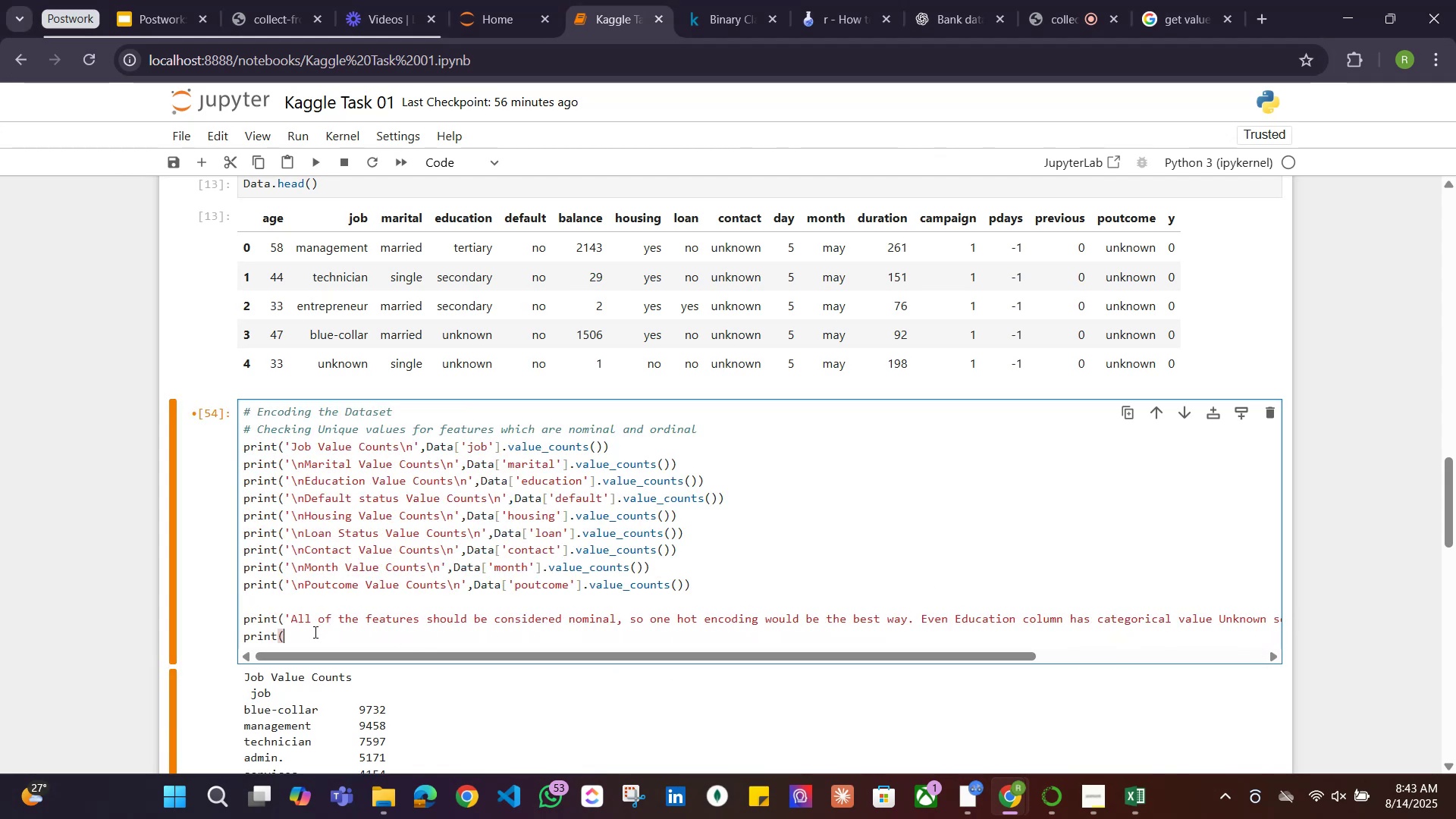 
left_click([314, 633])
 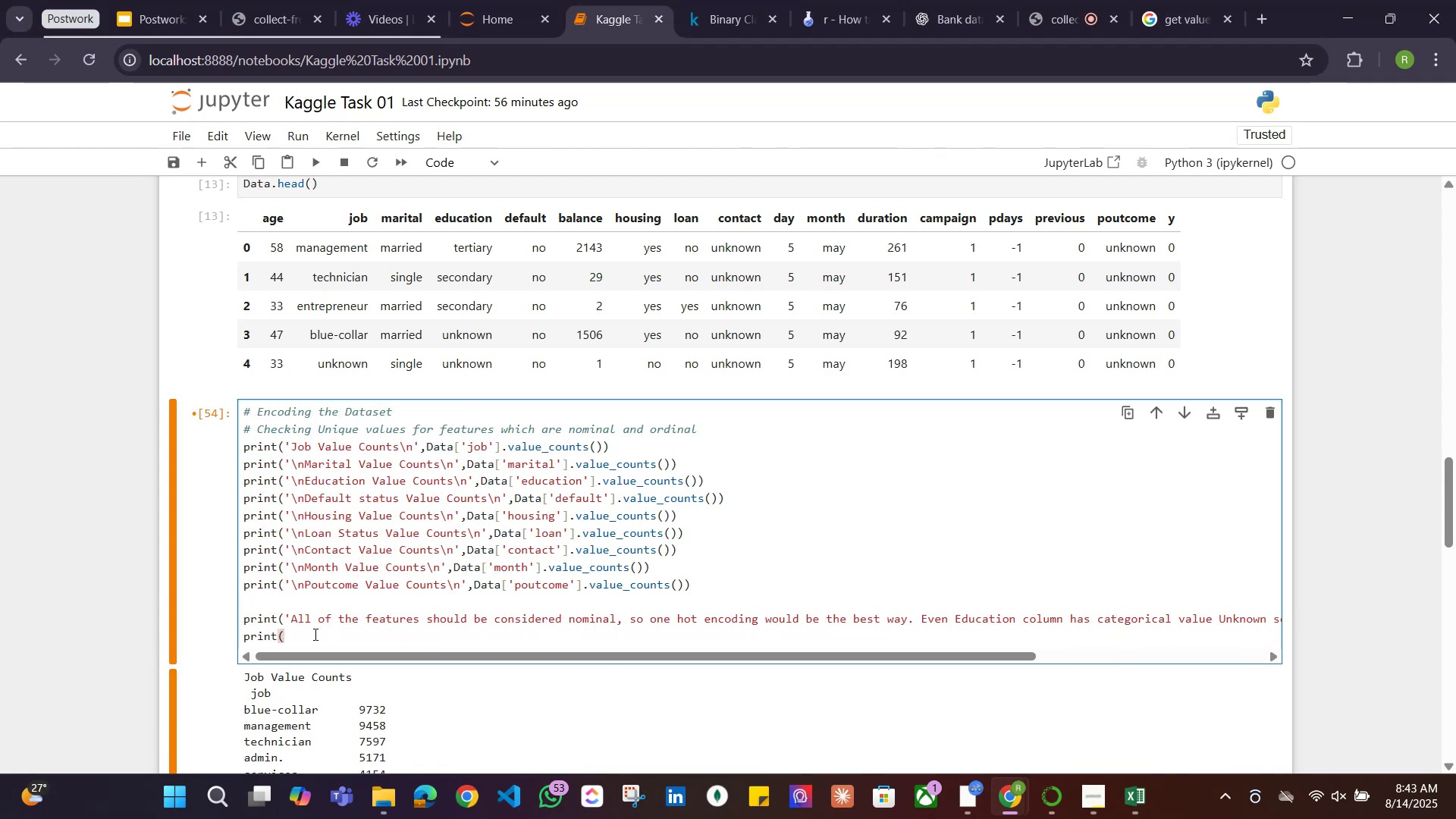 
key(Quote)
 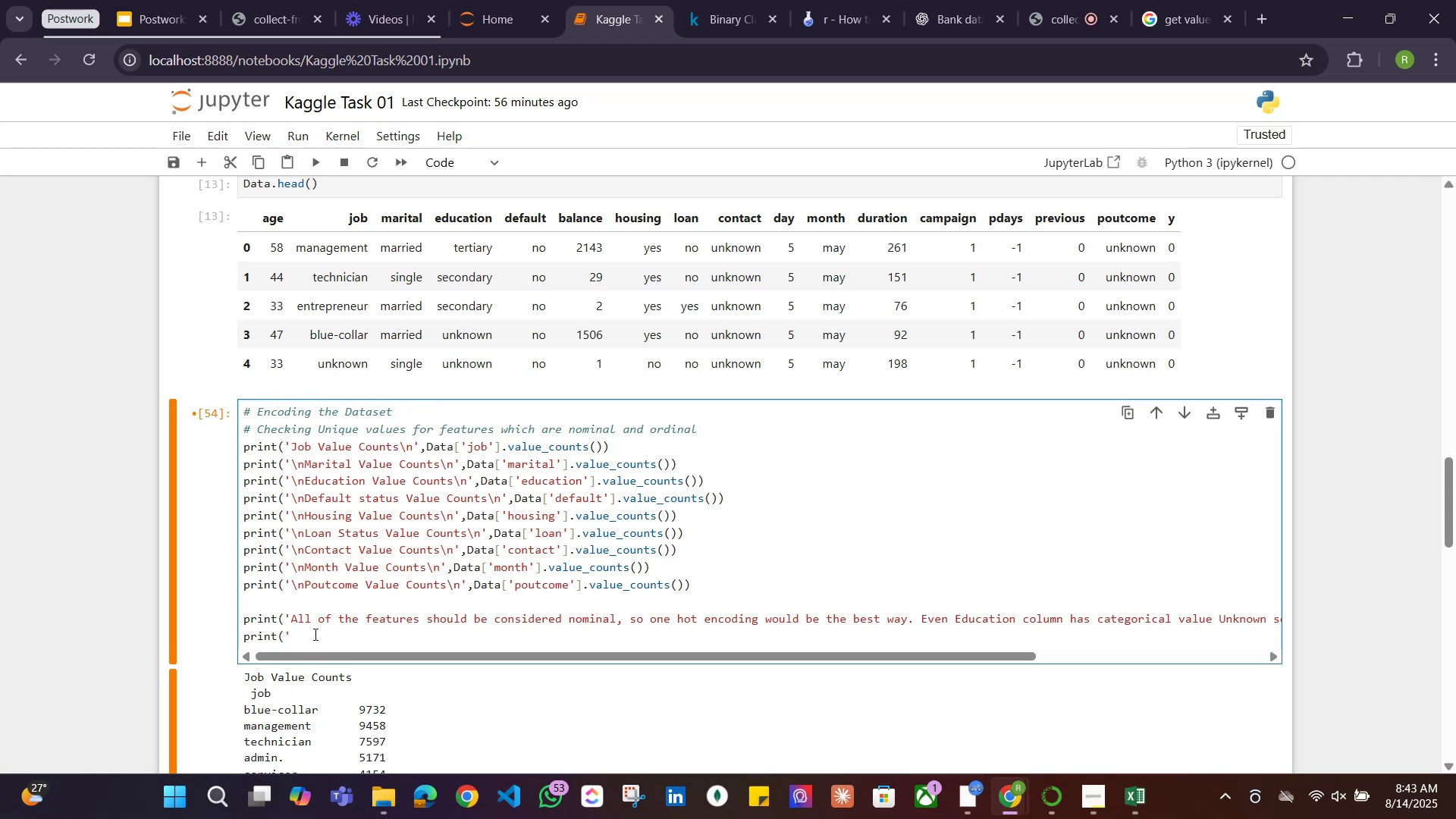 
wait(7.5)
 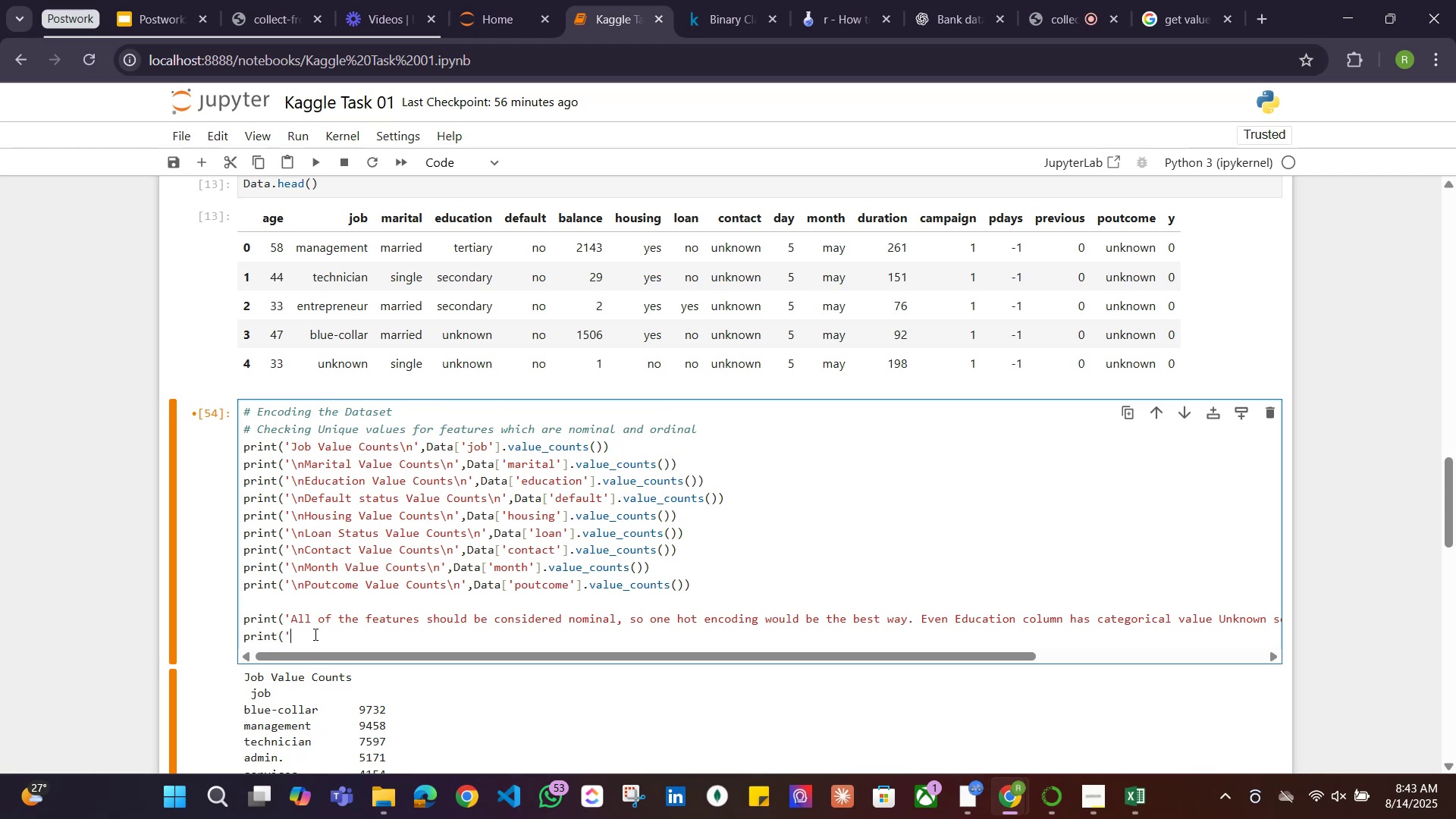 
type(Since one-hot ec)
key(Backspace)
type(ncodig )
key(Backspace)
key(Backspace)
type(ng would create a lot of columns, i would do featu)
key(Backspace)
key(Backspace)
key(Backspace)
key(Backspace)
key(Backspace)
type(a)
key(Backspace)
key(Backspace)
 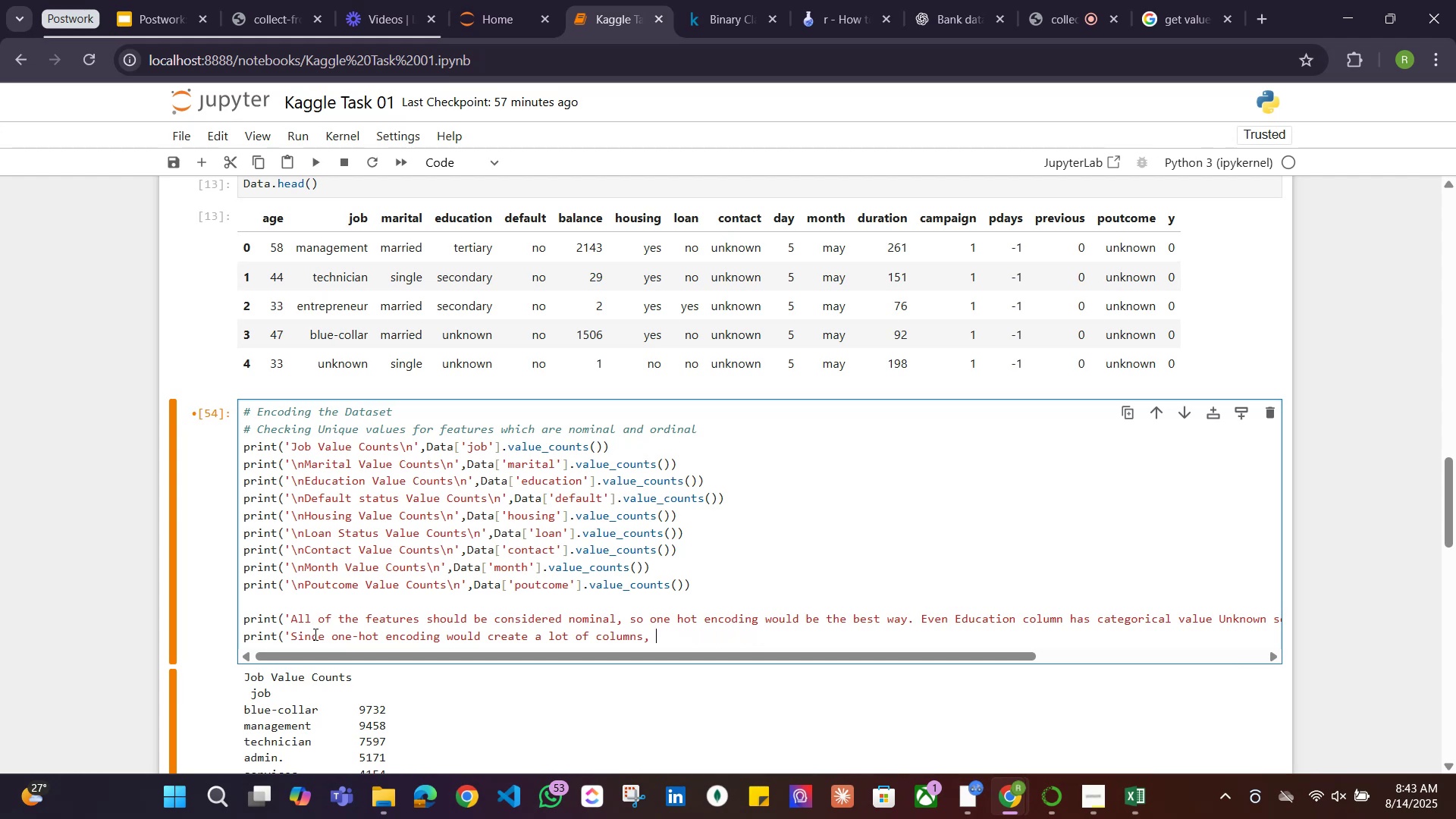 
type(we'll )
key(Backspace)
key(Backspace)
key(Backspace)
key(Backspace)
type(''ll do feature engineering to identify the best correlated features first and then proces)
key(Backspace)
type(ed to one hot encoding'))
 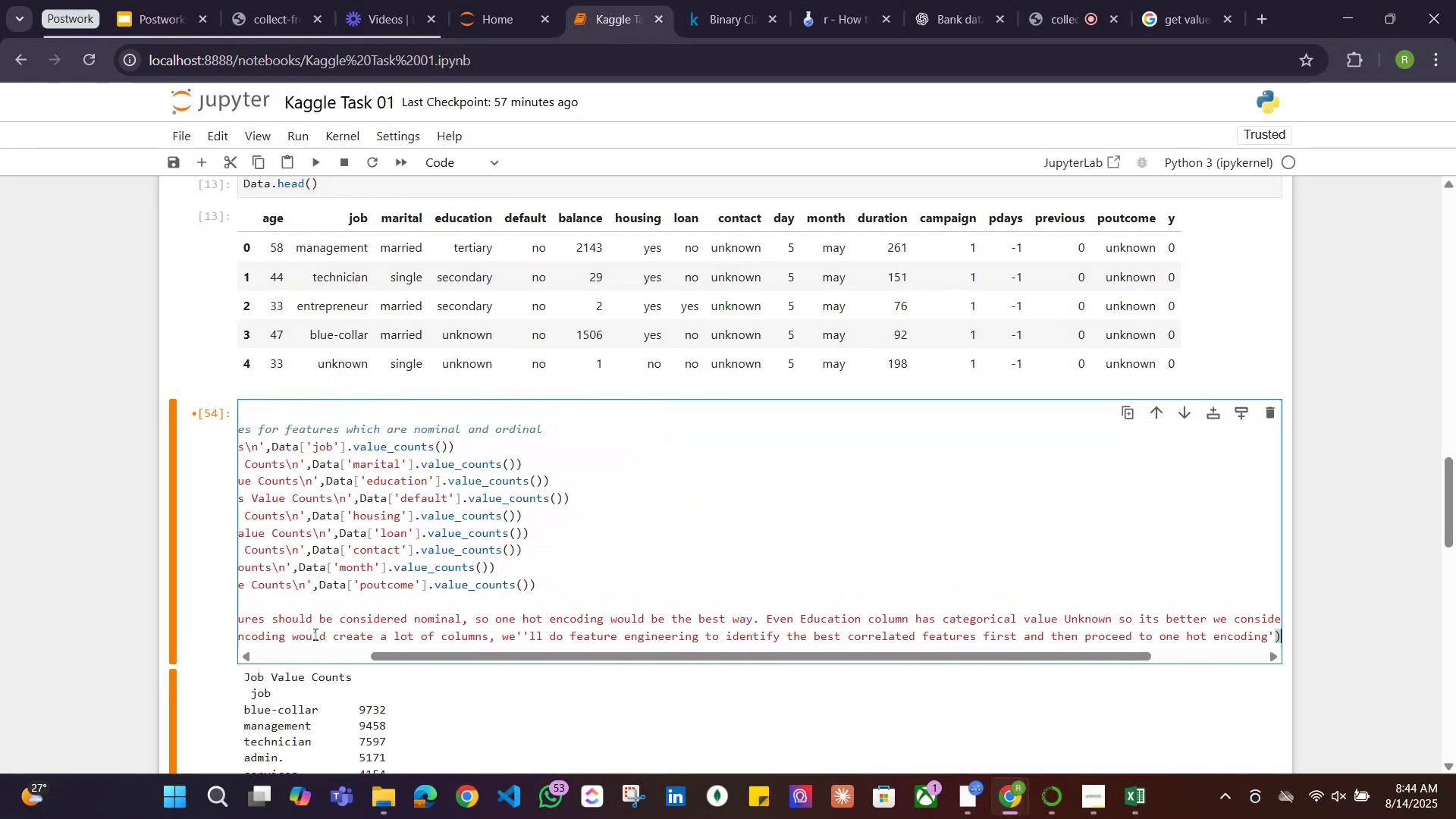 
wait(33.36)
 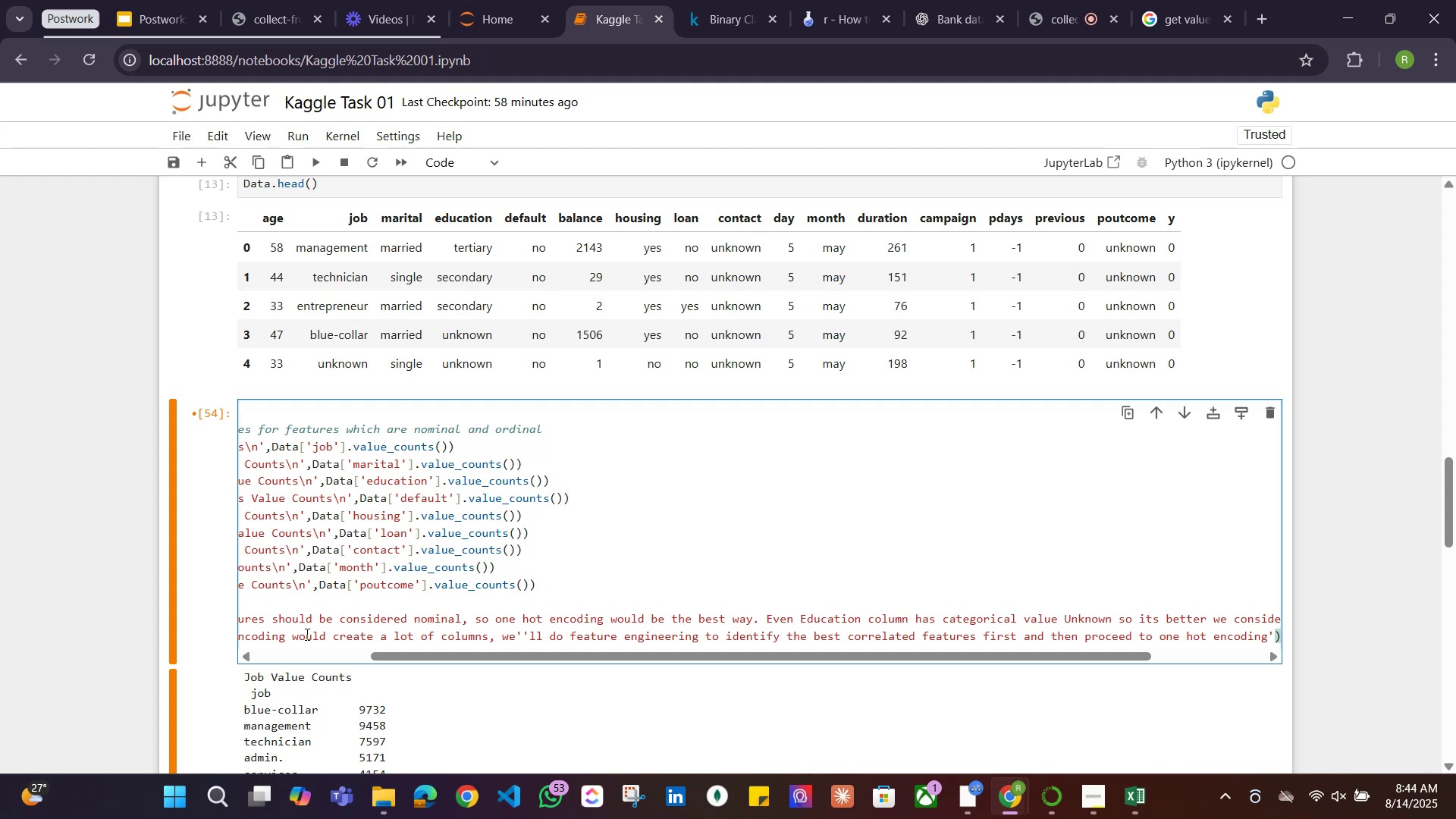 
key(Shift+ShiftRight)
 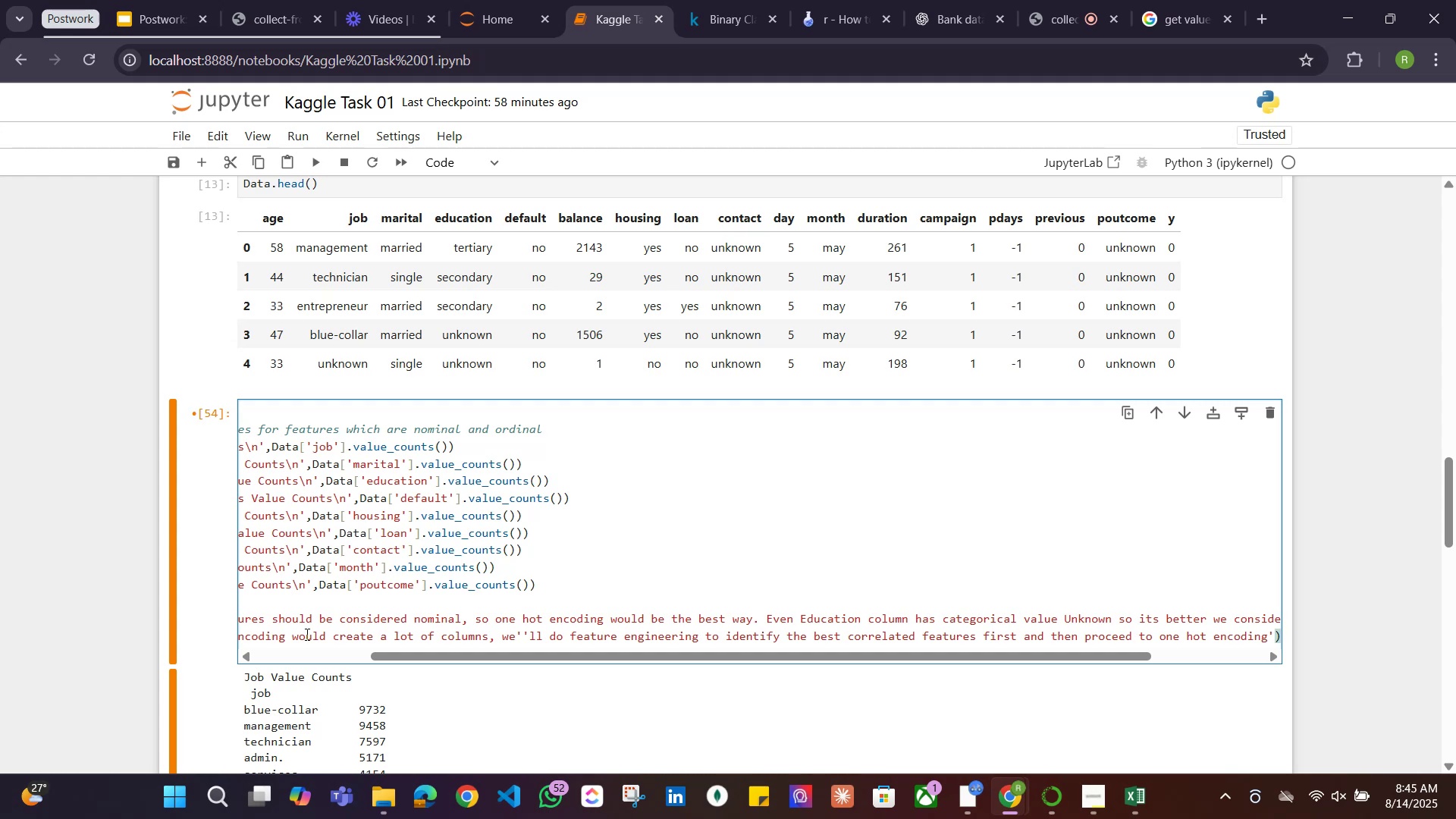 
key(Shift+Enter)
 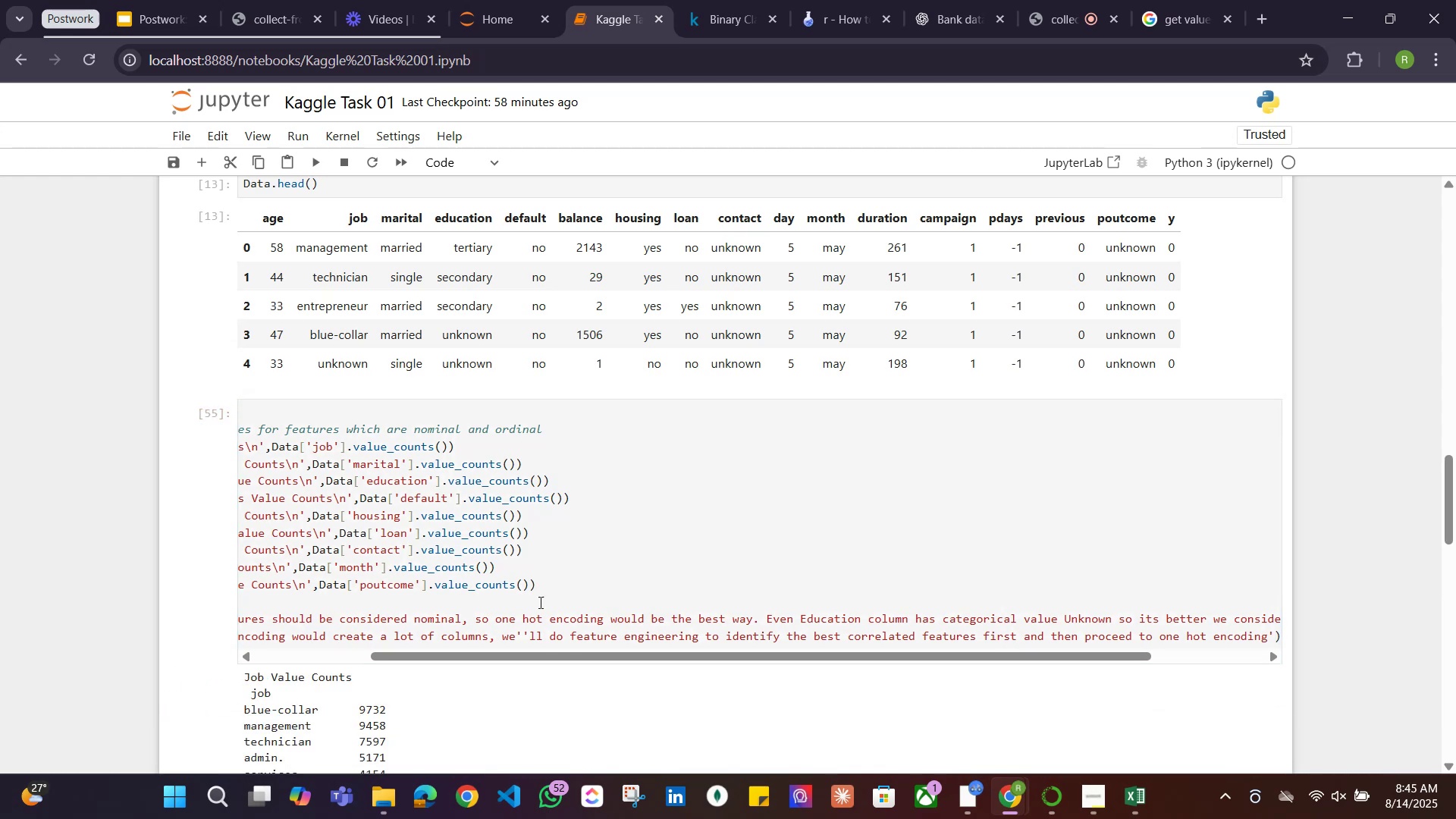 
scroll: coordinate [836, 344], scroll_direction: down, amount: 2.0
 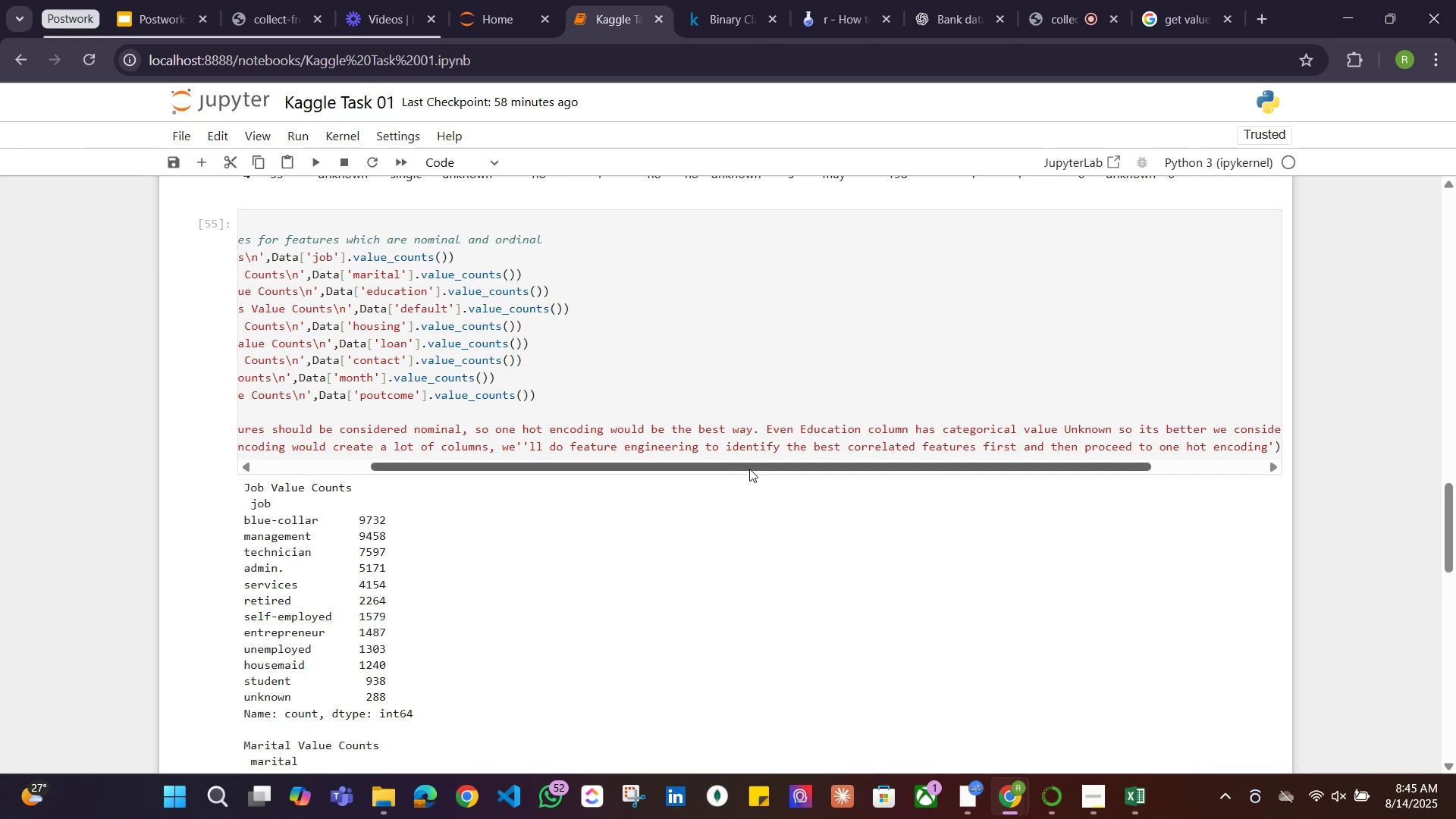 
left_click_drag(start_coordinate=[749, 468], to_coordinate=[447, 473])
 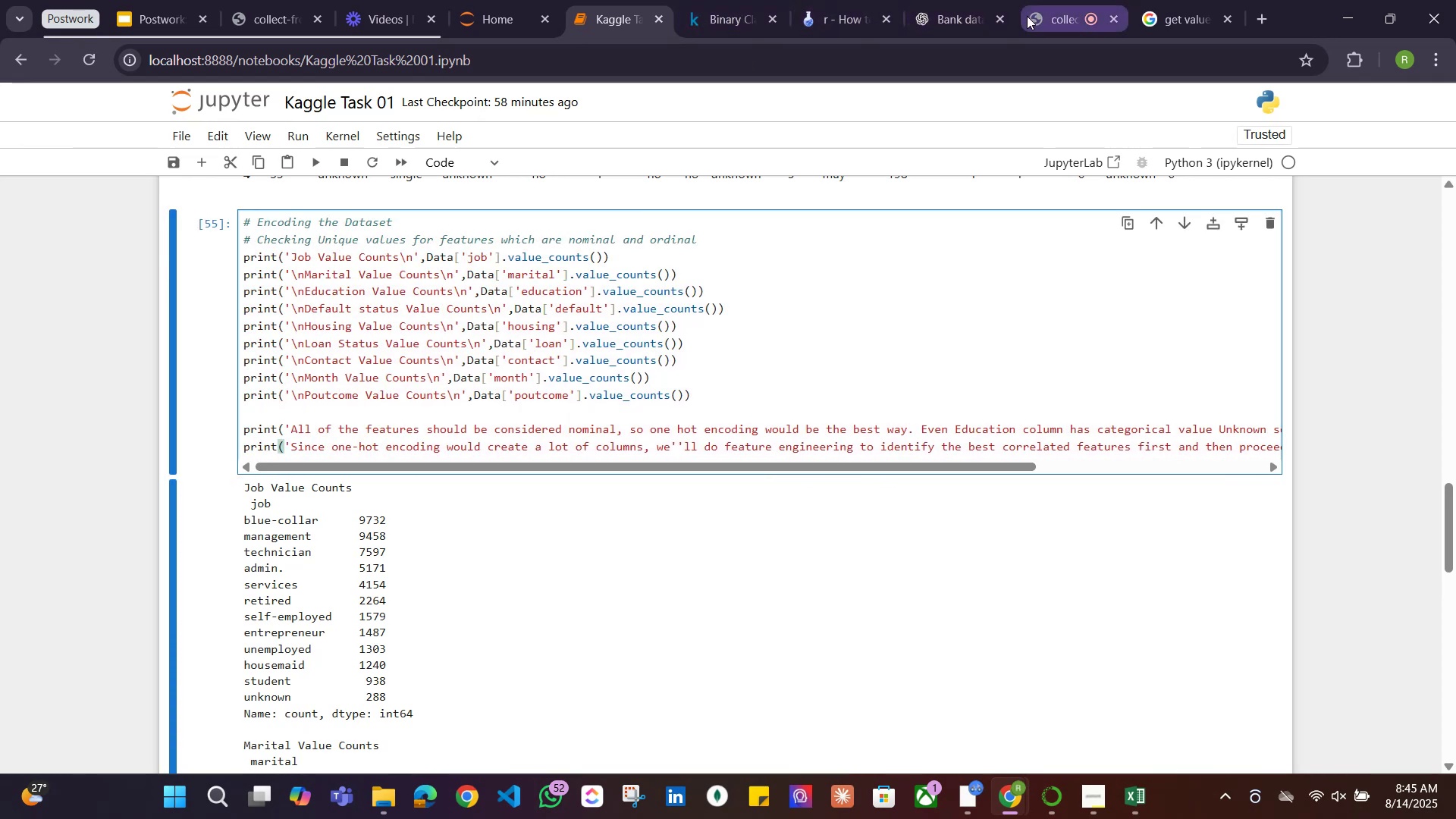 
left_click([1034, 16])
 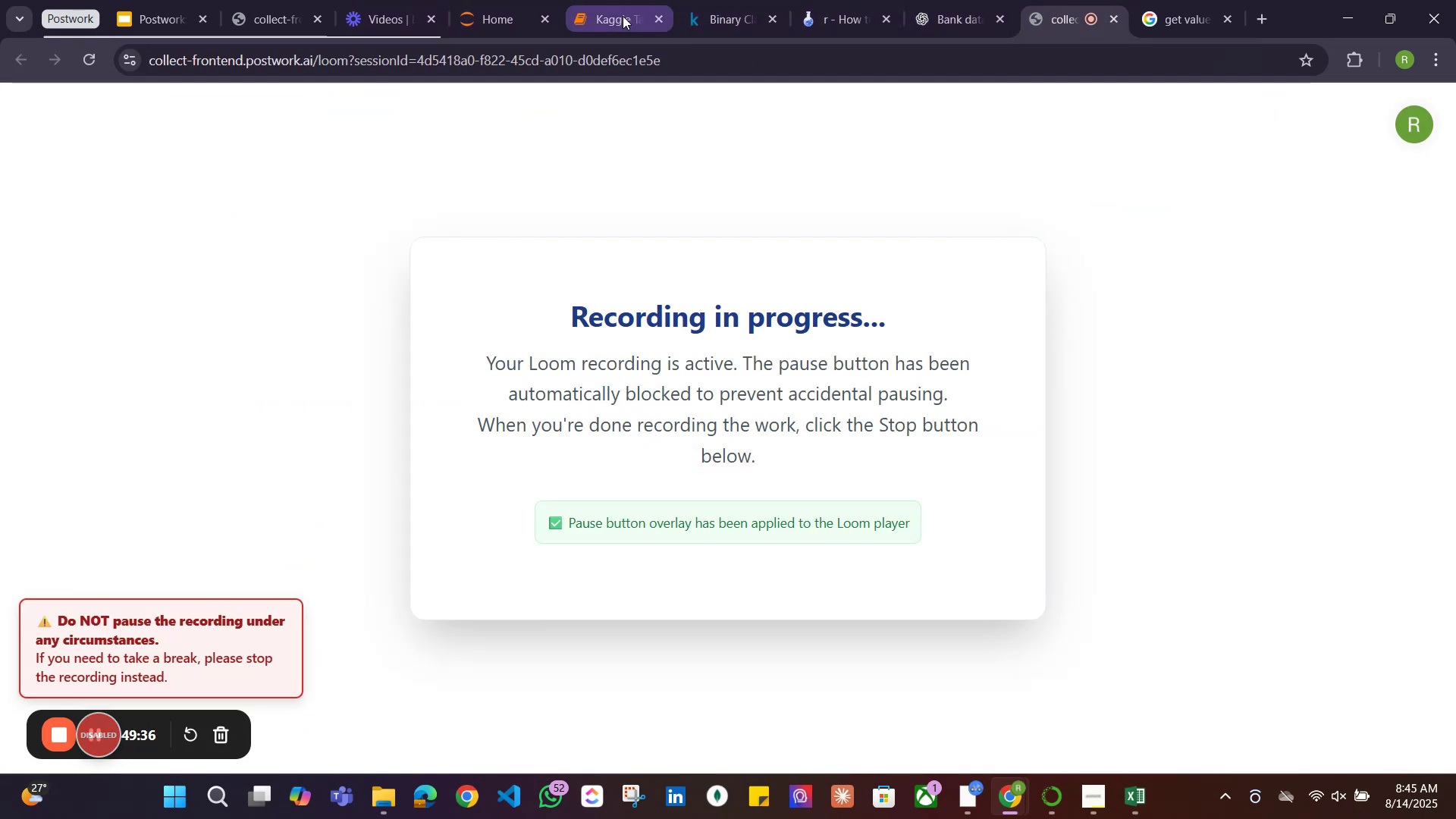 
left_click([623, 16])
 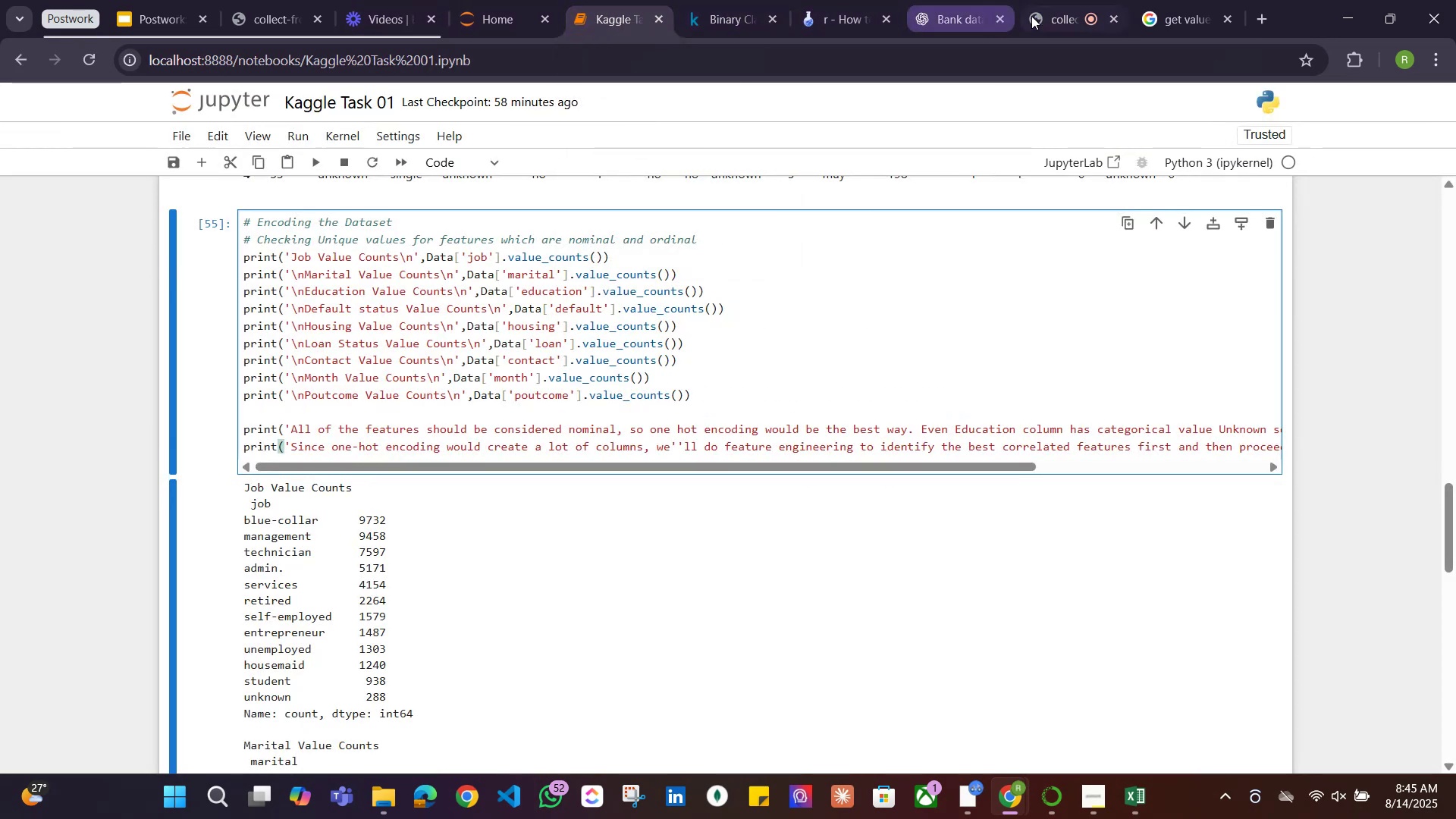 
left_click([1046, 16])
 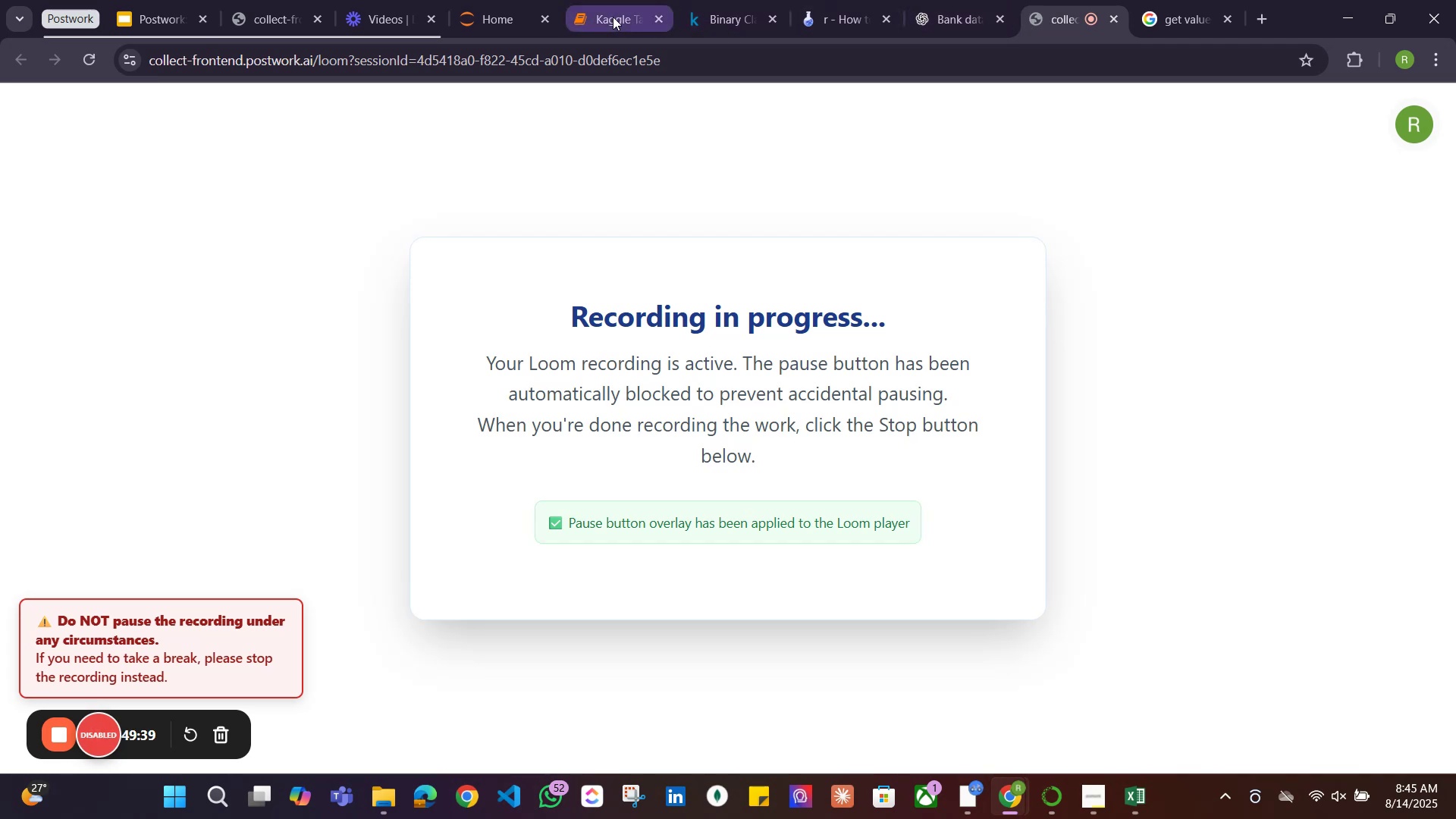 
left_click([613, 17])
 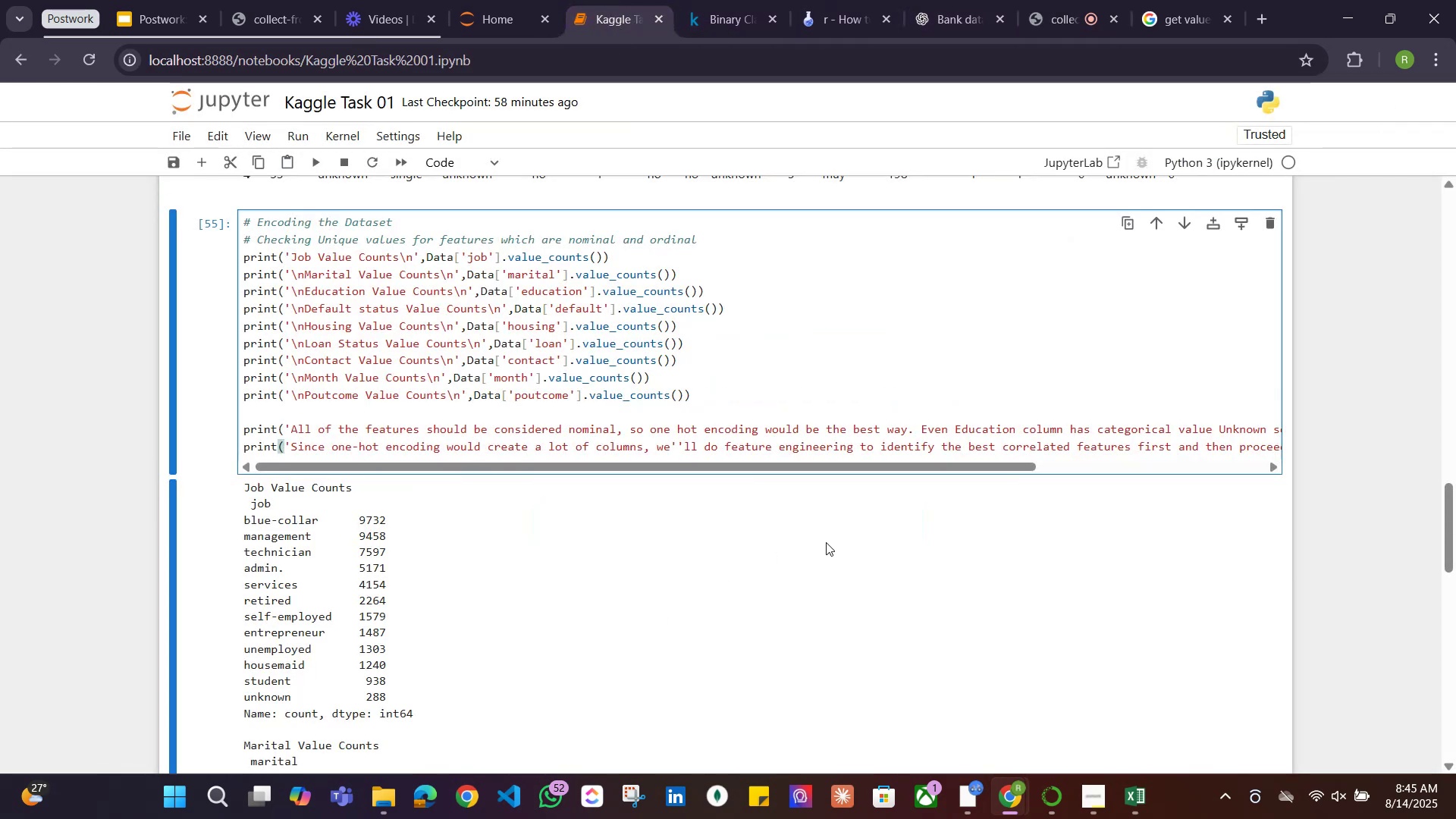 
scroll: coordinate [790, 504], scroll_direction: down, amount: 15.0
 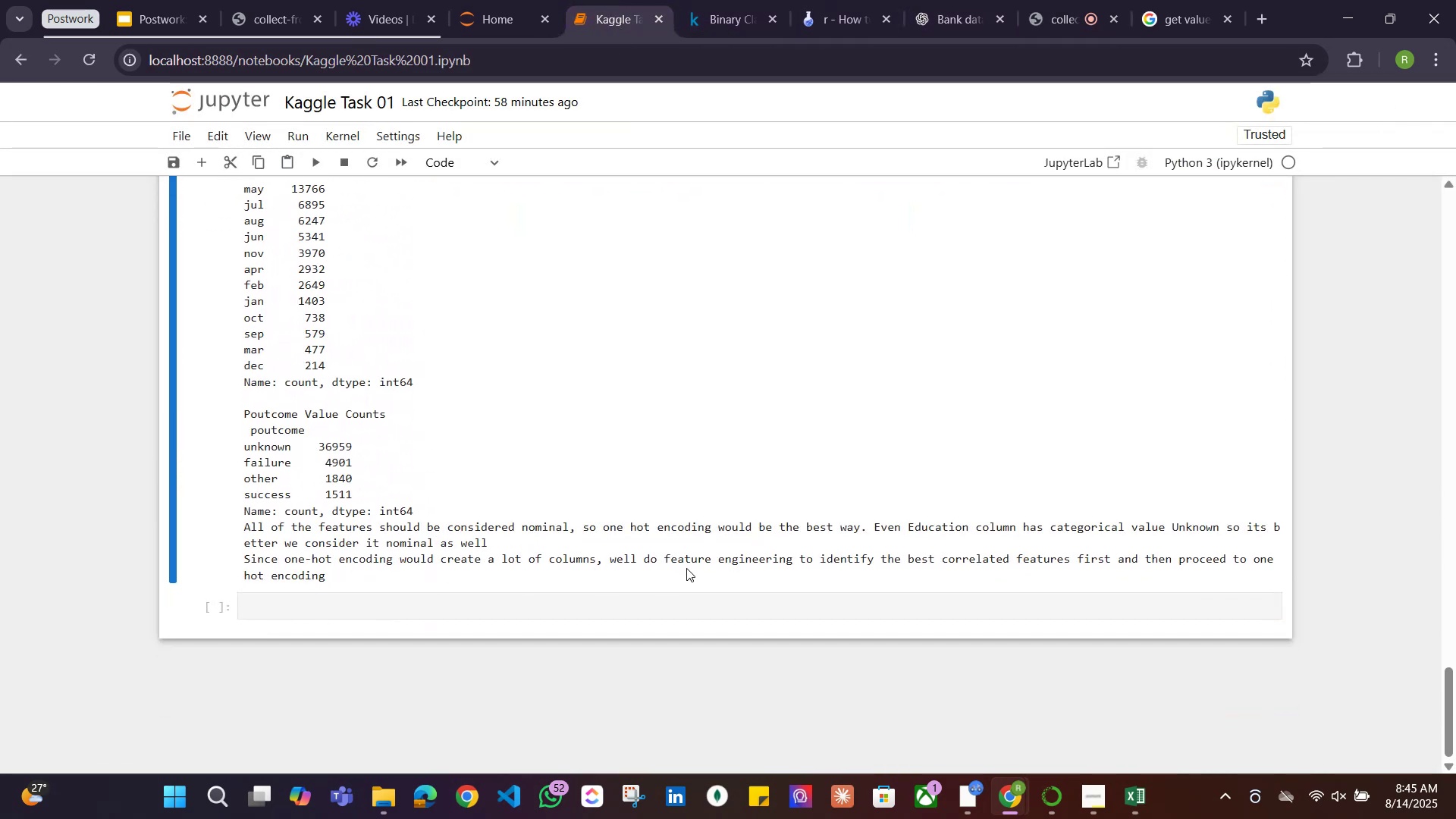 
wait(6.38)
 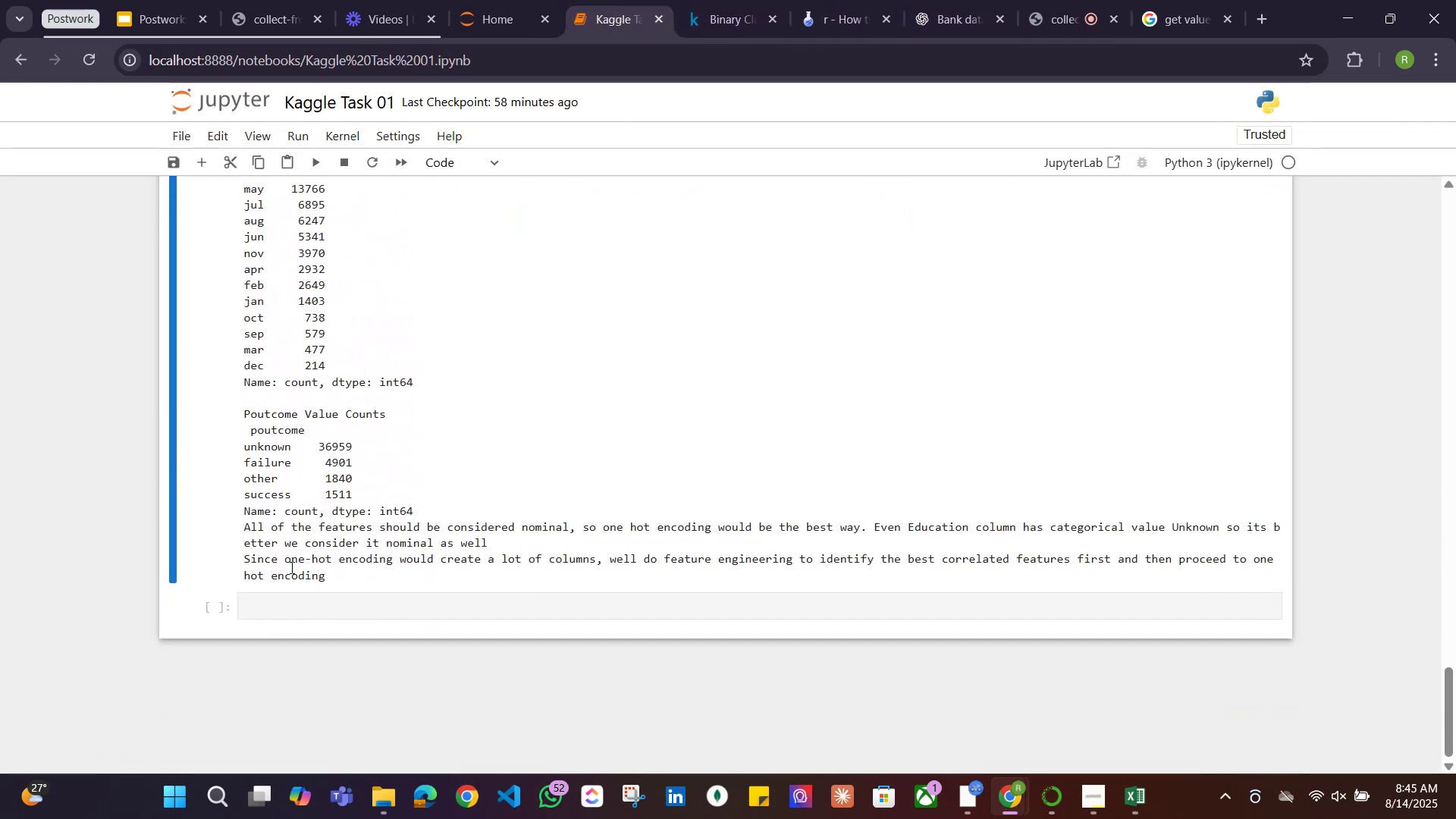 
scroll: coordinate [808, 519], scroll_direction: up, amount: 14.0
 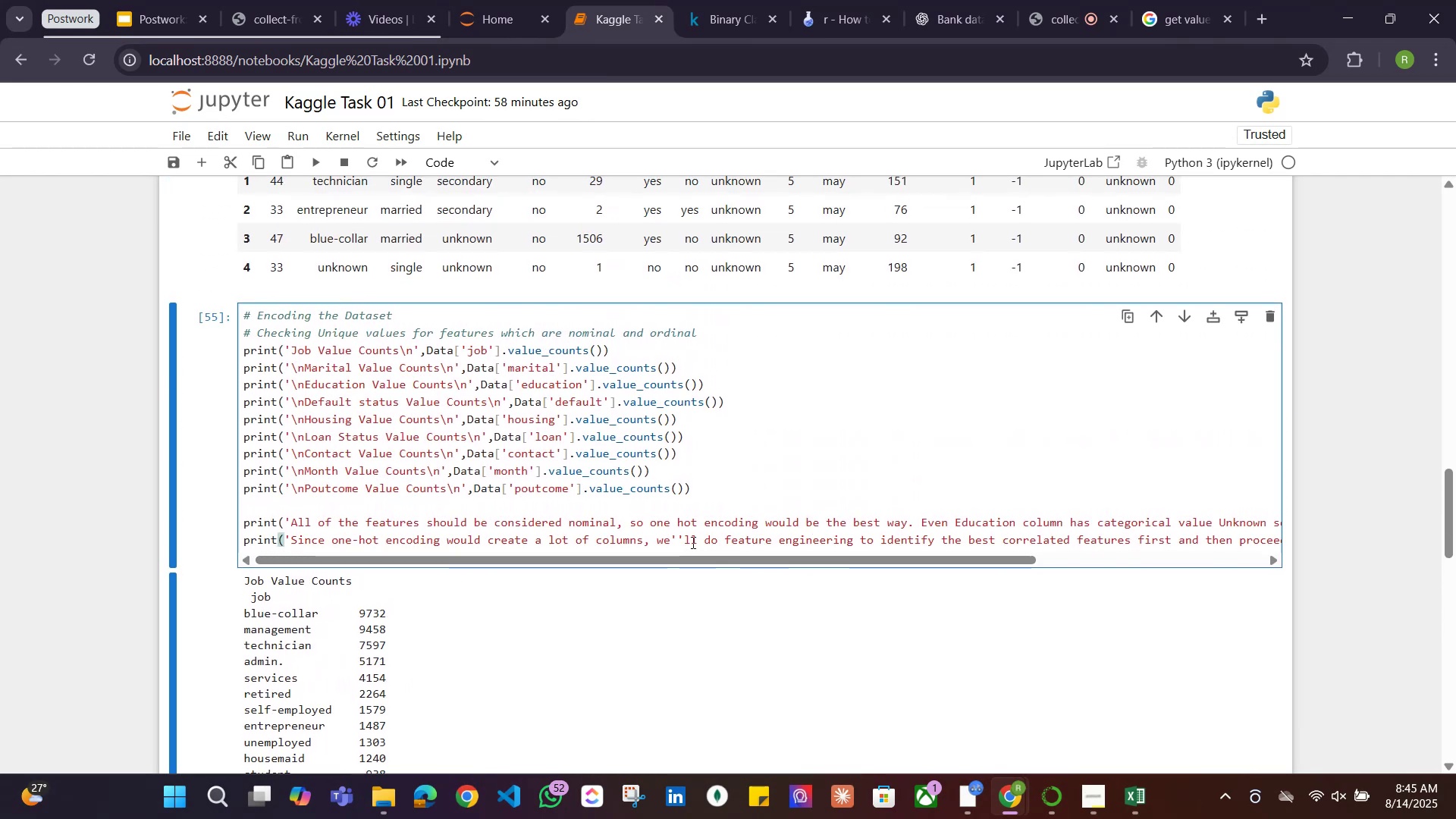 
left_click([683, 540])
 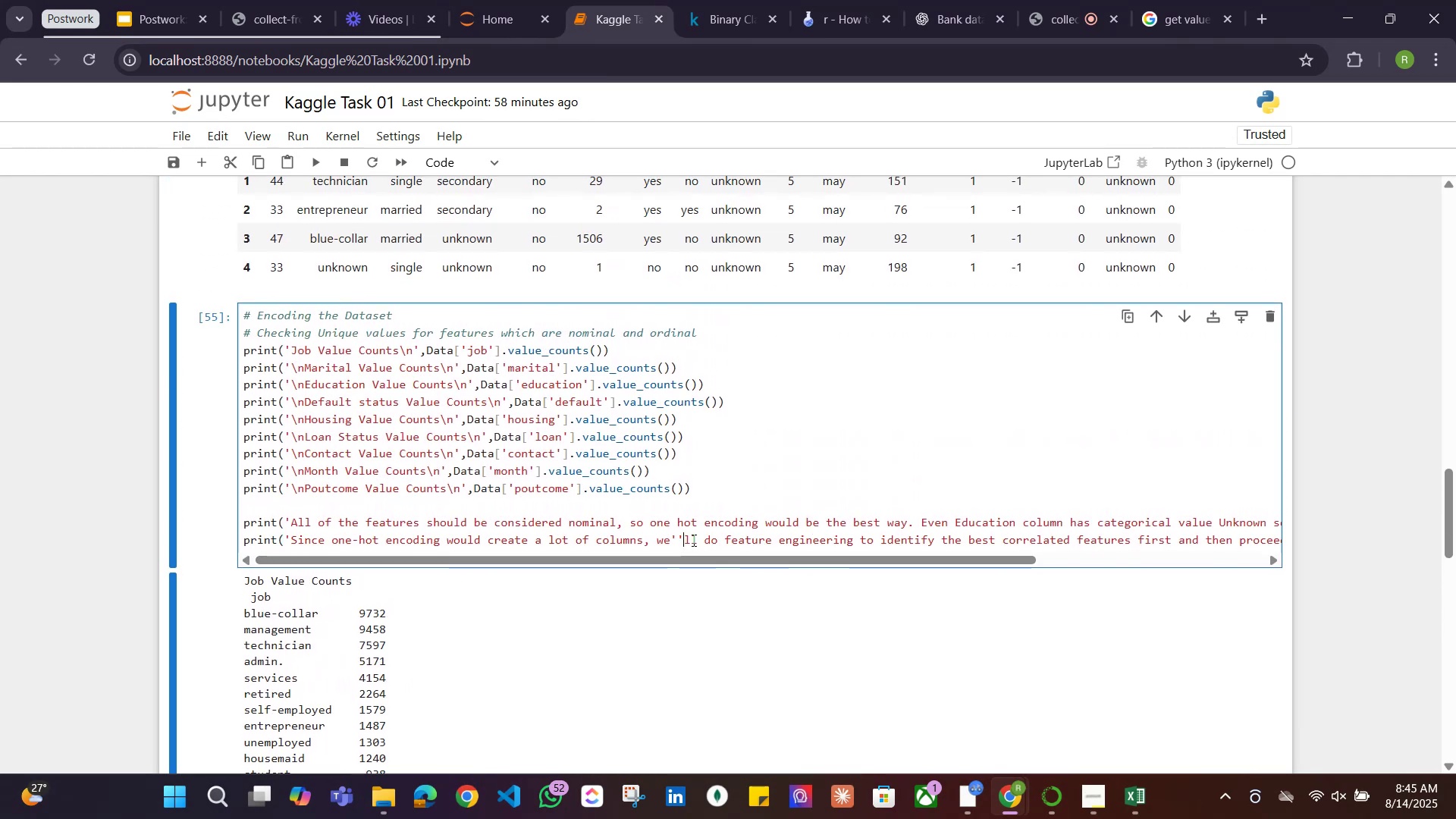 
key(Backspace)
key(Backspace)
type( wi)
 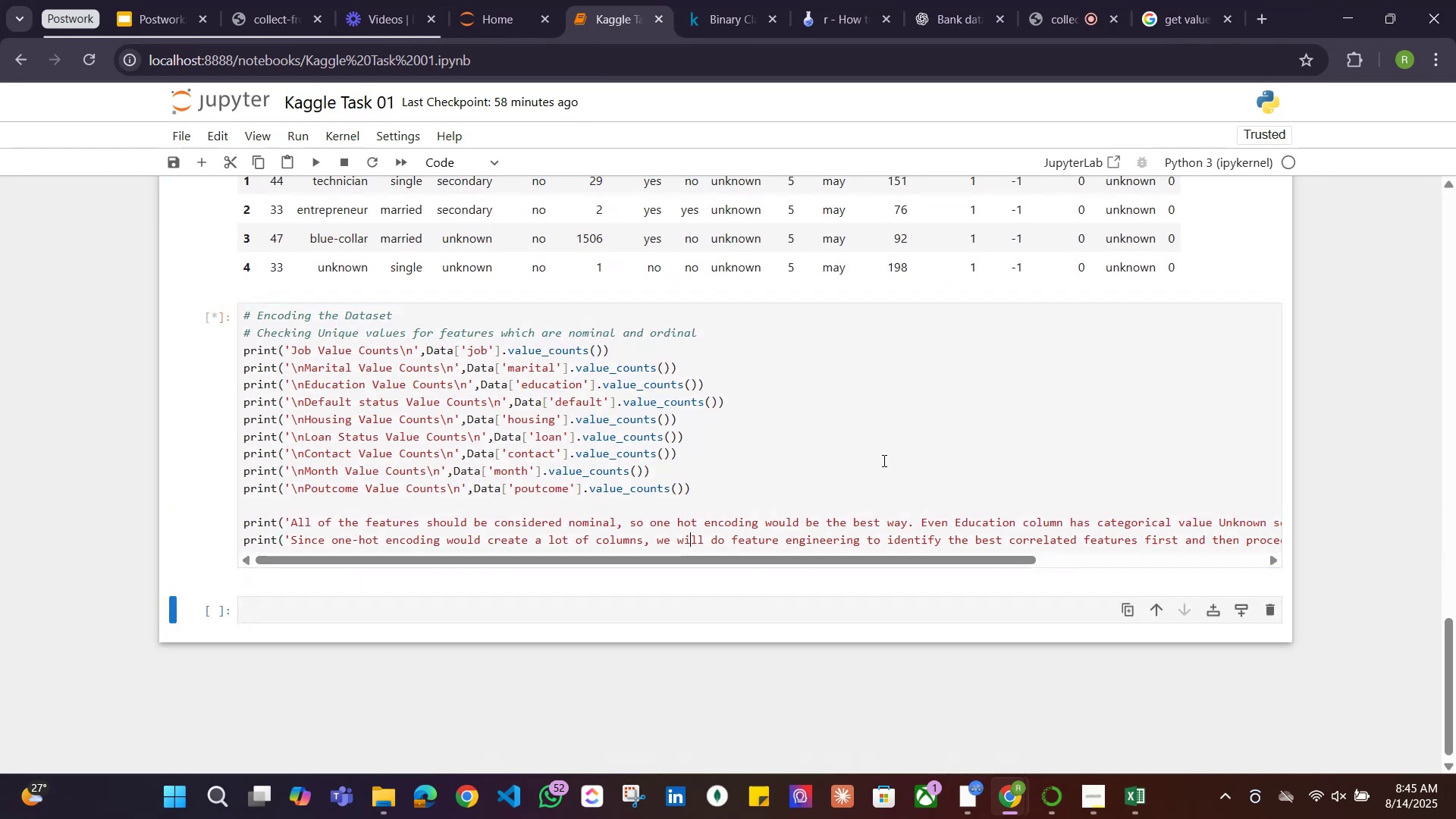 
key(Shift+Enter)
 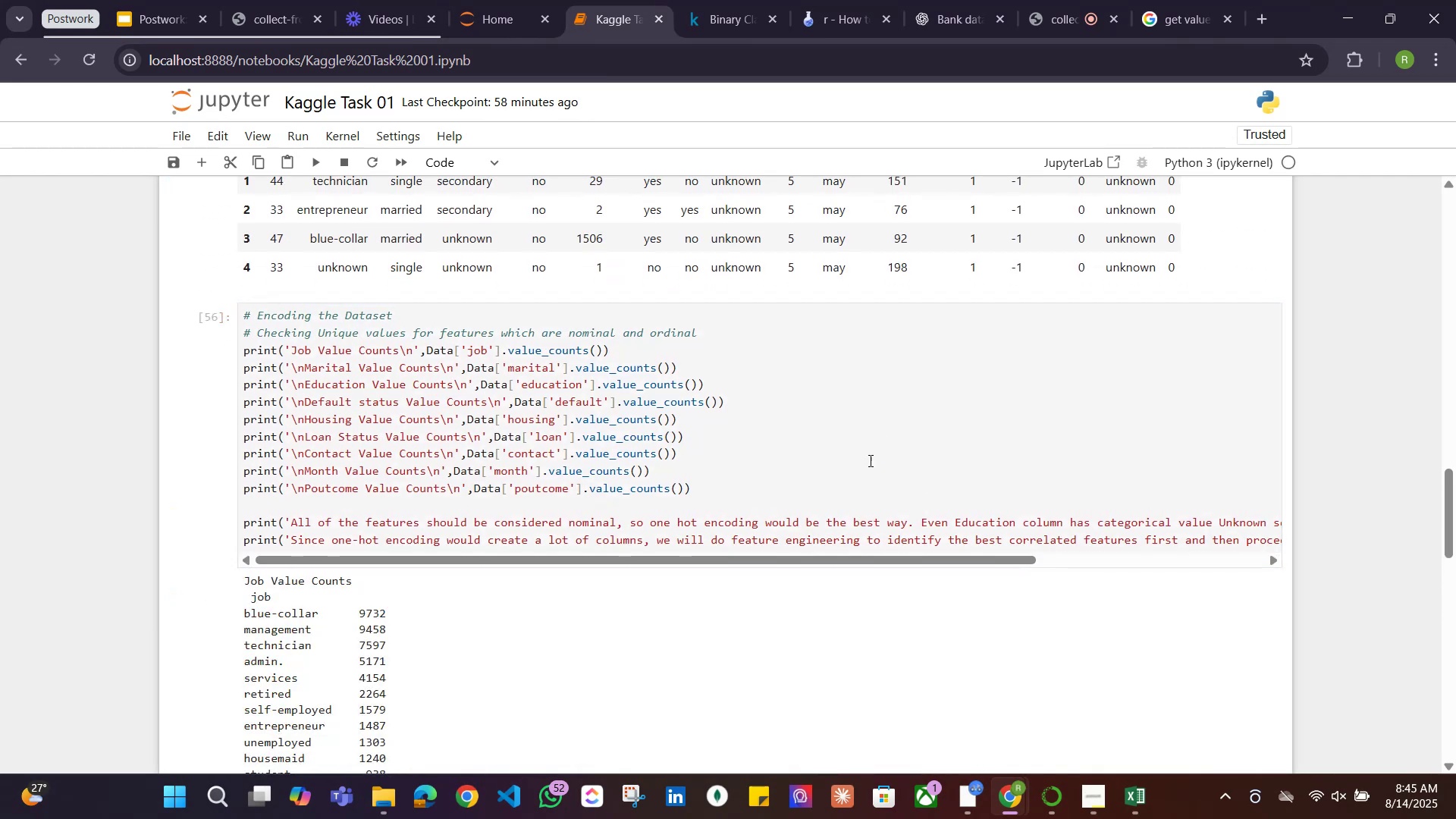 
scroll: coordinate [845, 494], scroll_direction: down, amount: 18.0
 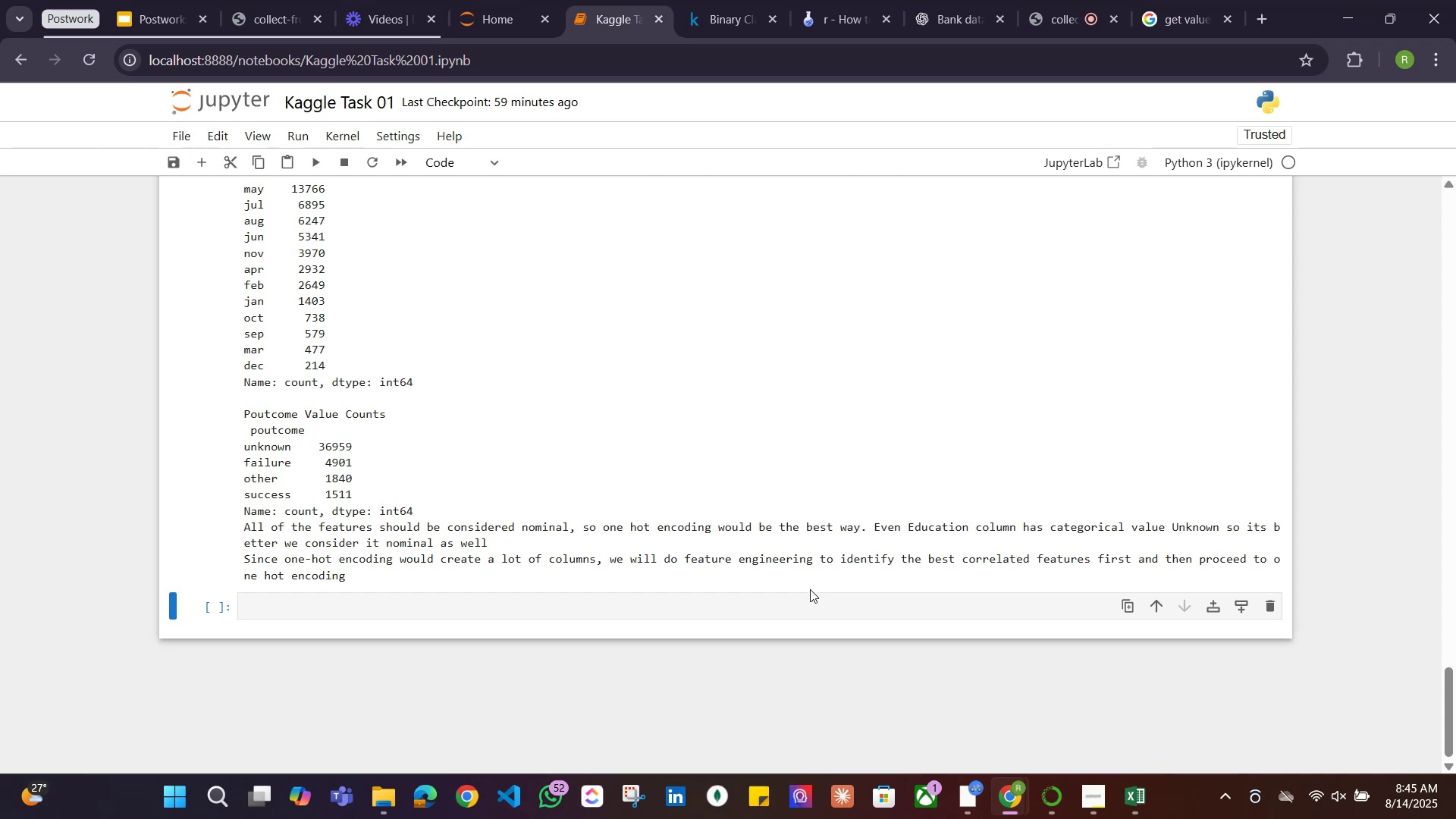 
wait(5.64)
 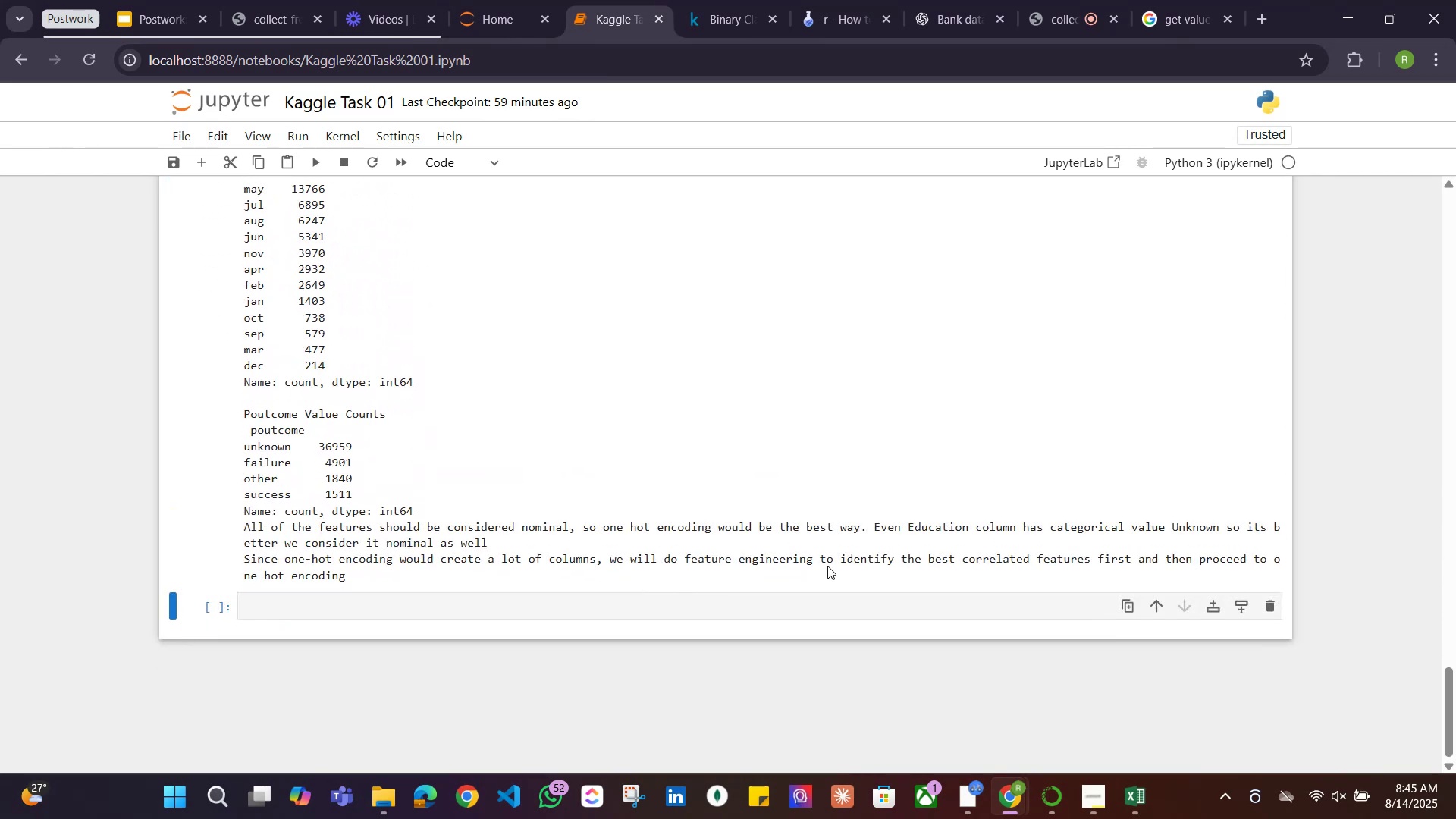 
scroll: coordinate [607, 573], scroll_direction: up, amount: 17.0
 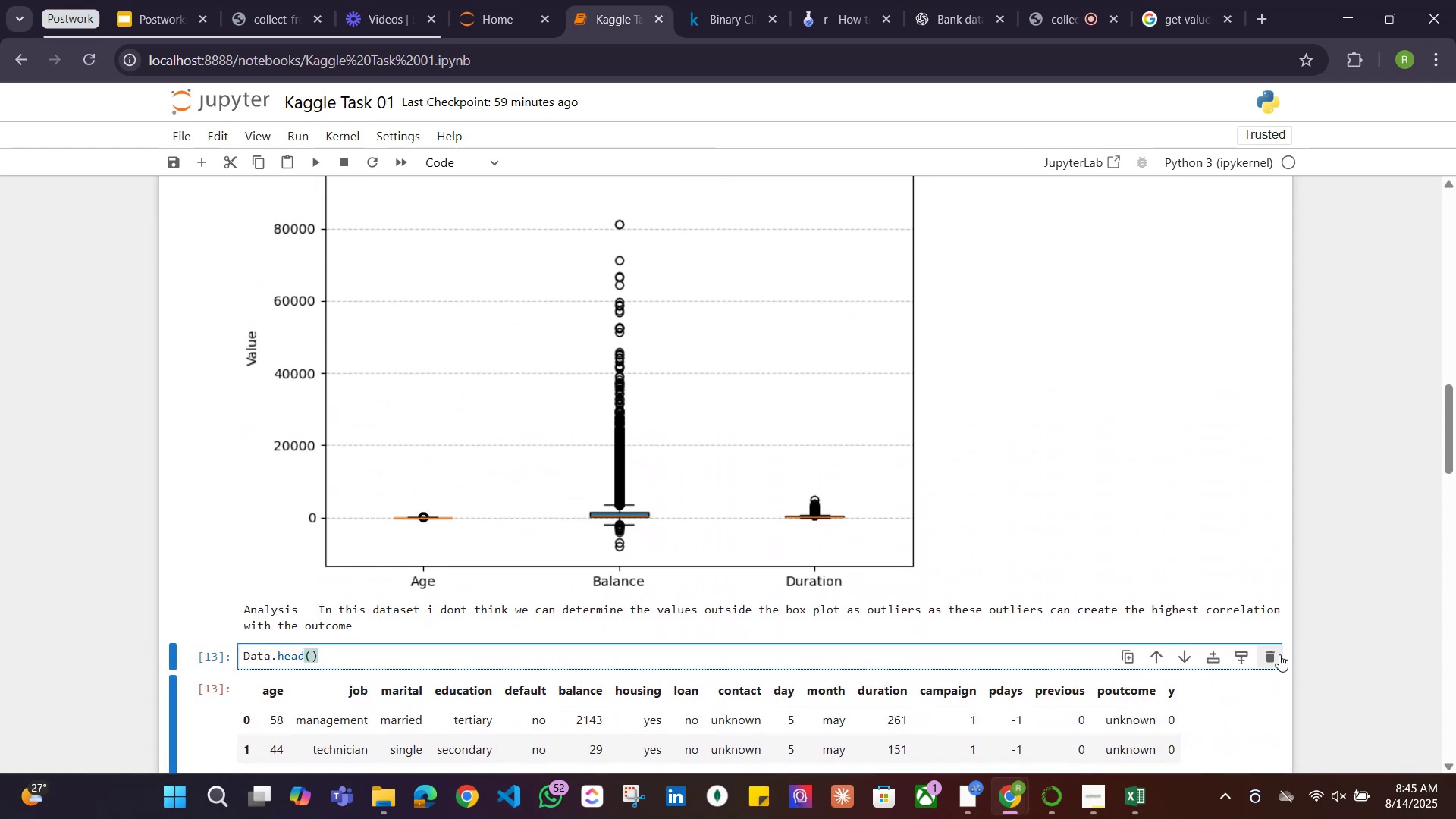 
left_click([1266, 654])
 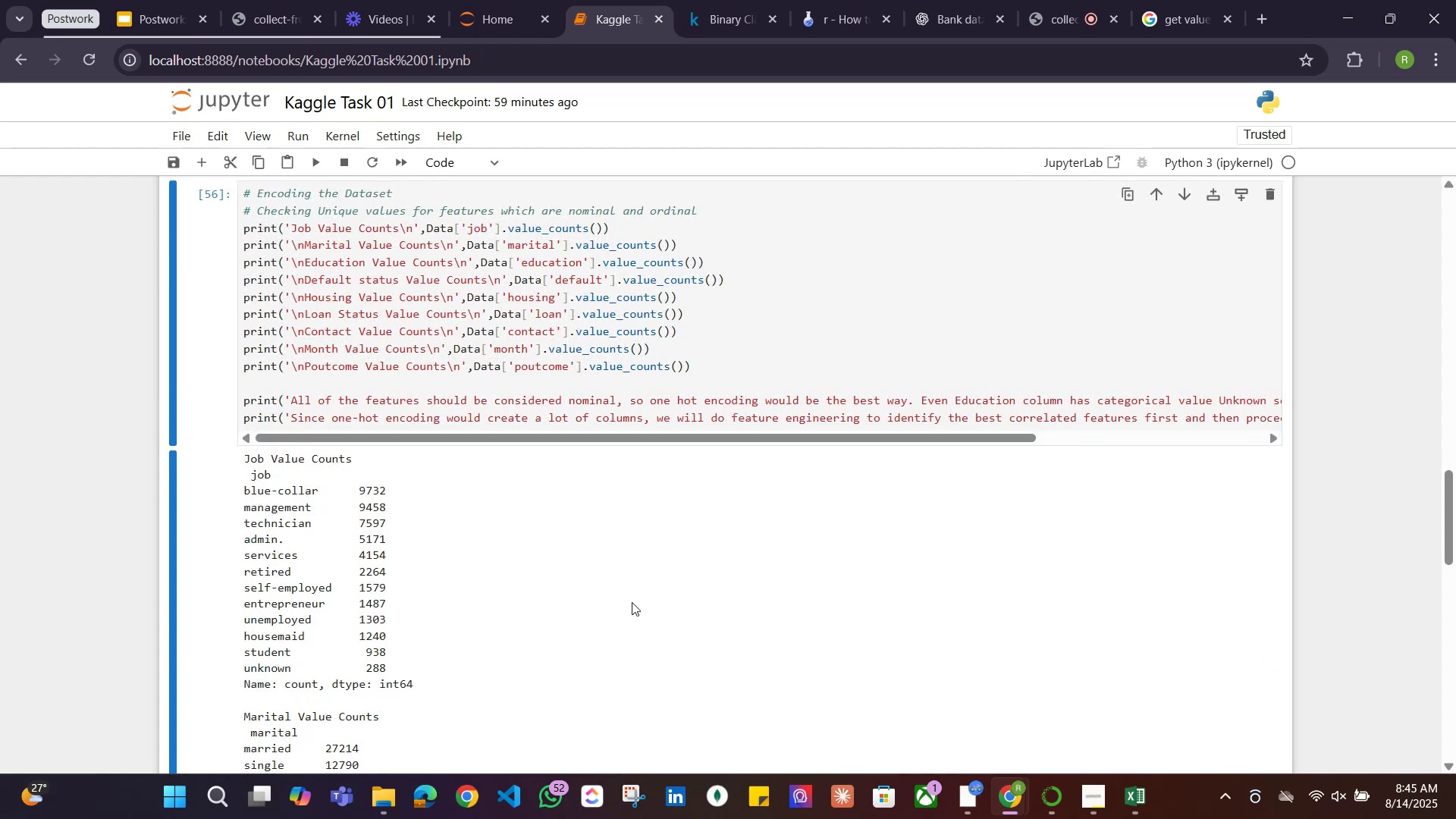 
scroll: coordinate [617, 585], scroll_direction: up, amount: 14.0
 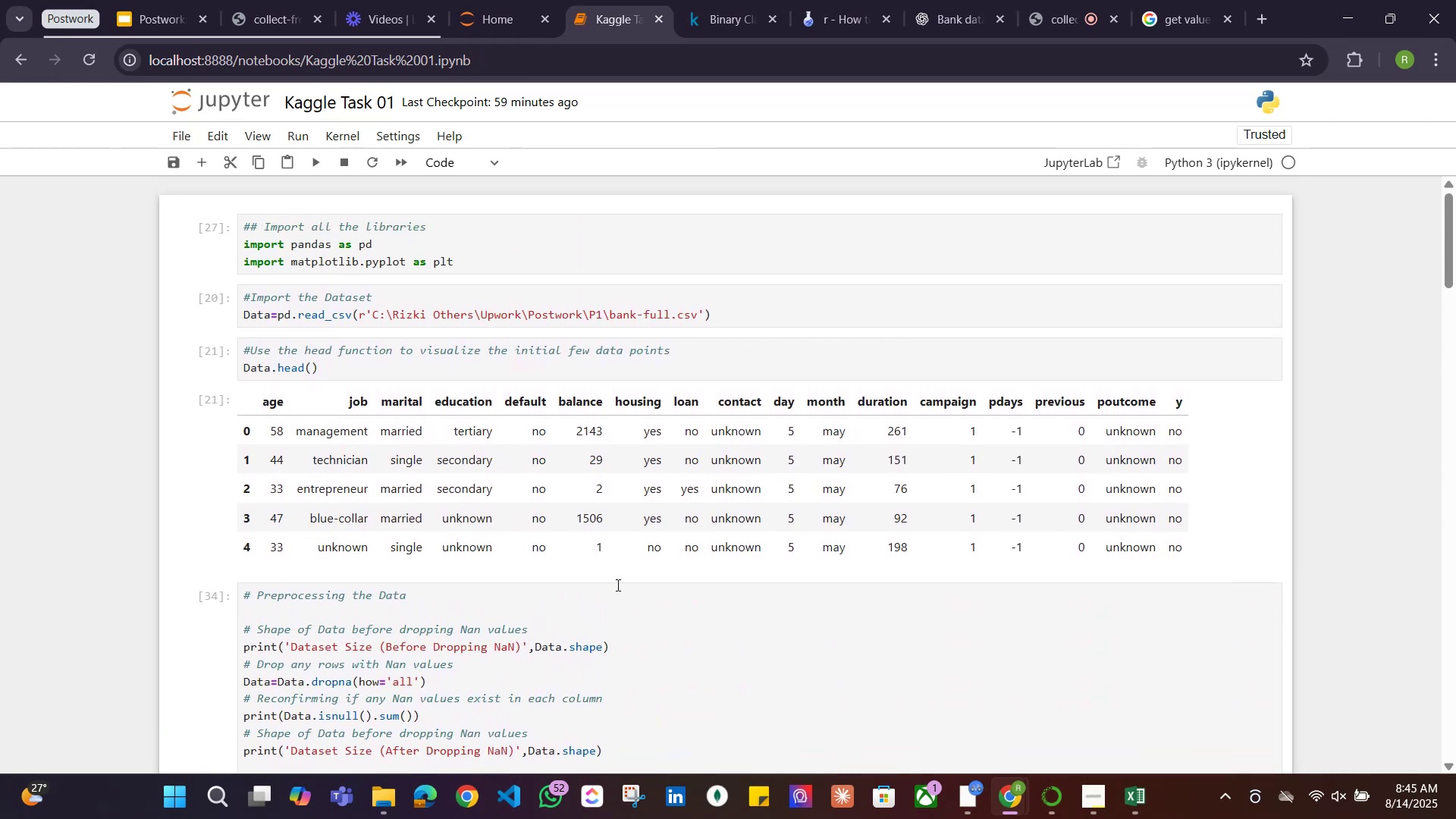 
scroll: coordinate [617, 585], scroll_direction: down, amount: 33.0
 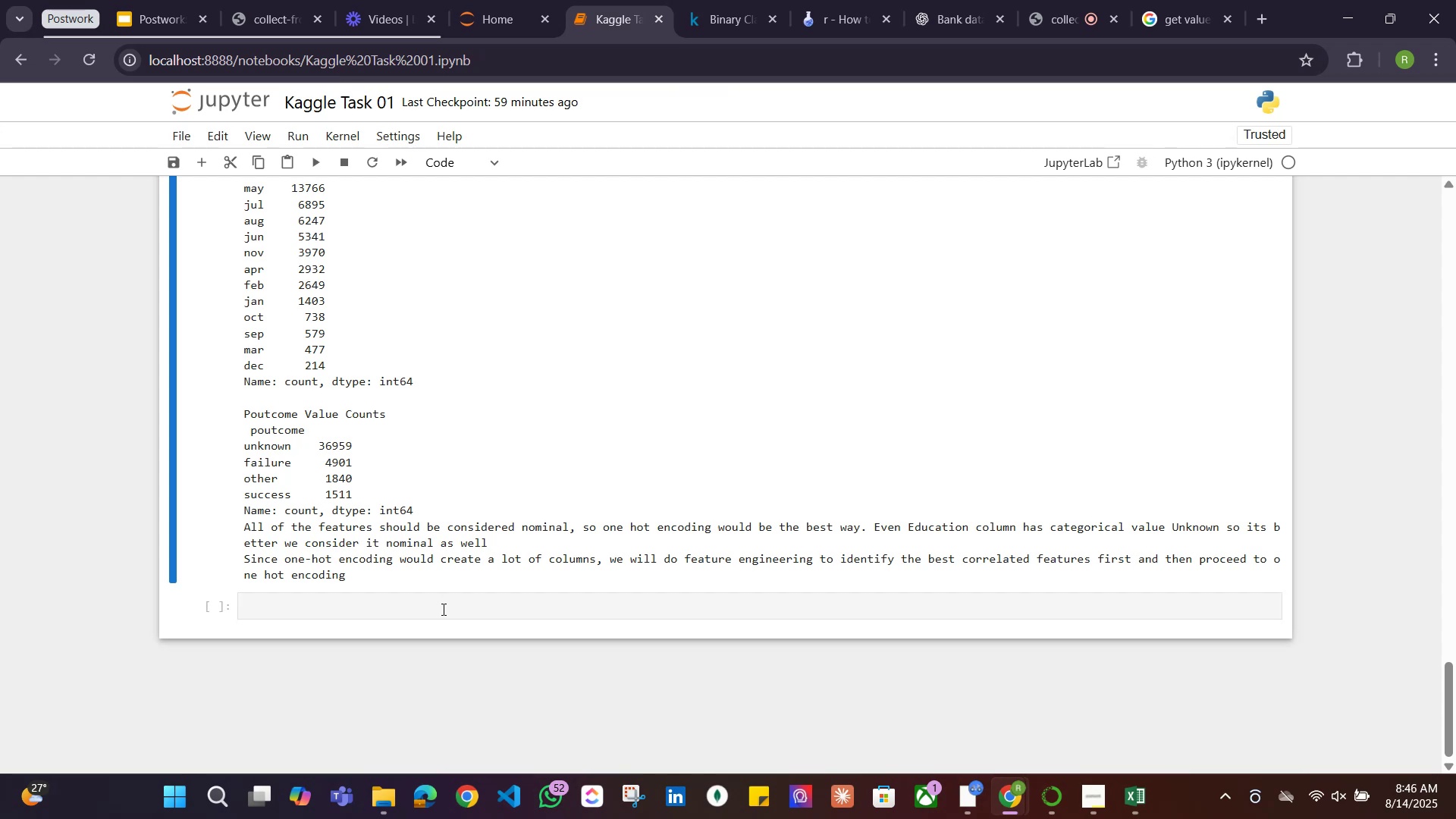 
wait(12.15)
 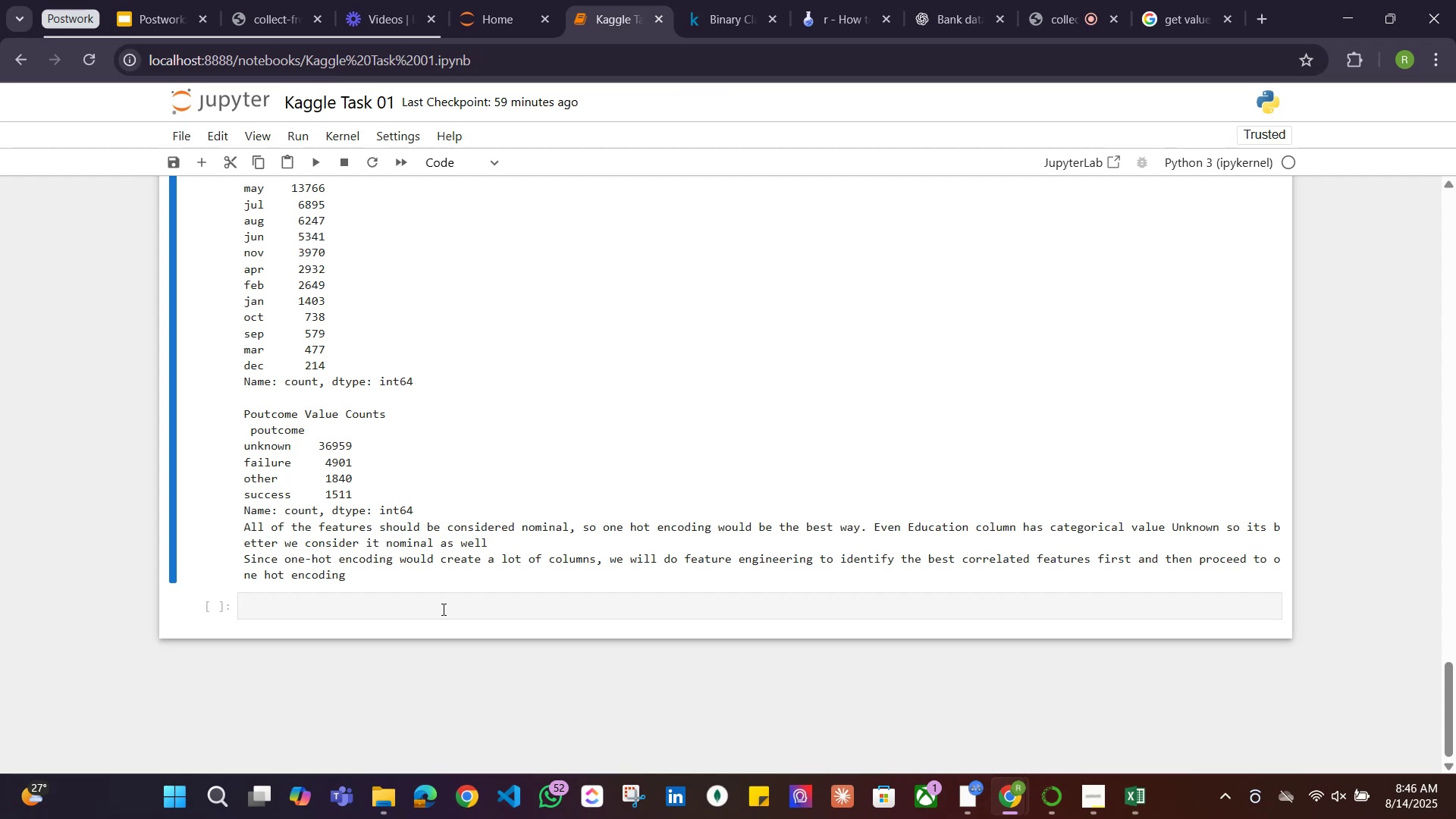 
left_click([372, 601])
 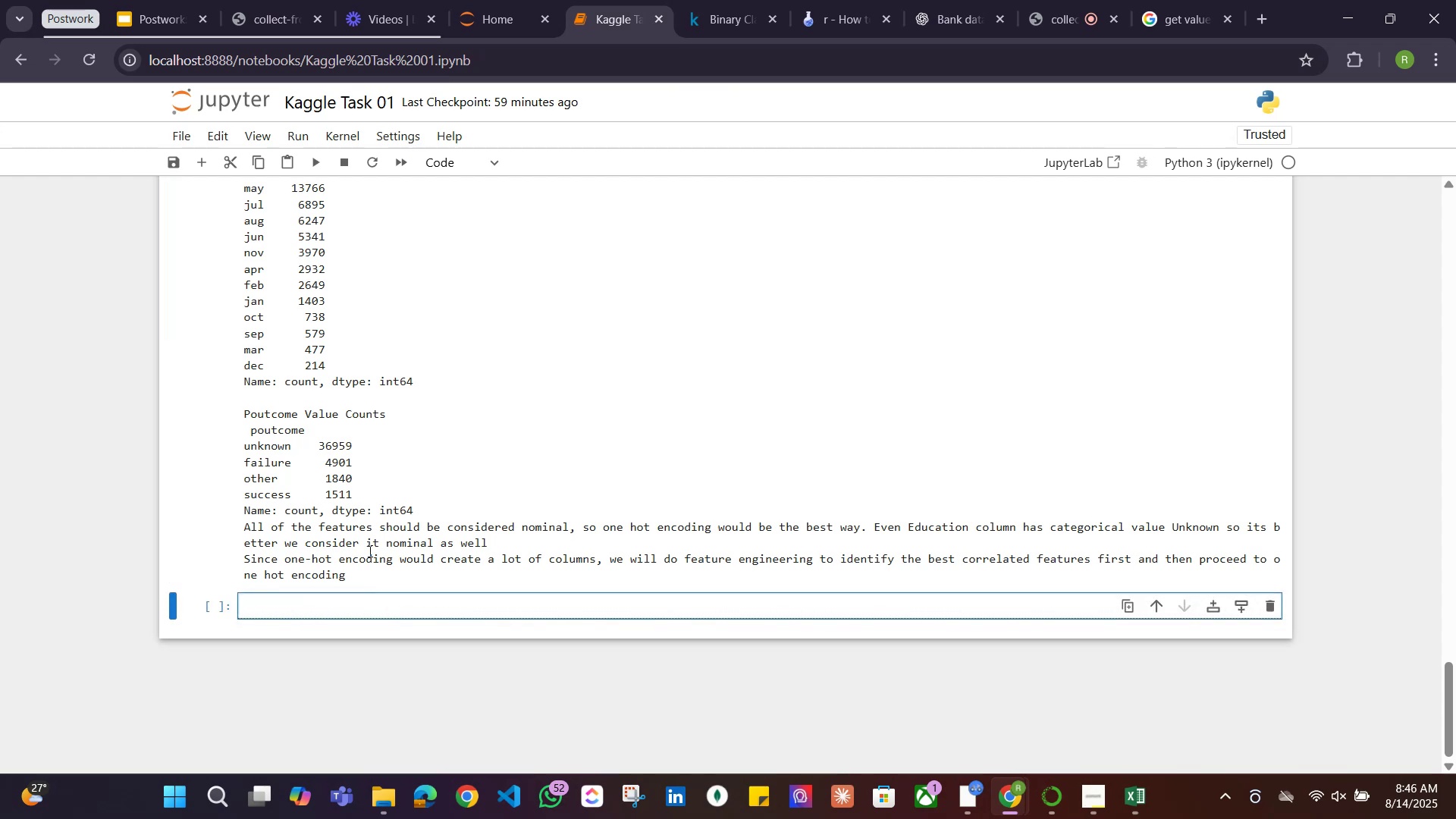 
scroll: coordinate [592, 397], scroll_direction: up, amount: 14.0
 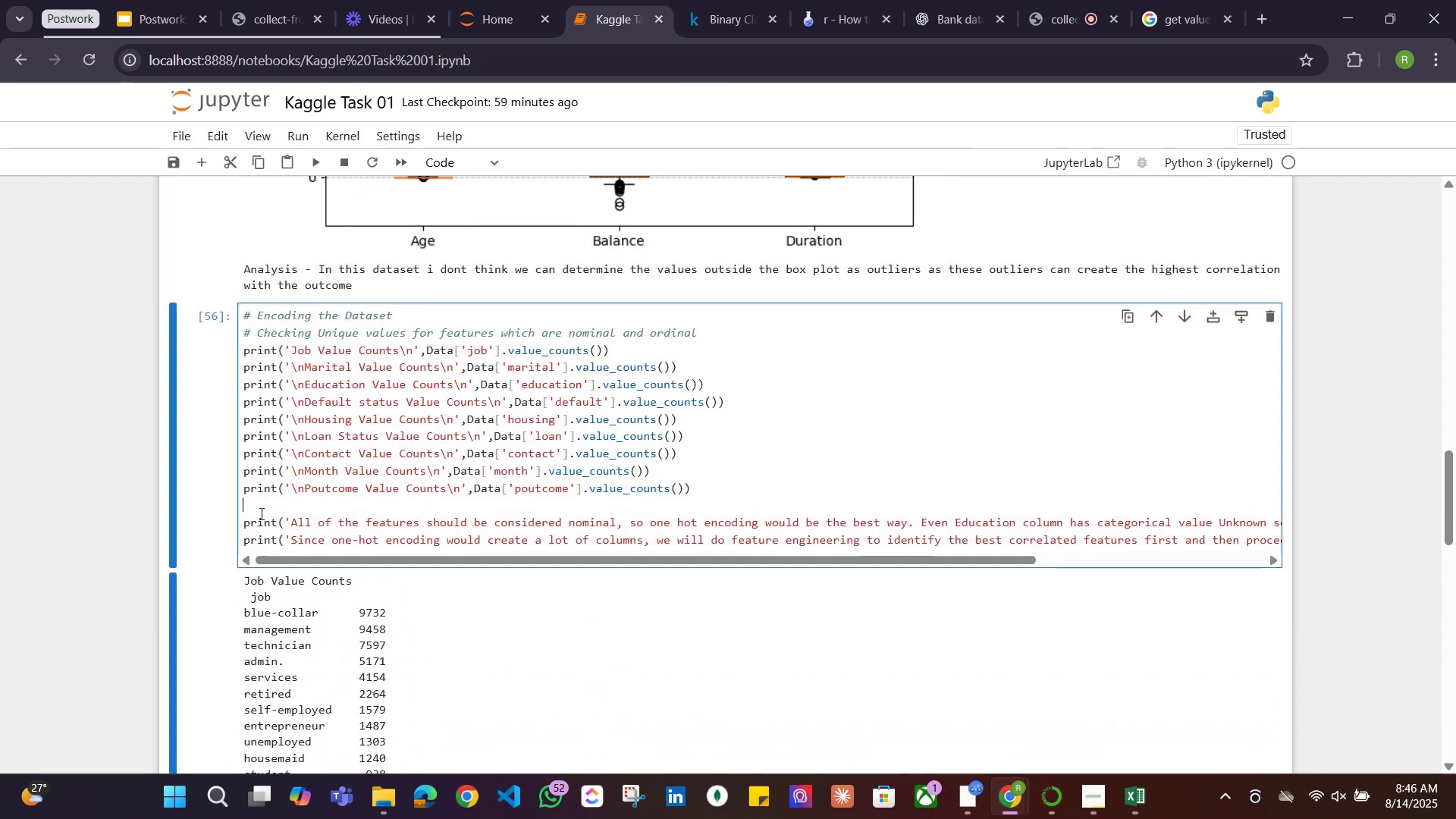 
key(Enter)
 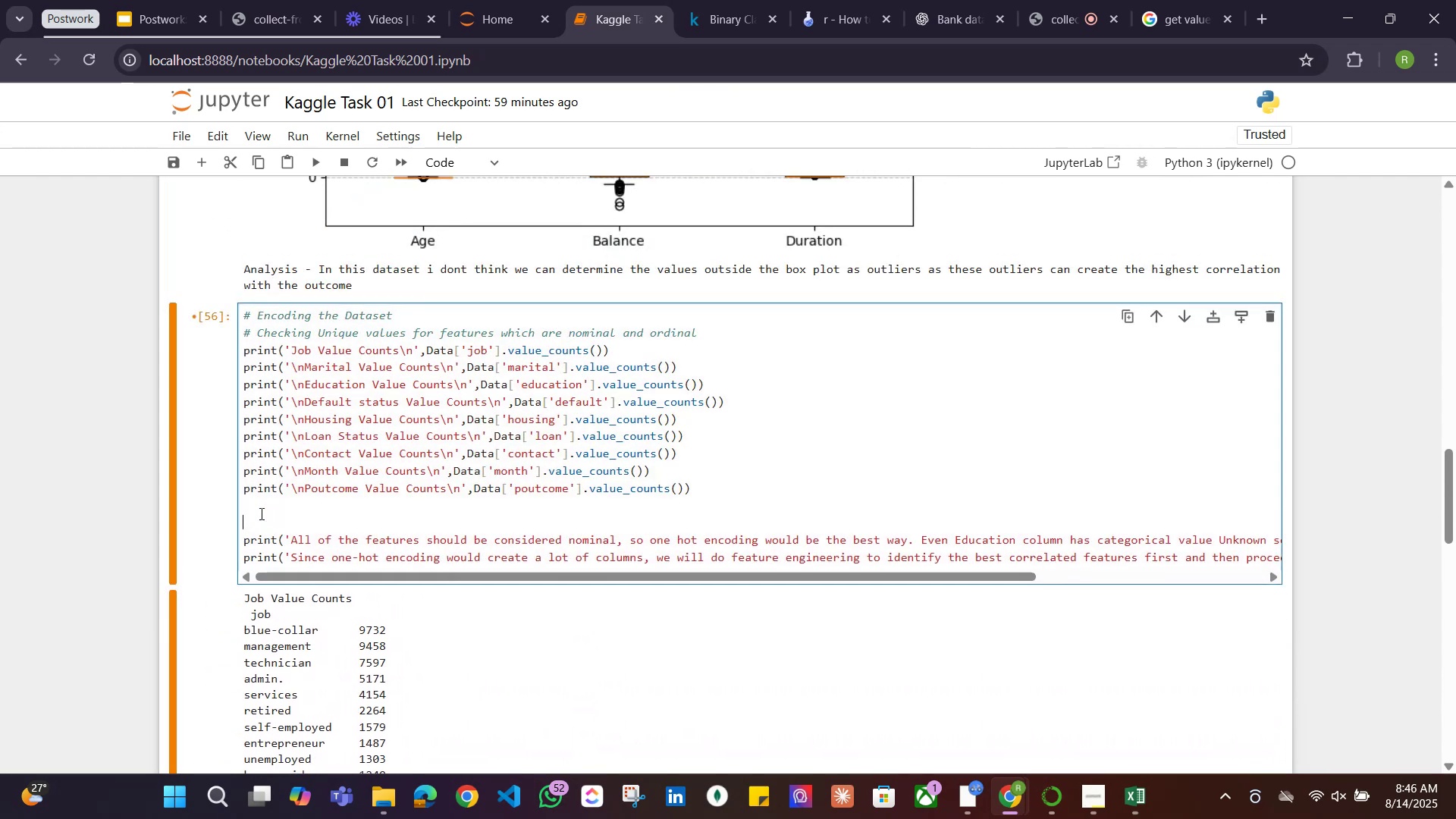 
type(print('Aba)
key(Backspace)
key(Backspace)
type(nalysis))
 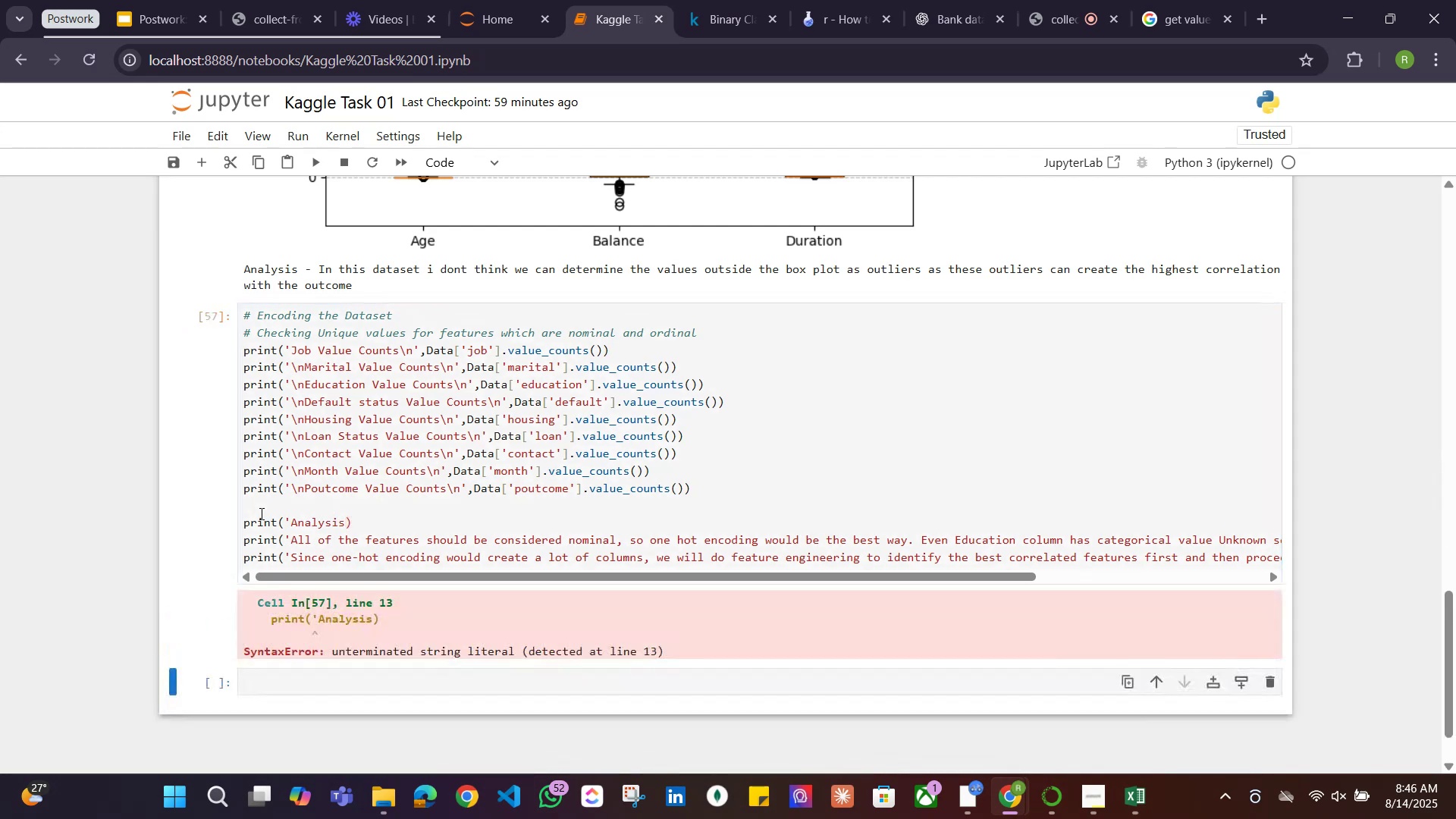 
 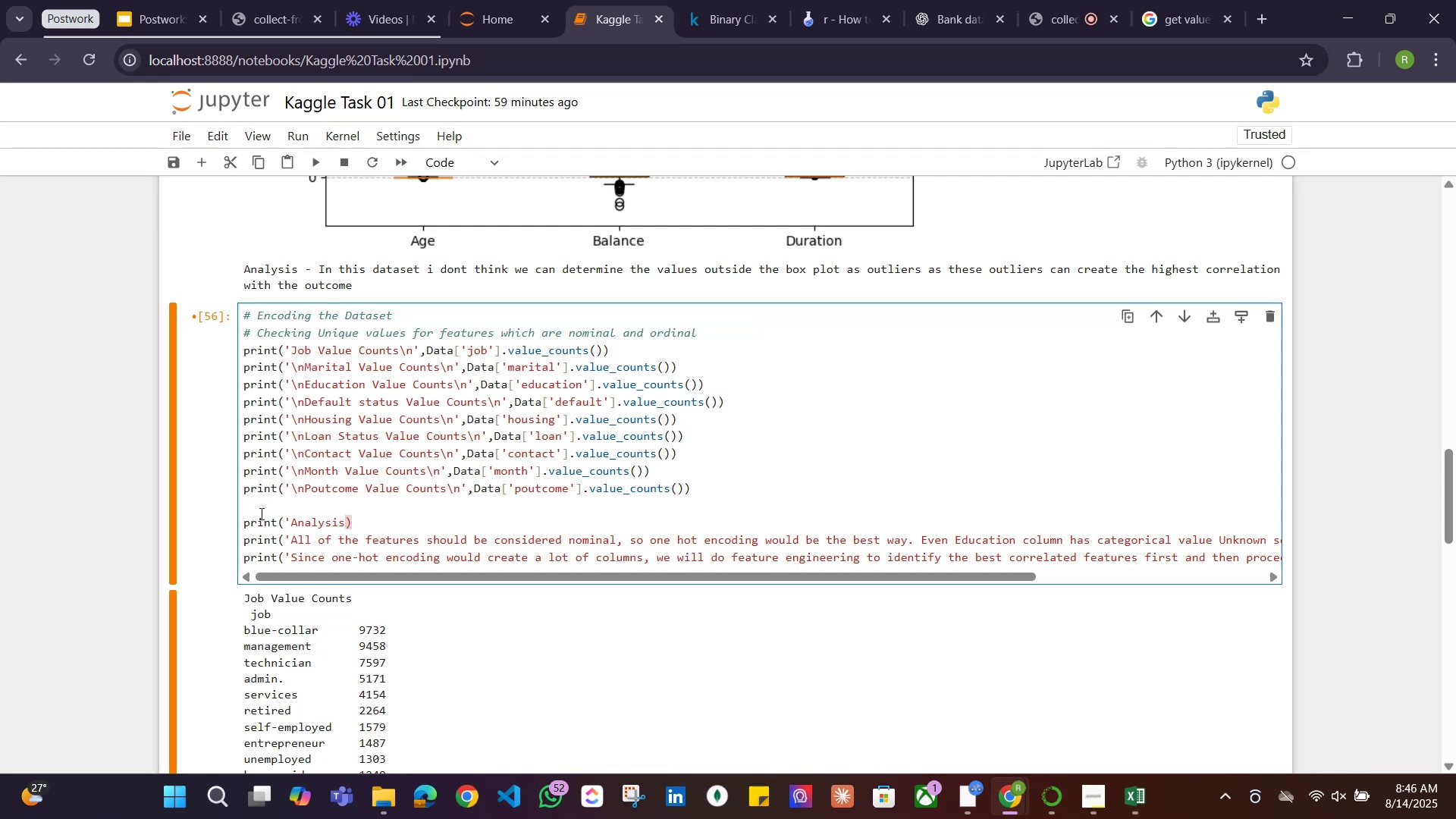 
key(Shift+Enter)
 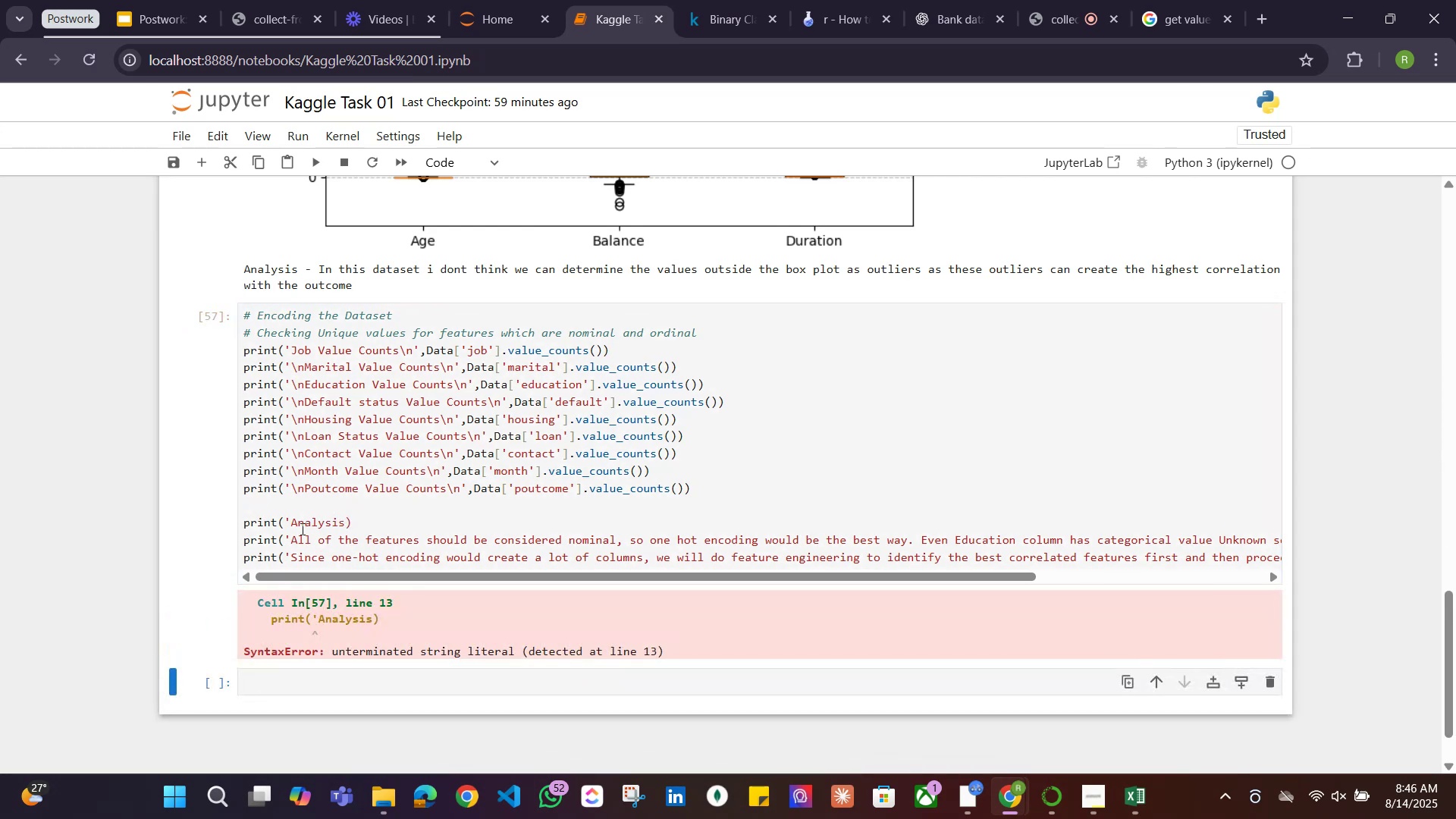 
left_click([347, 518])
 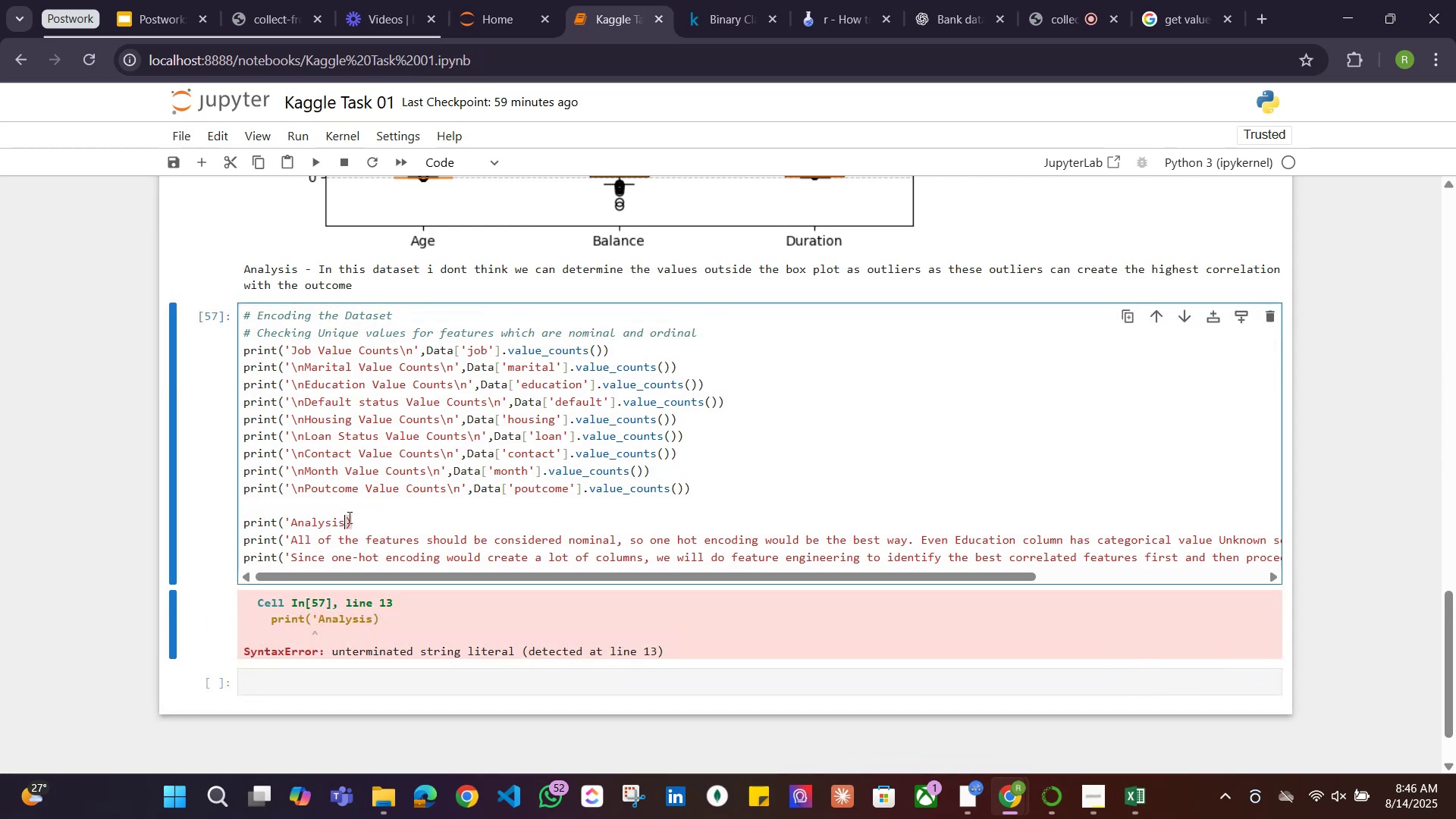 
key(Quote)
 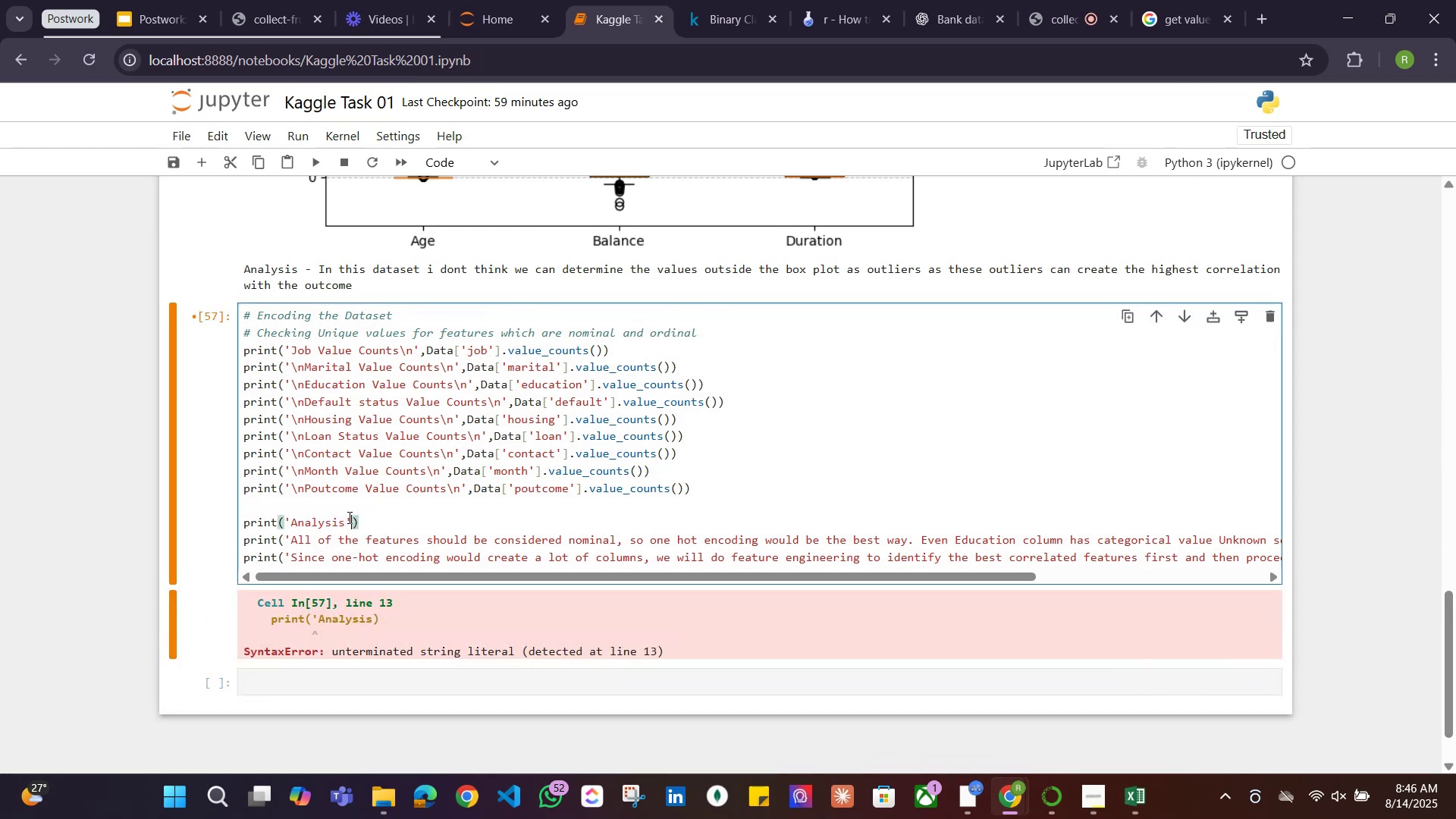 
key(Enter)
 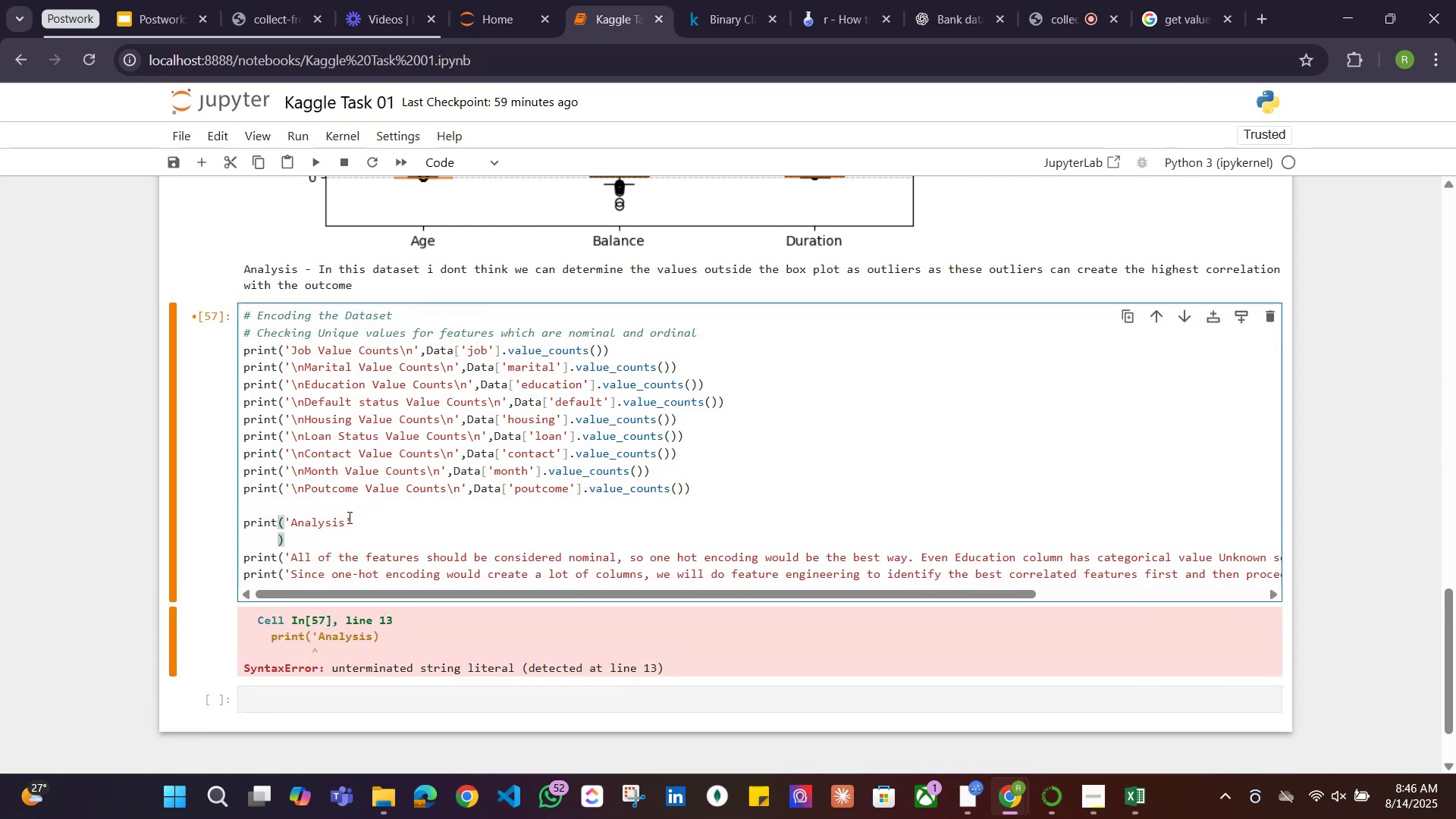 
key(Control+Z)
 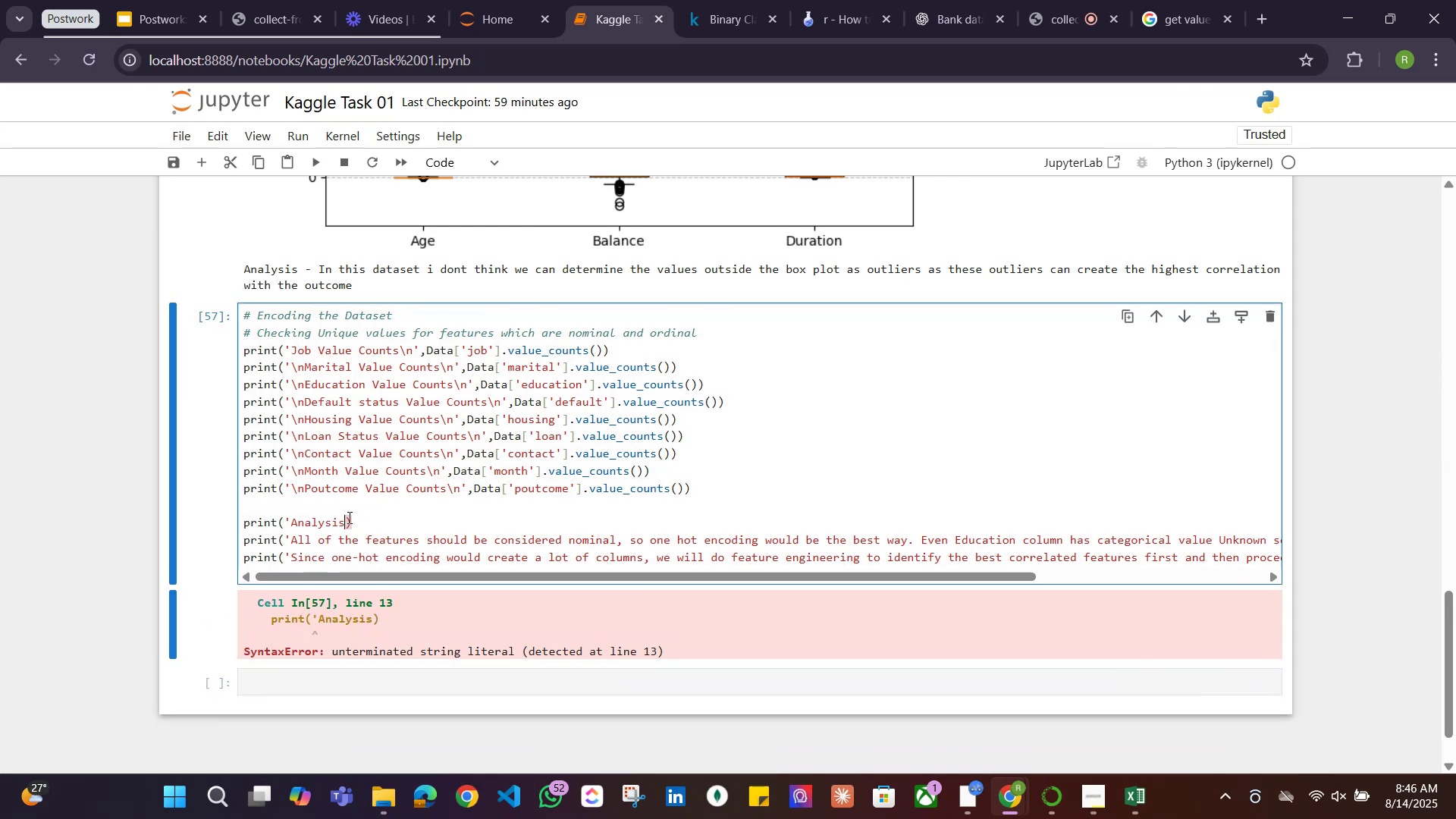 
key(Shift+ShiftRight)
 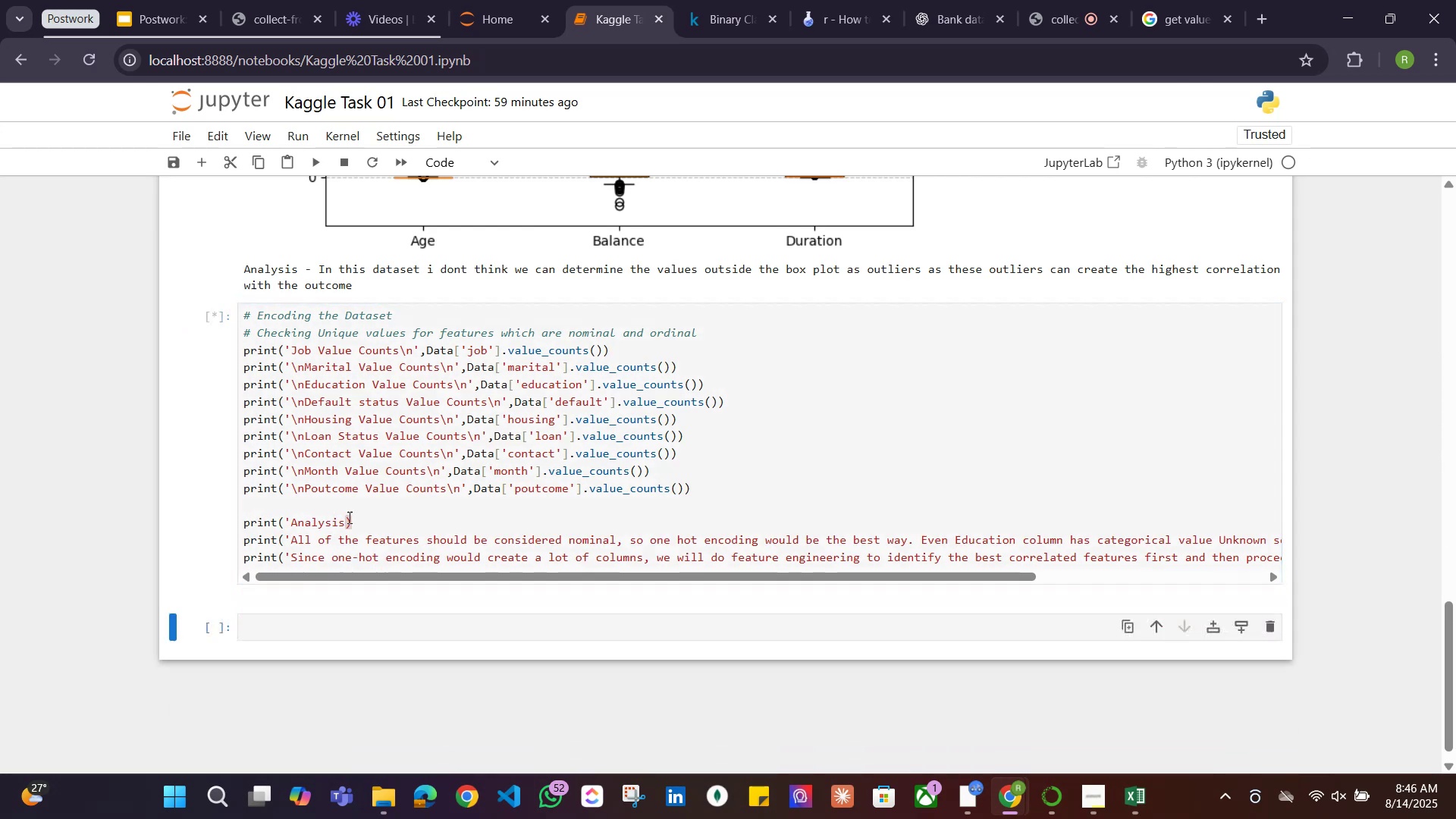 
key(Shift+Enter)
 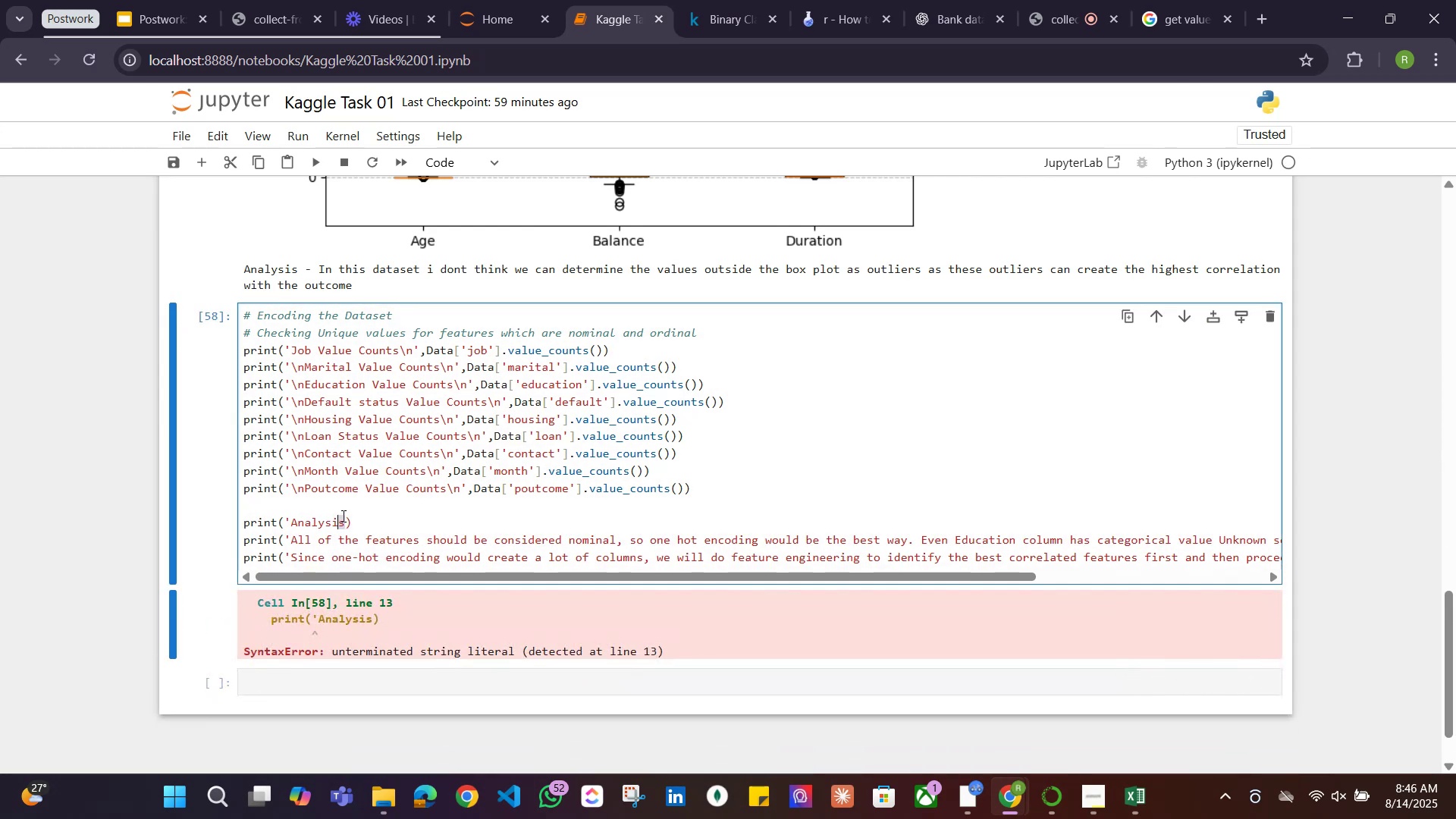 
key(ArrowRight)
 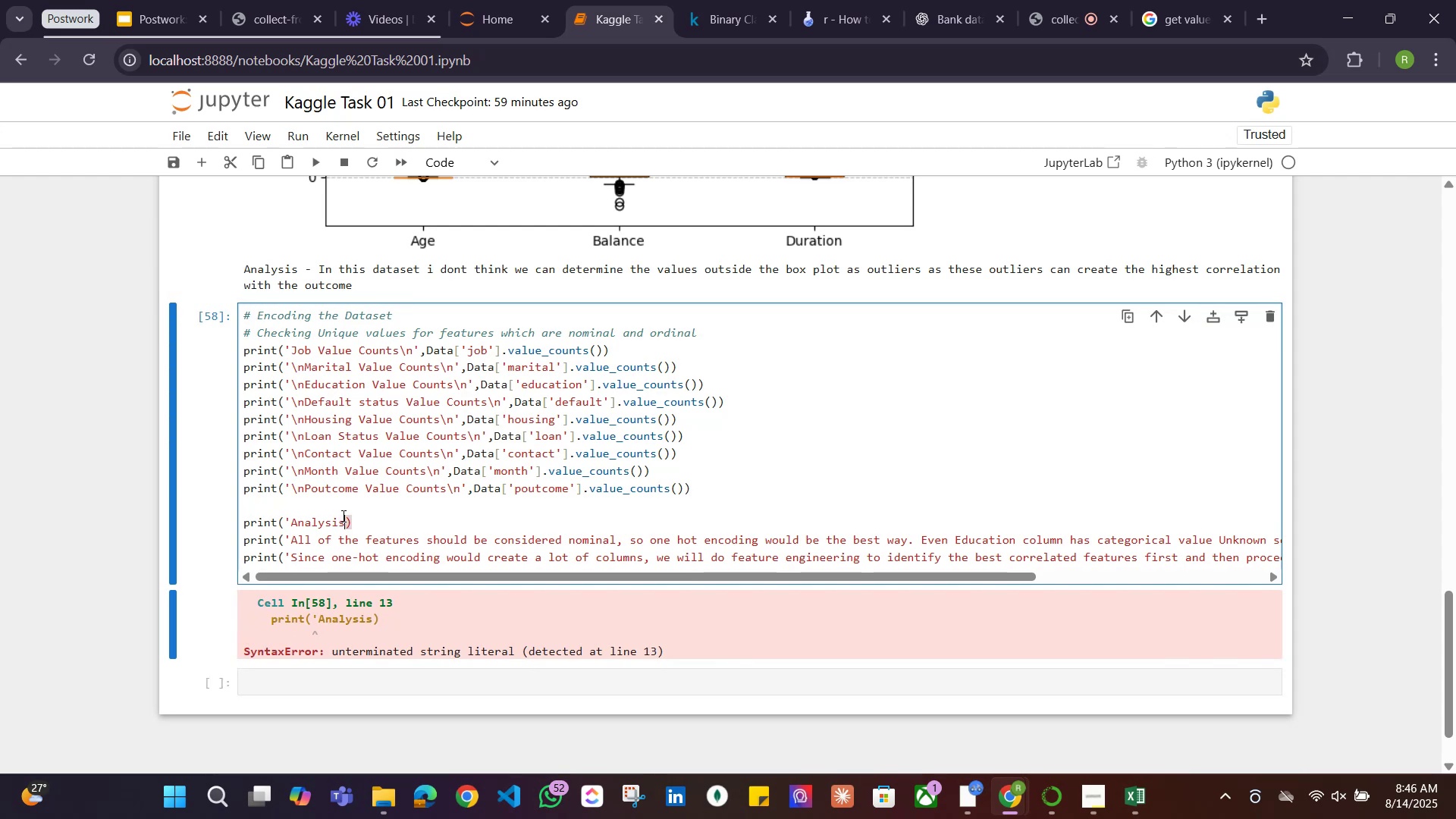 
key(Quote)
 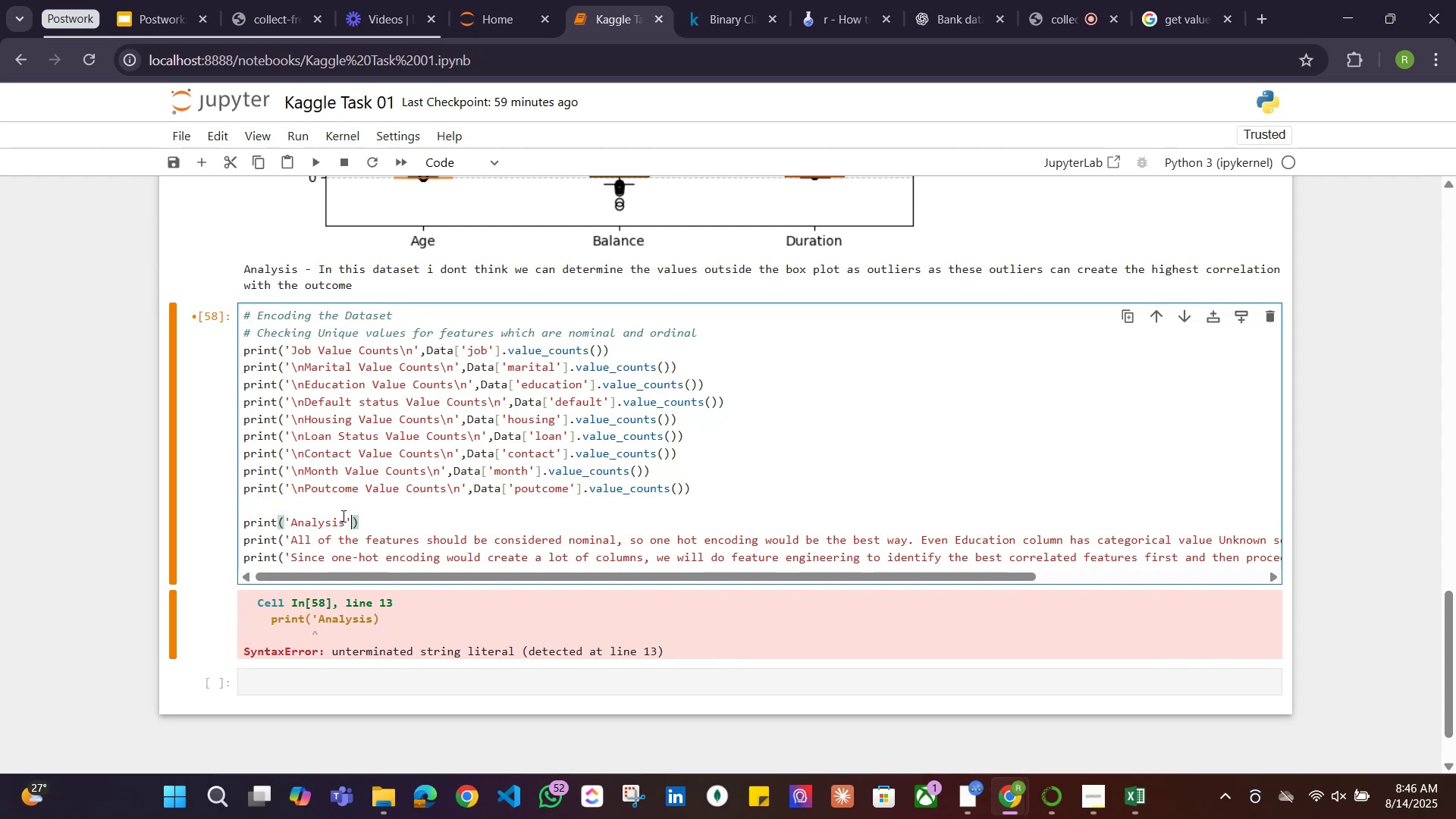 
key(Shift+ShiftRight)
 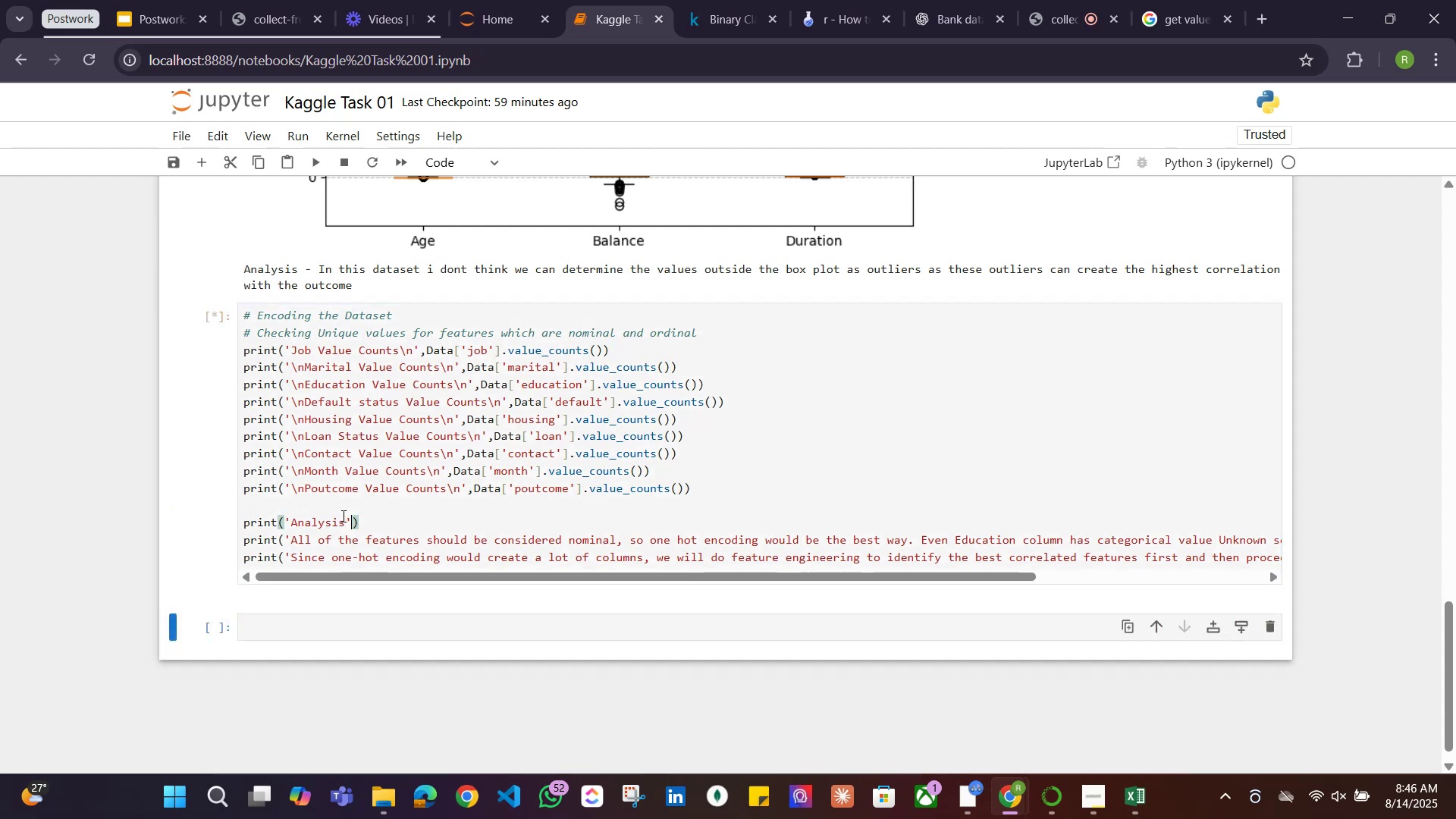 
key(Shift+Enter)
 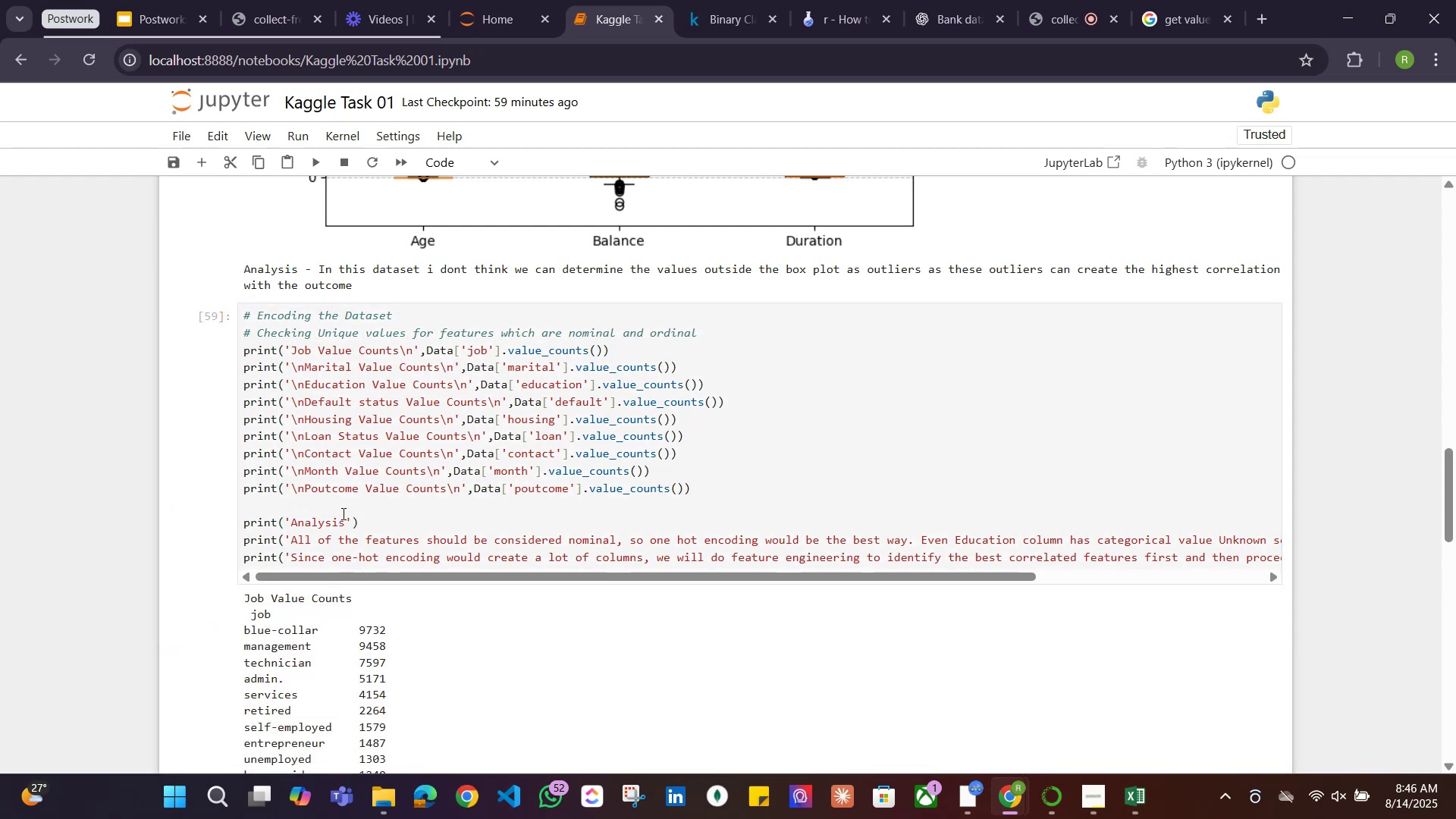 
scroll: coordinate [387, 518], scroll_direction: down, amount: 17.0
 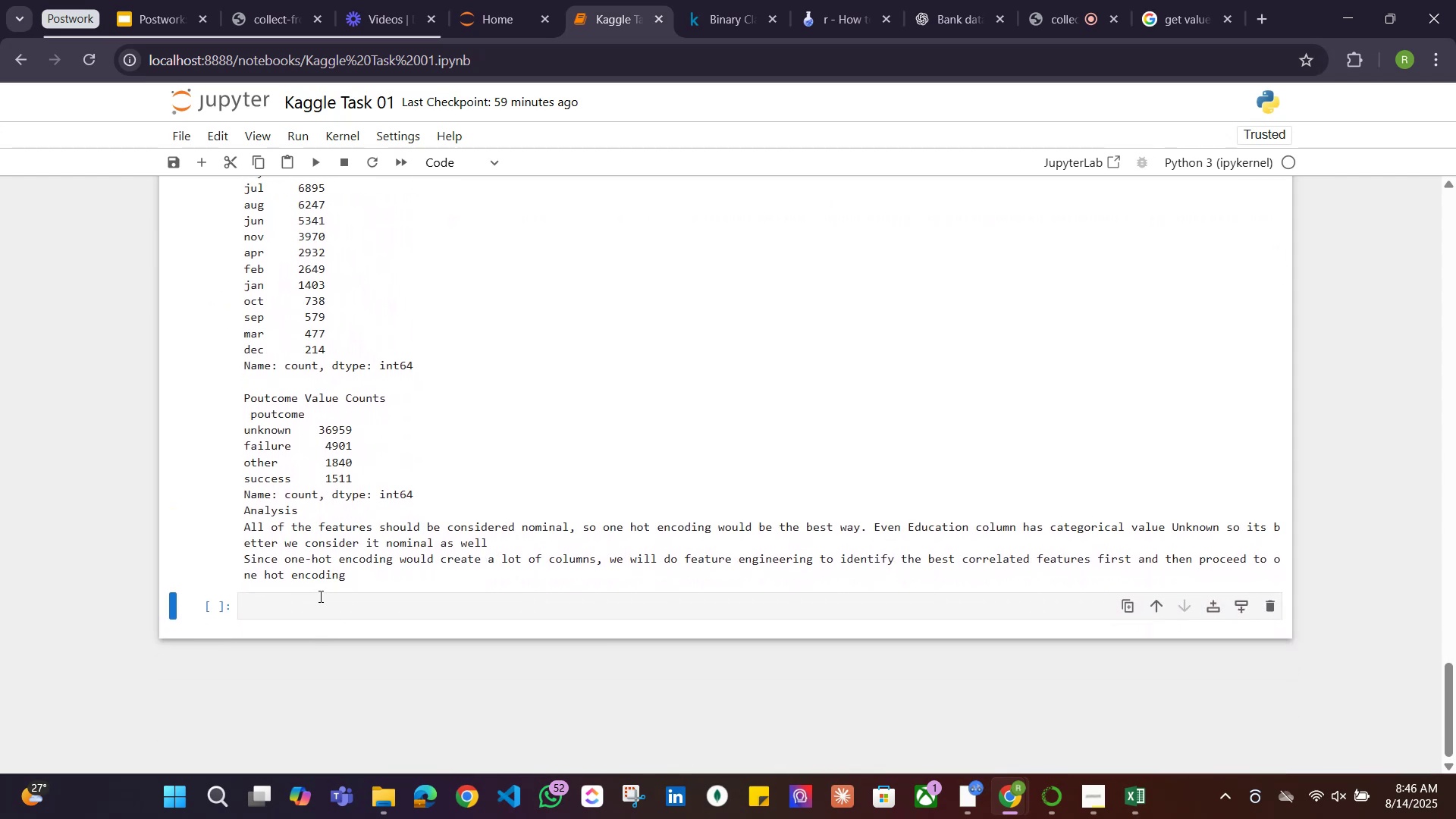 
scroll: coordinate [374, 516], scroll_direction: up, amount: 15.0
 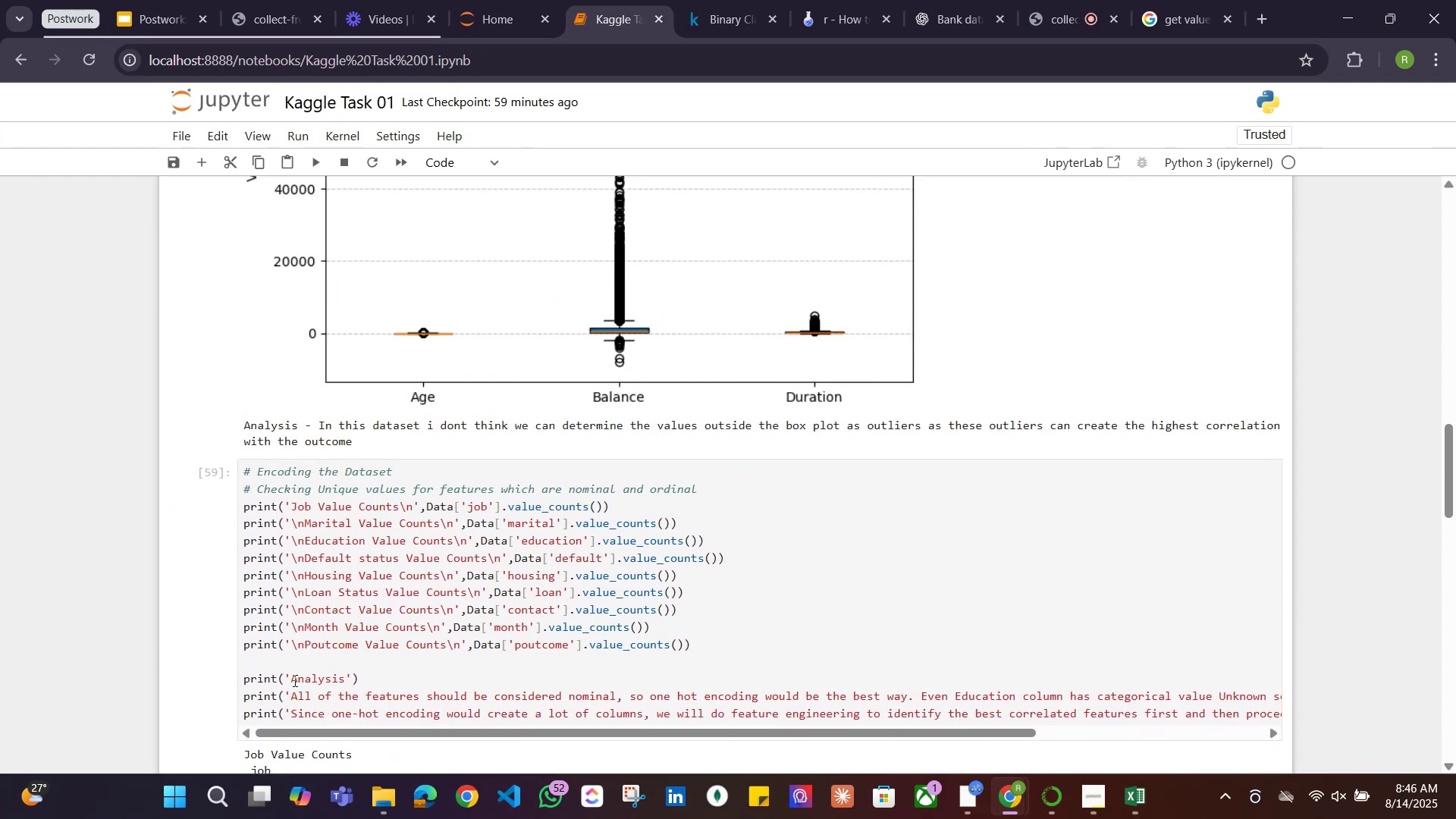 
left_click([290, 676])
 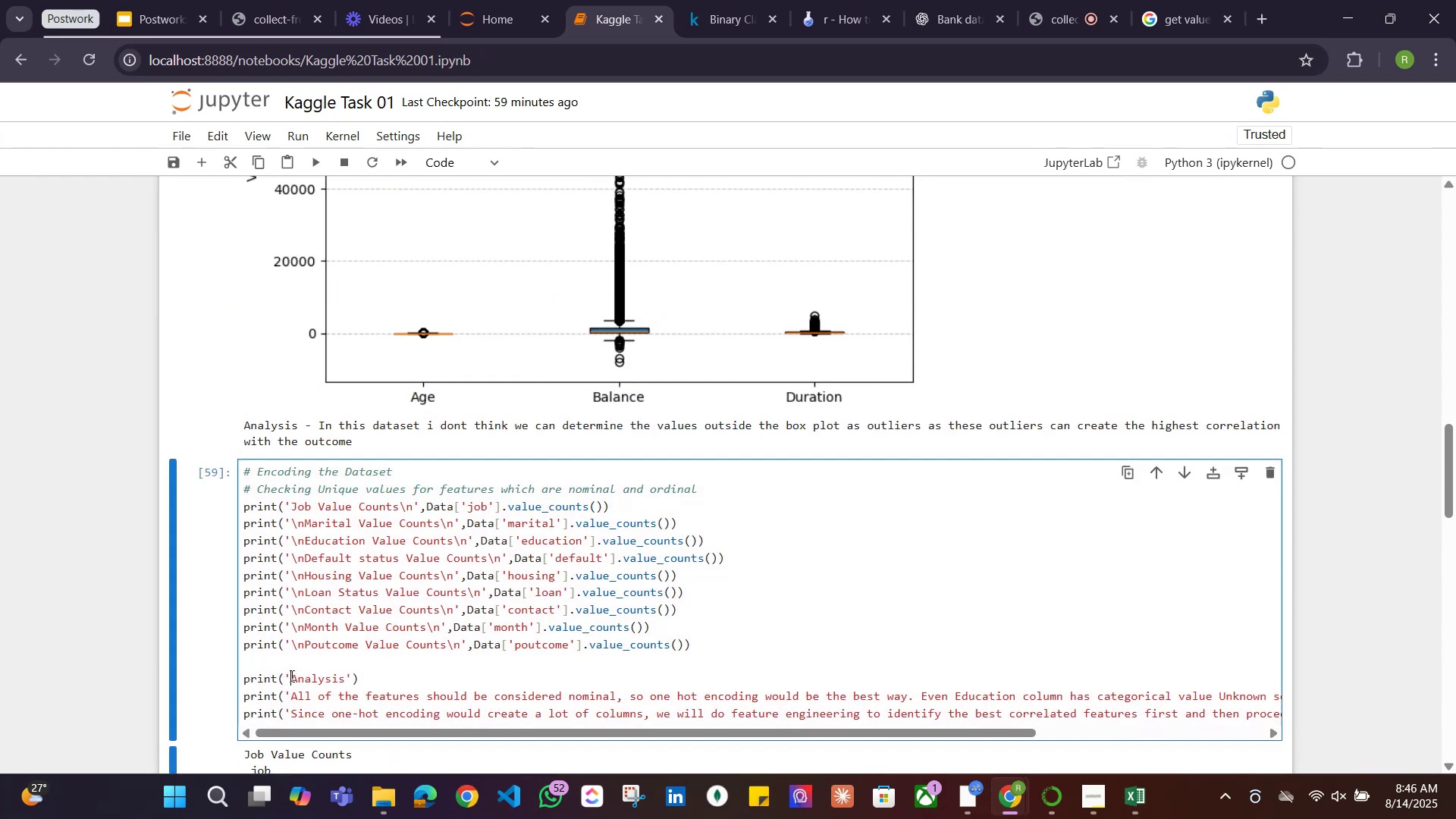 
key(Backslash)
 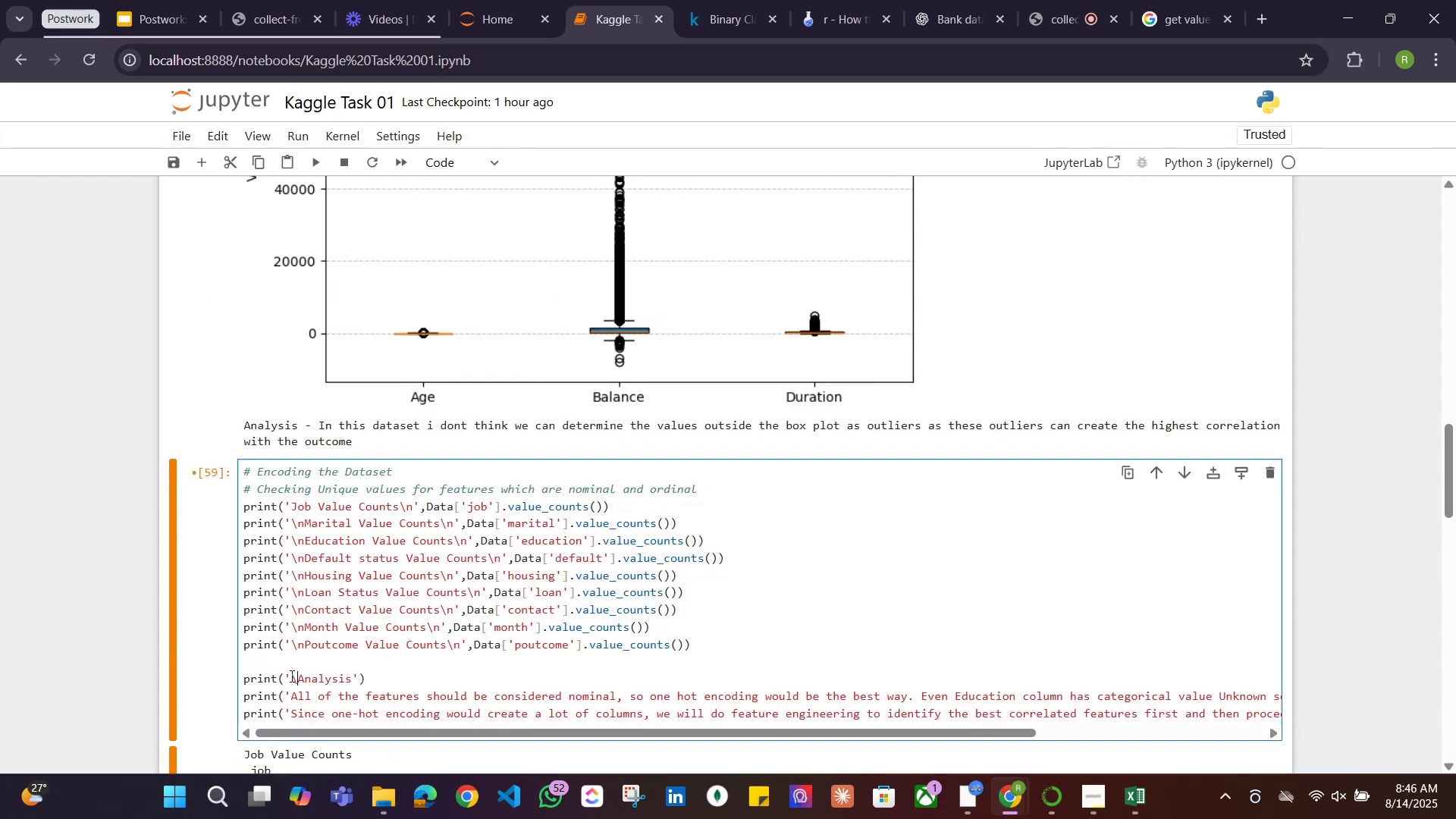 
key(N)
 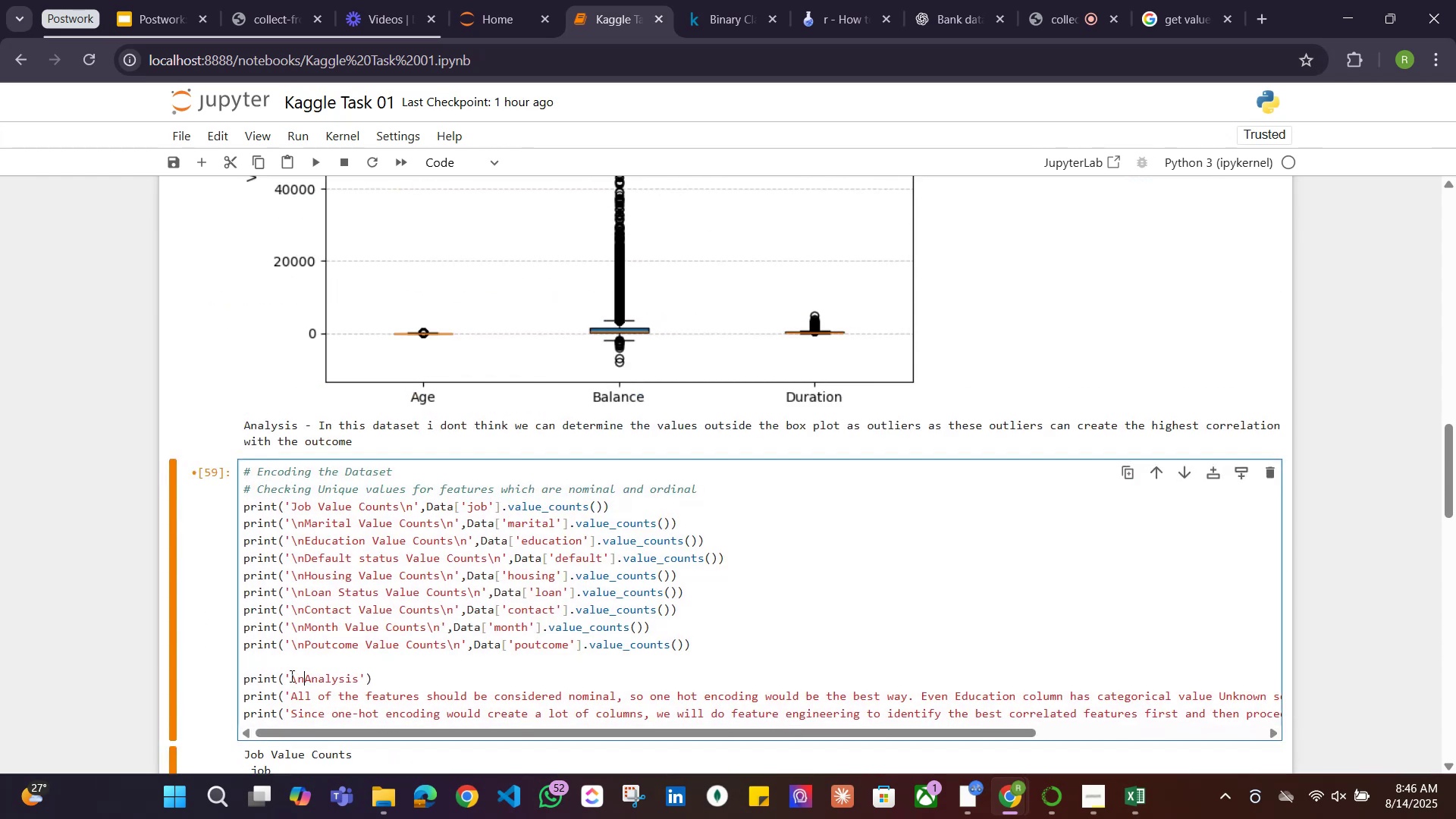 
key(Shift+ShiftRight)
 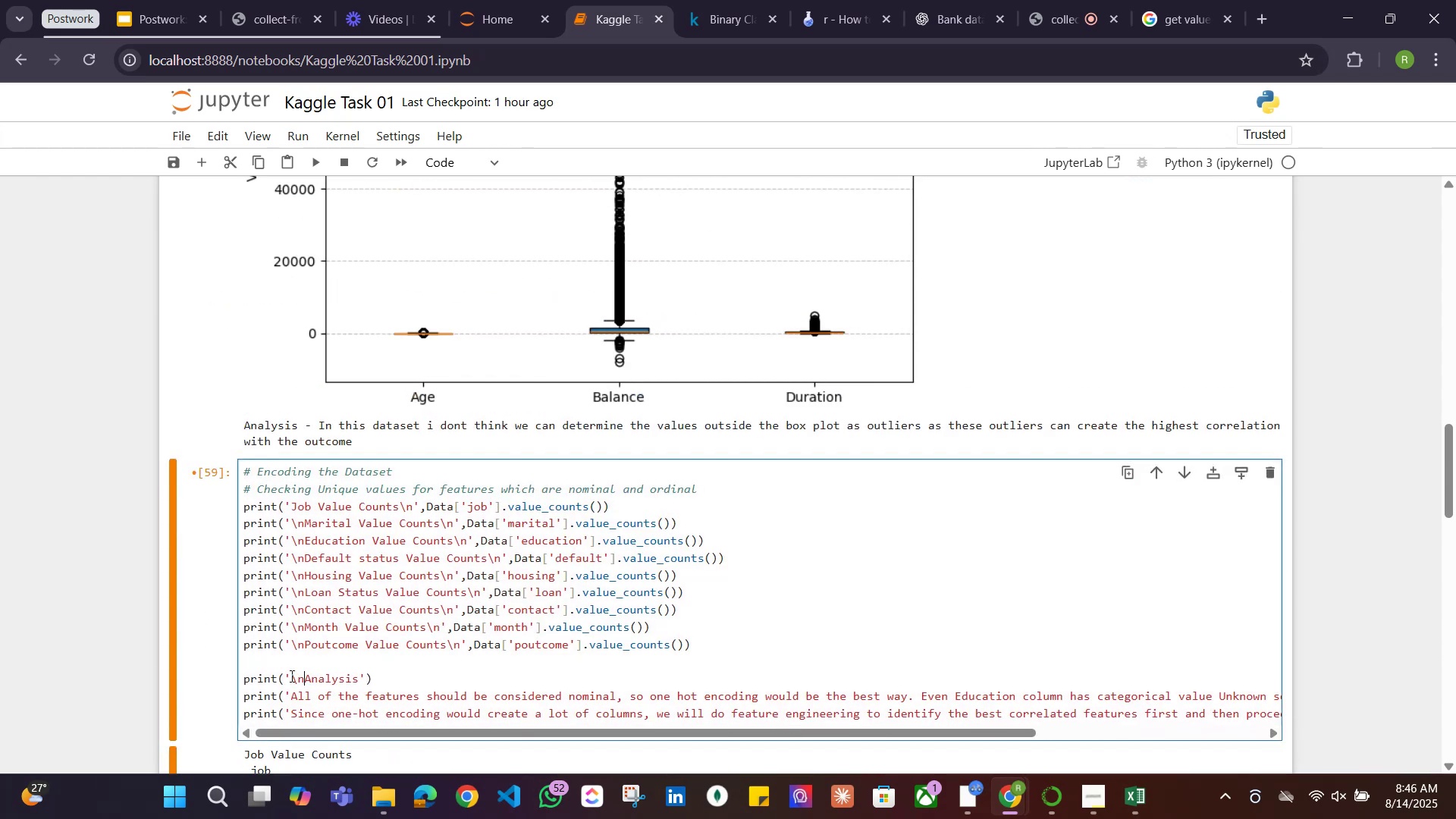 
key(Shift+Enter)
 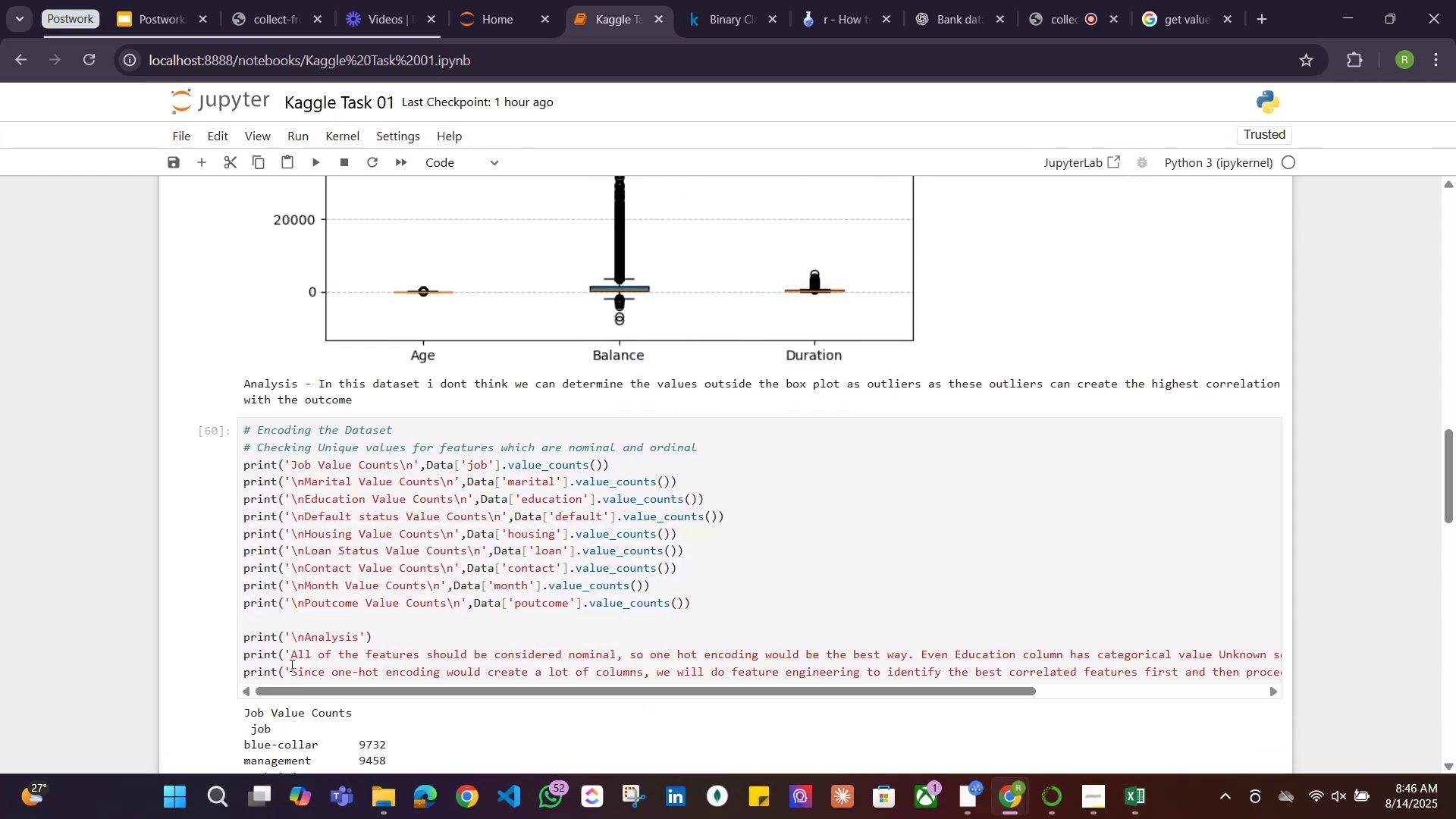 
scroll: coordinate [499, 682], scroll_direction: down, amount: 16.0
 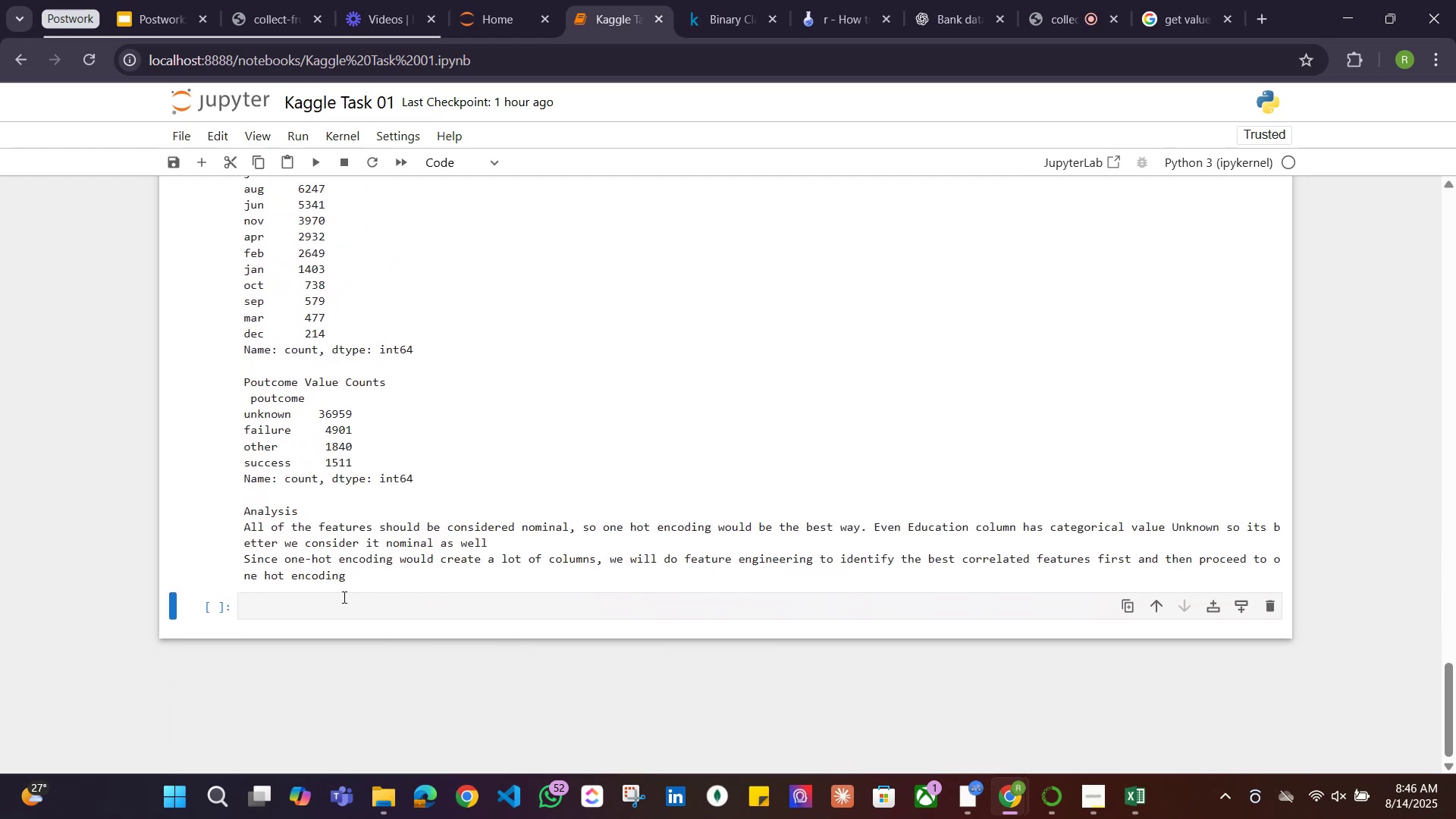 
left_click([341, 595])
 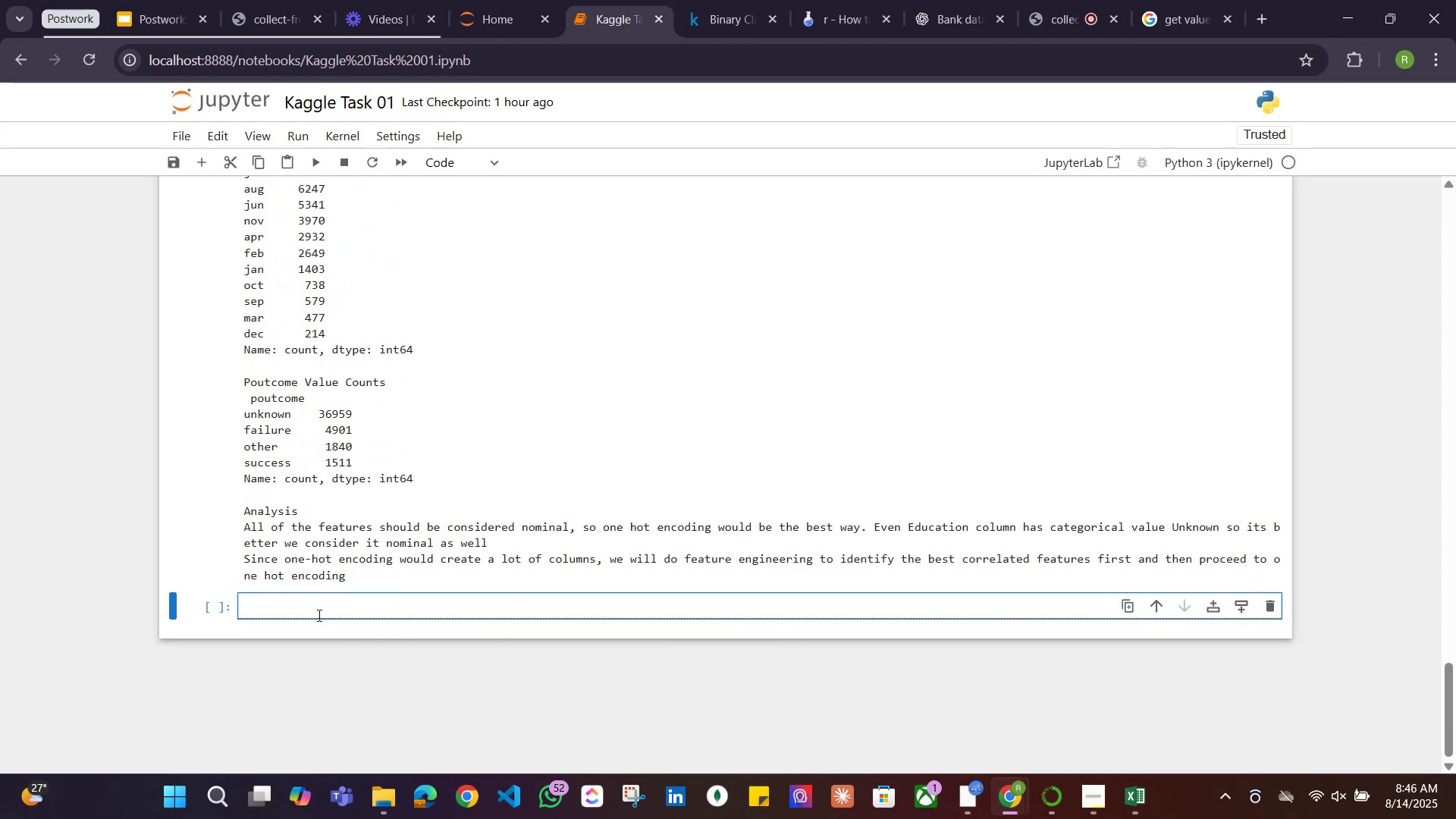 
type(##)
key(Backspace)
type( )
 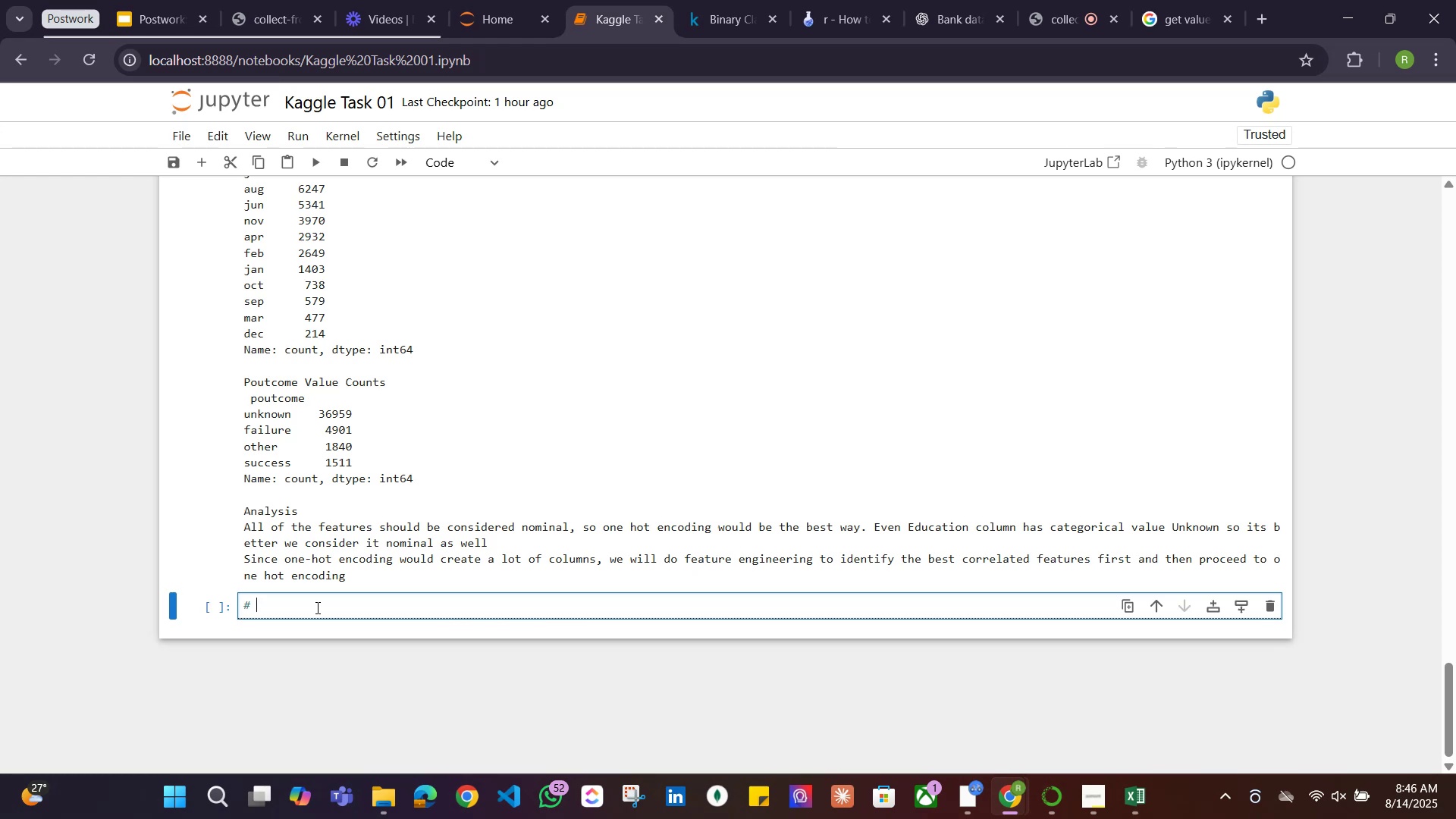 
type(Feature Engineerifn)
key(Backspace)
key(Backspace)
type(ng)
 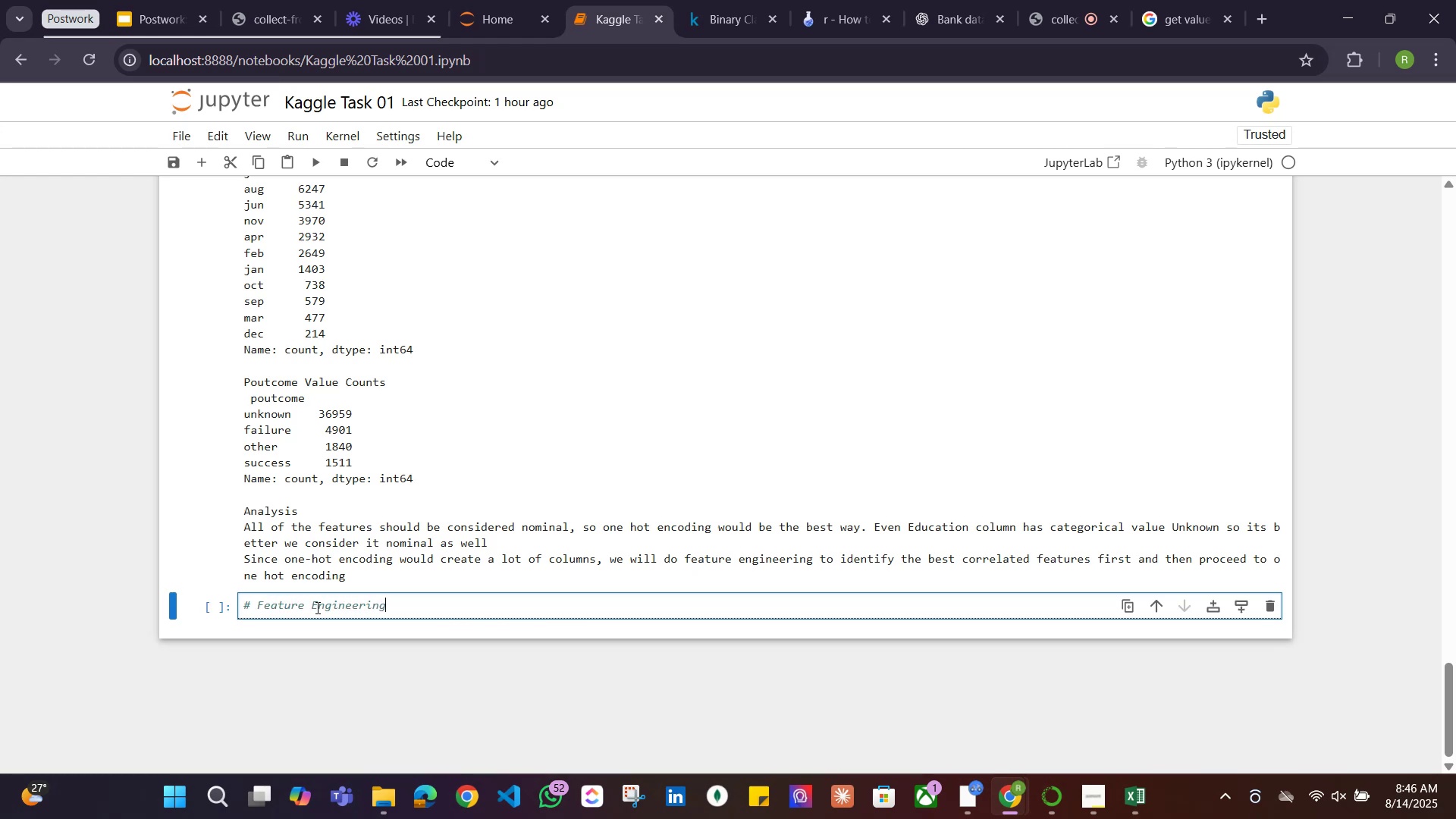 
key(Enter)
 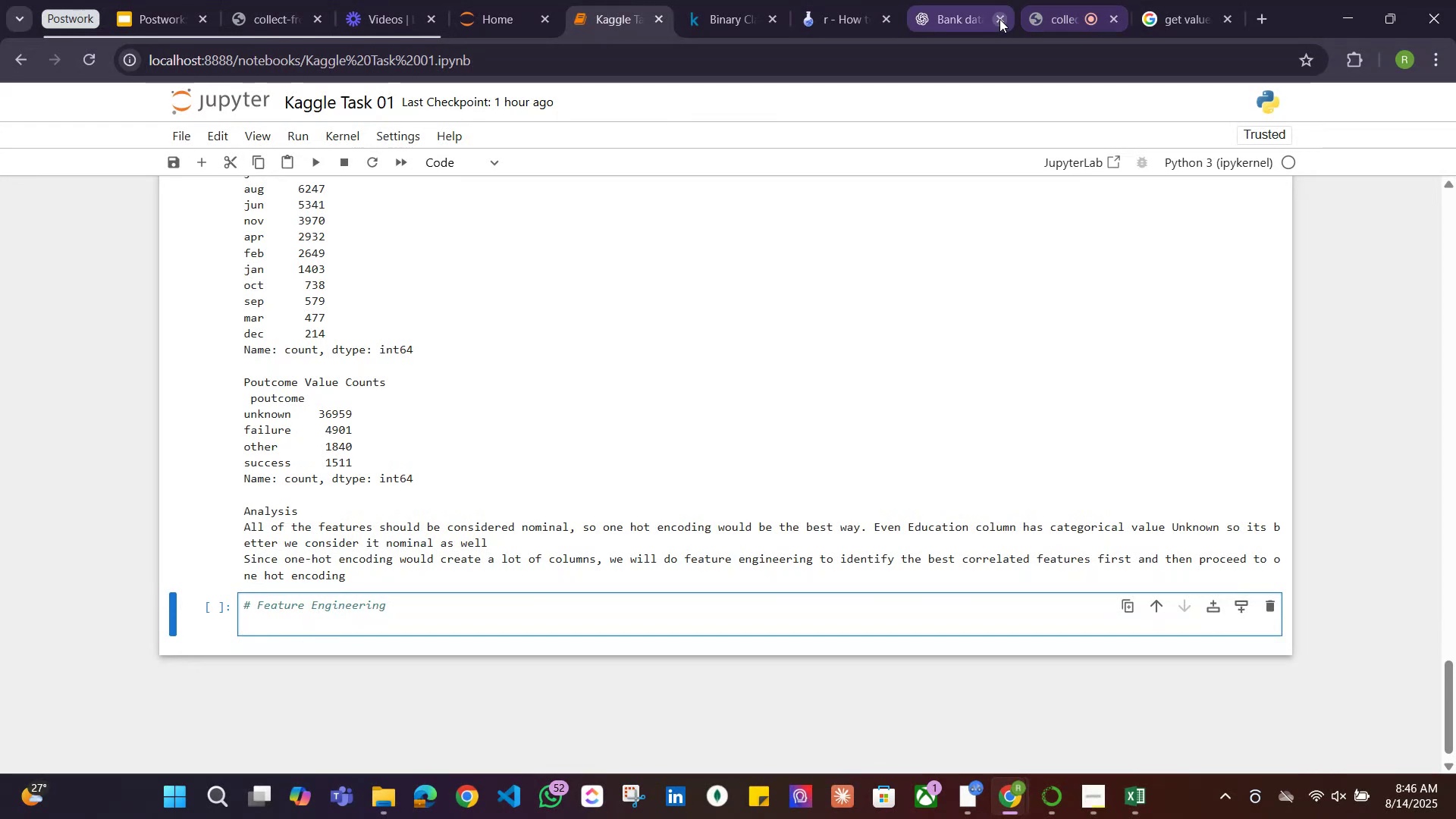 
left_click([927, 18])
 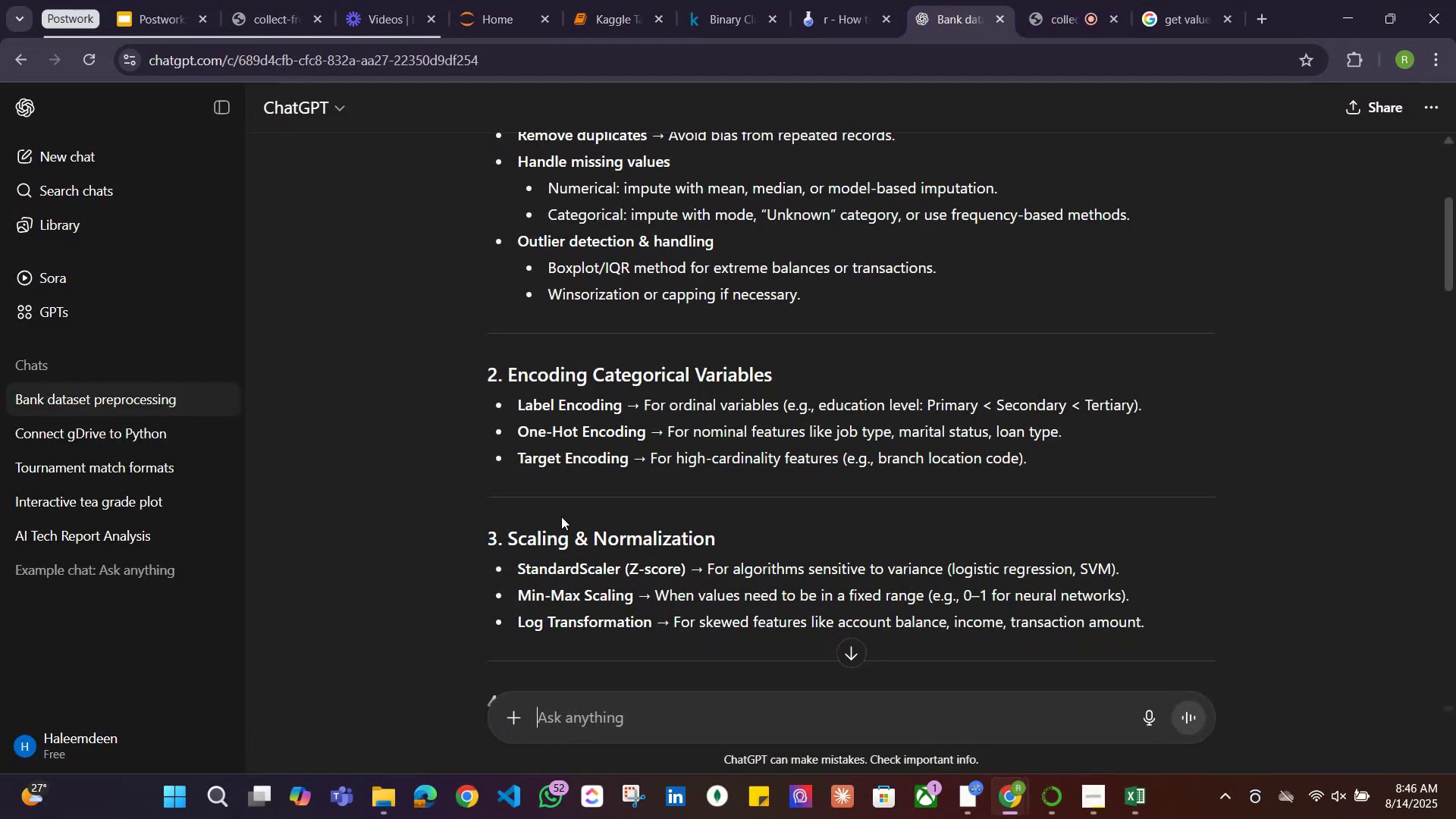 
scroll: coordinate [585, 494], scroll_direction: none, amount: 0.0
 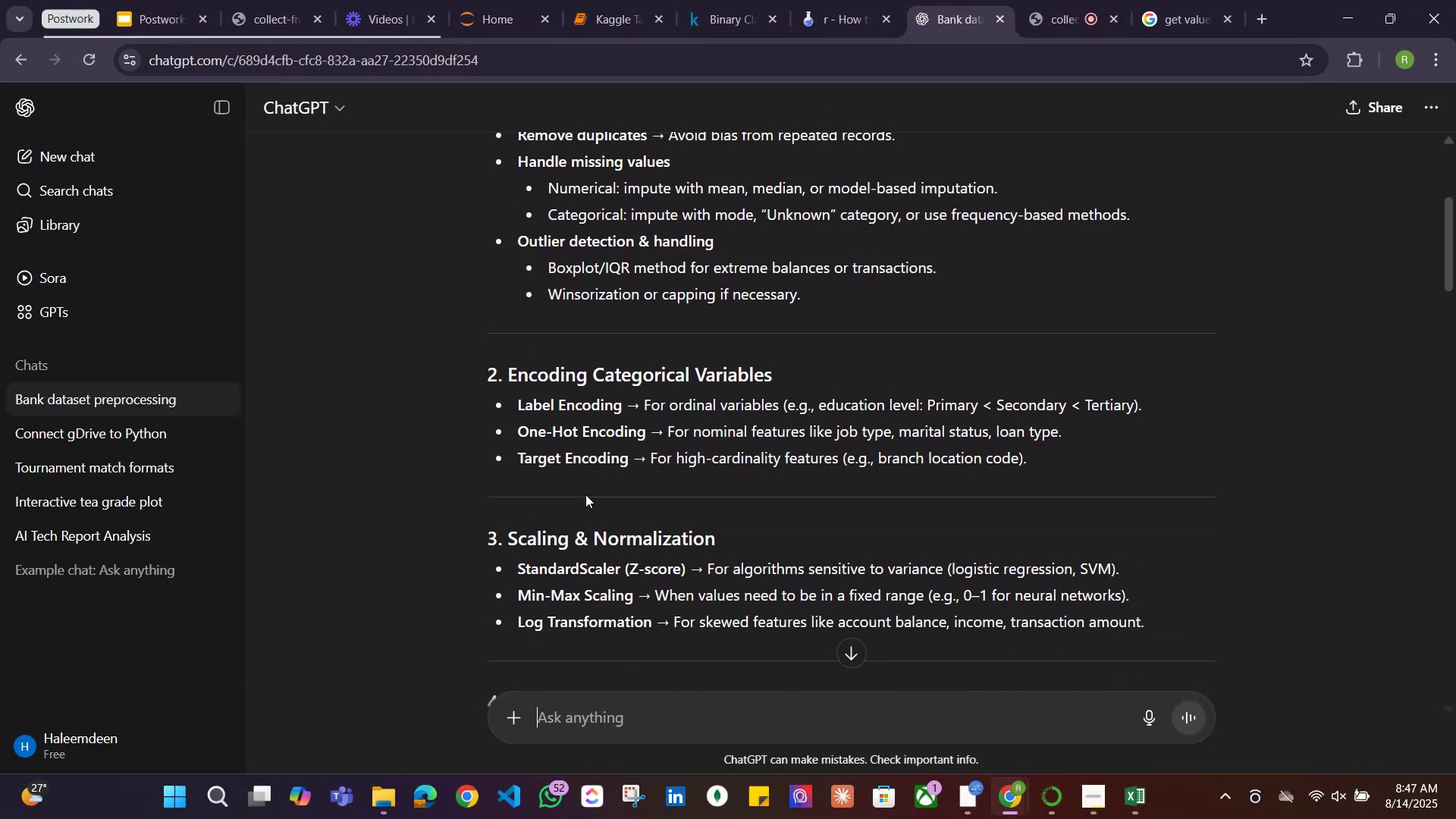 
scroll: coordinate [585, 494], scroll_direction: down, amount: 1.0
 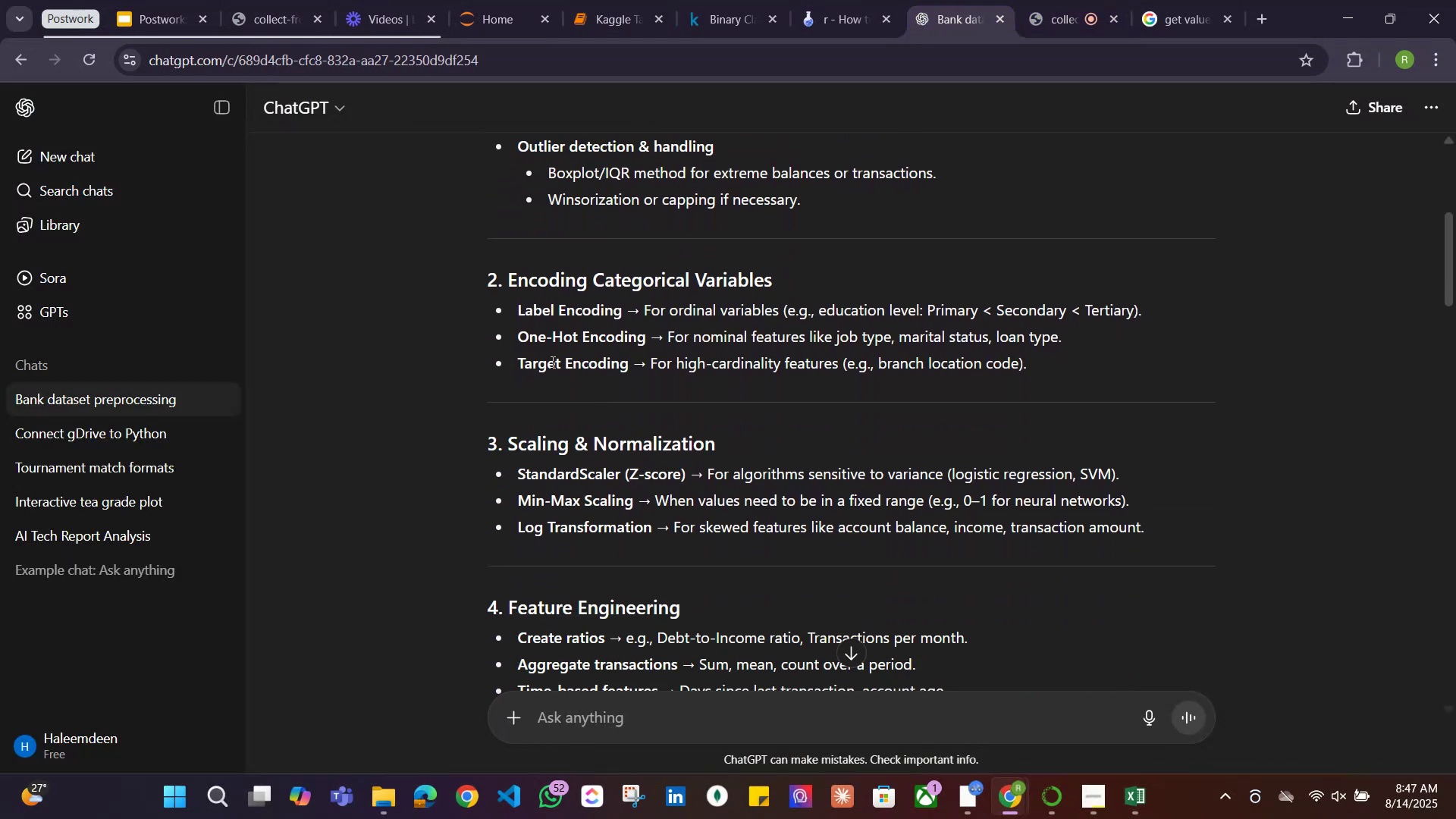 
scroll: coordinate [550, 361], scroll_direction: up, amount: 1.0
 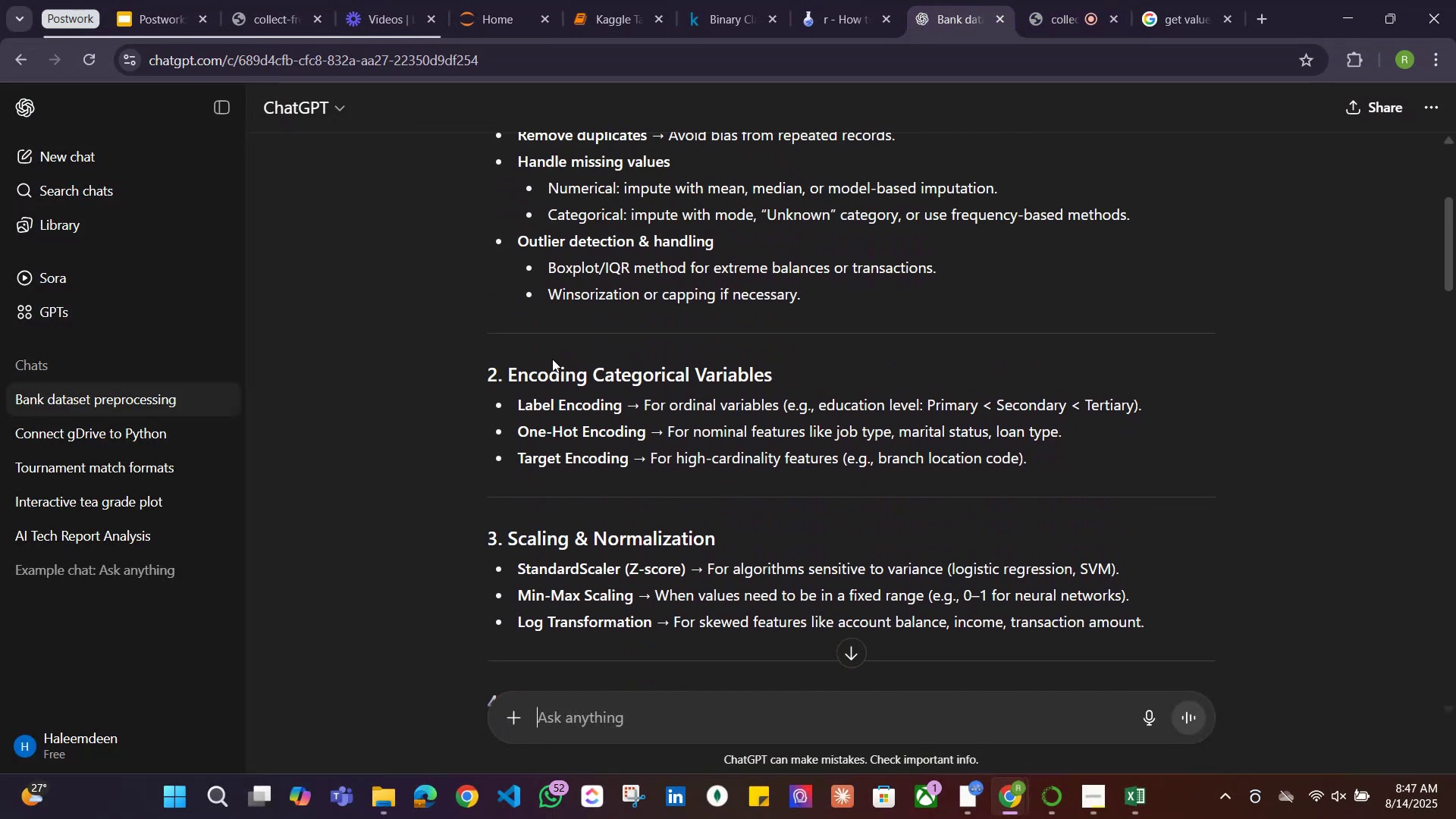 
scroll: coordinate [554, 356], scroll_direction: down, amount: 4.0
 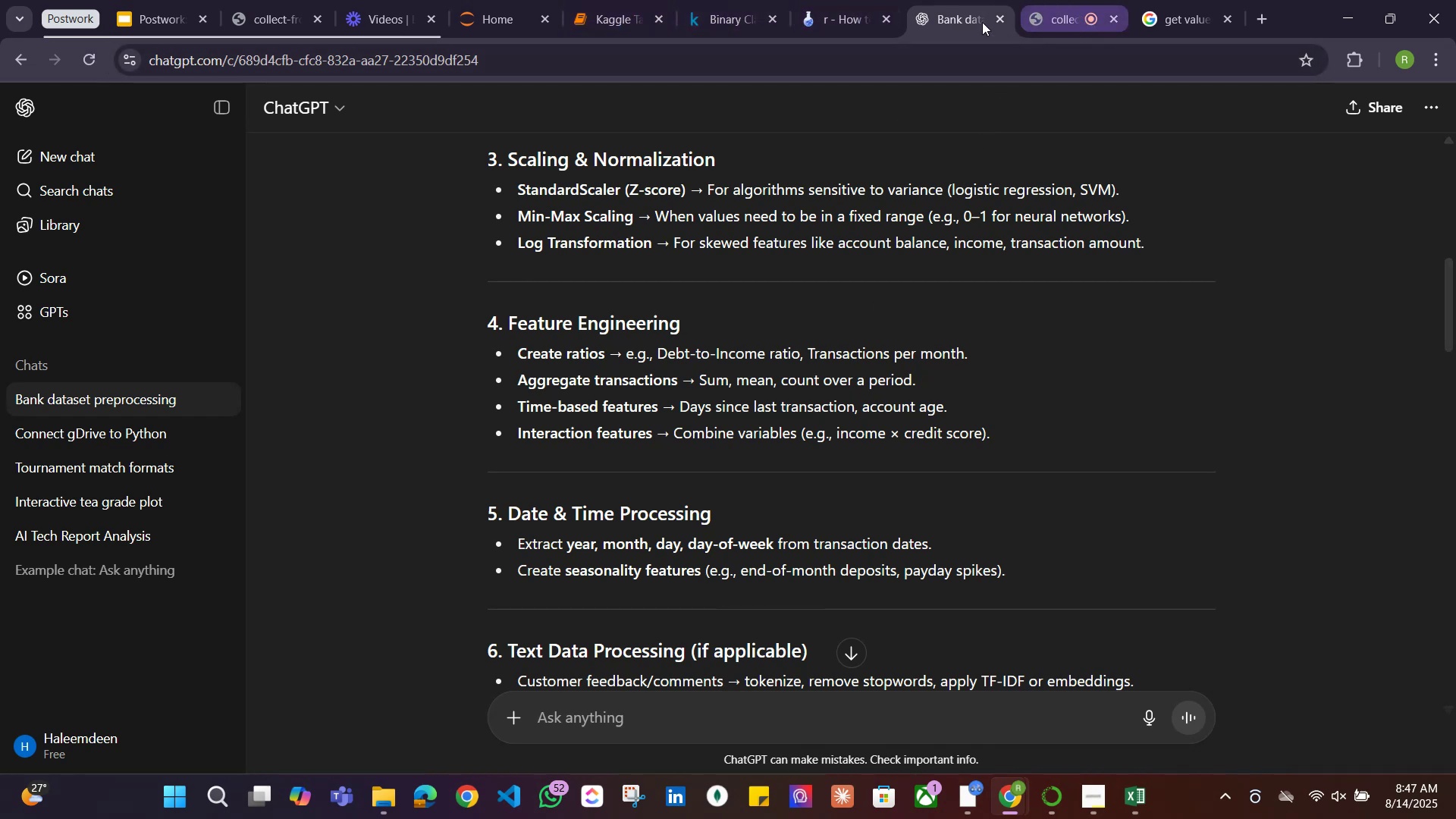 
wait(23.3)
 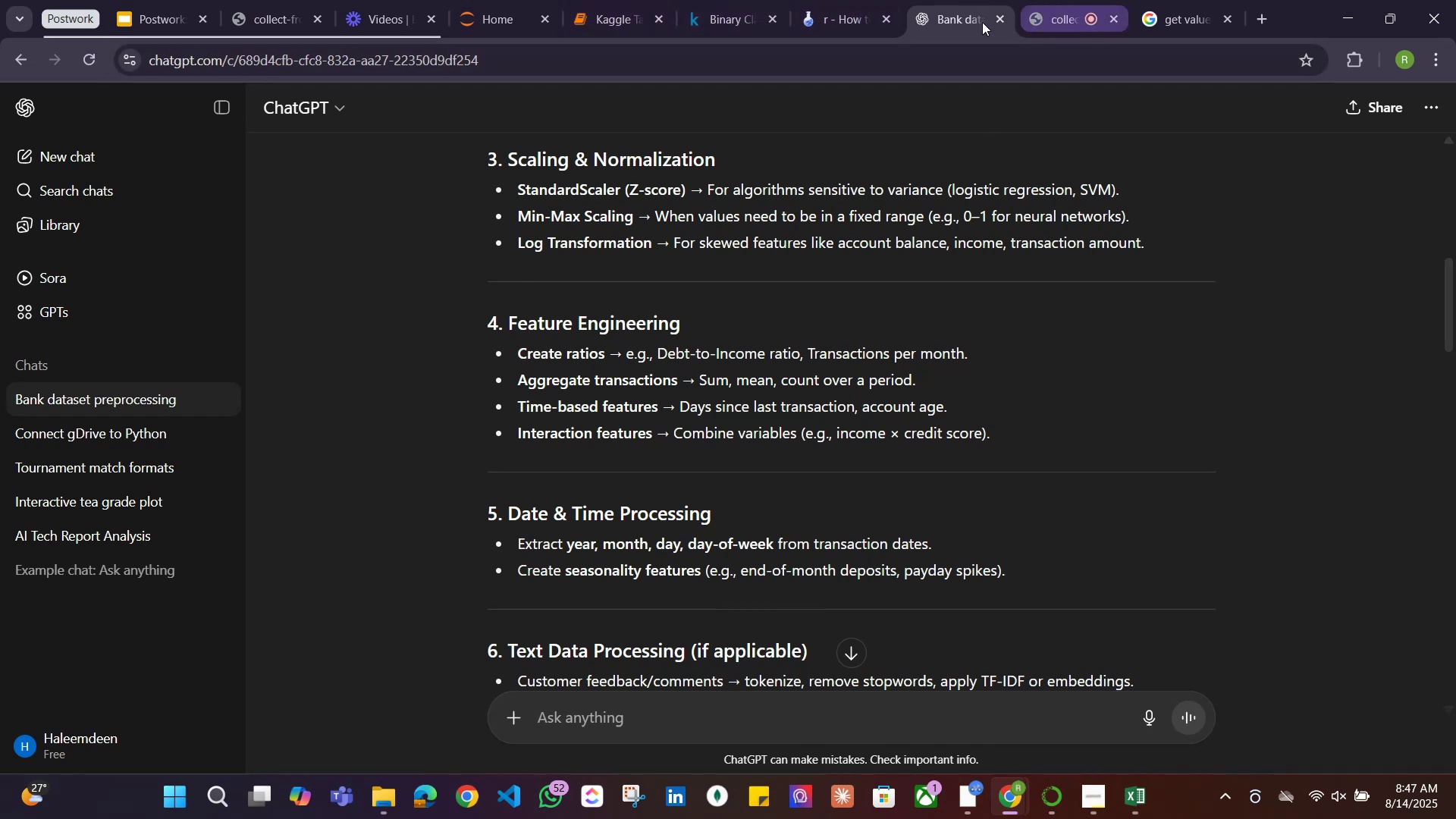 
left_click([846, 19])
 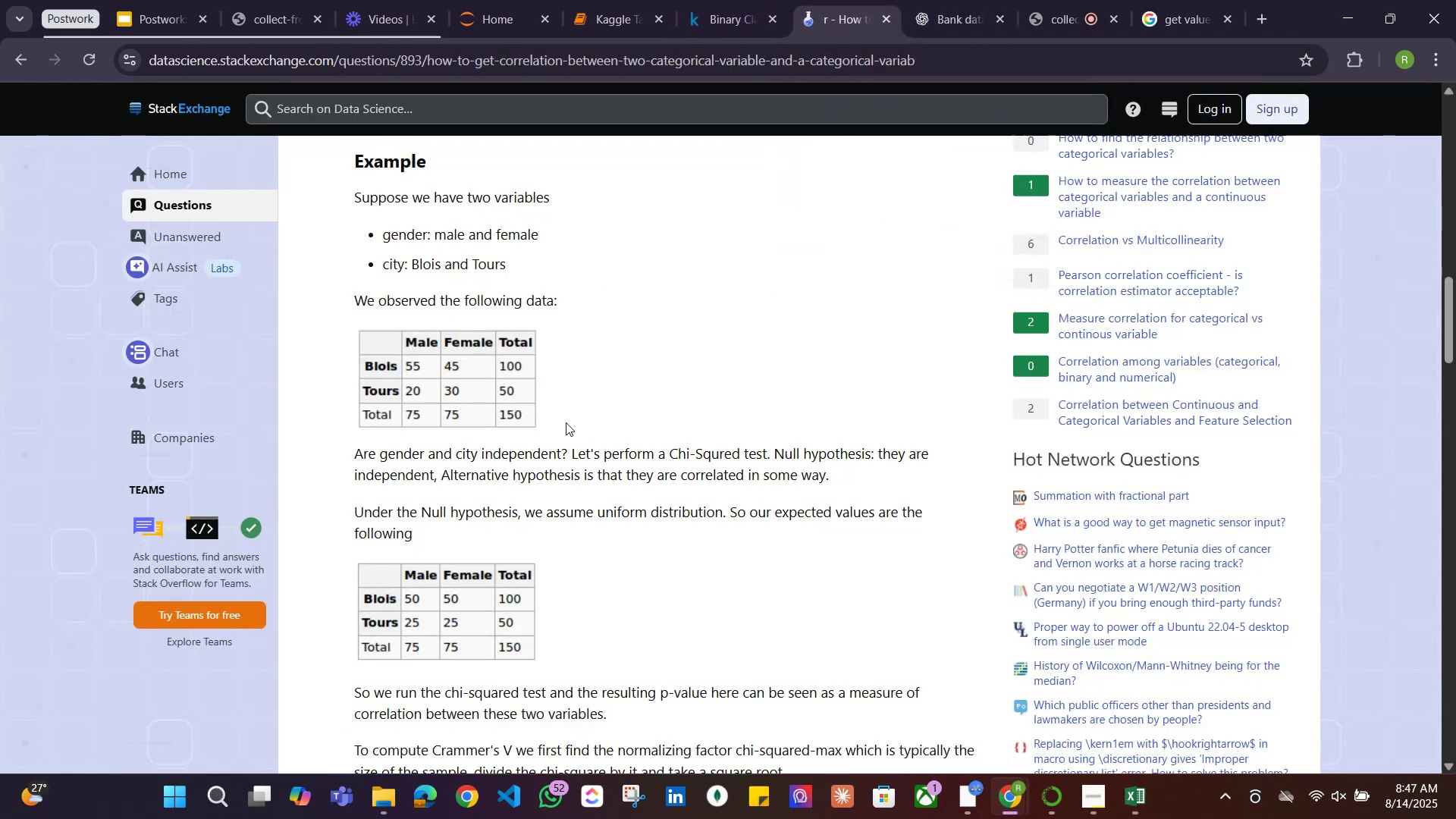 
scroll: coordinate [576, 422], scroll_direction: up, amount: 18.0
 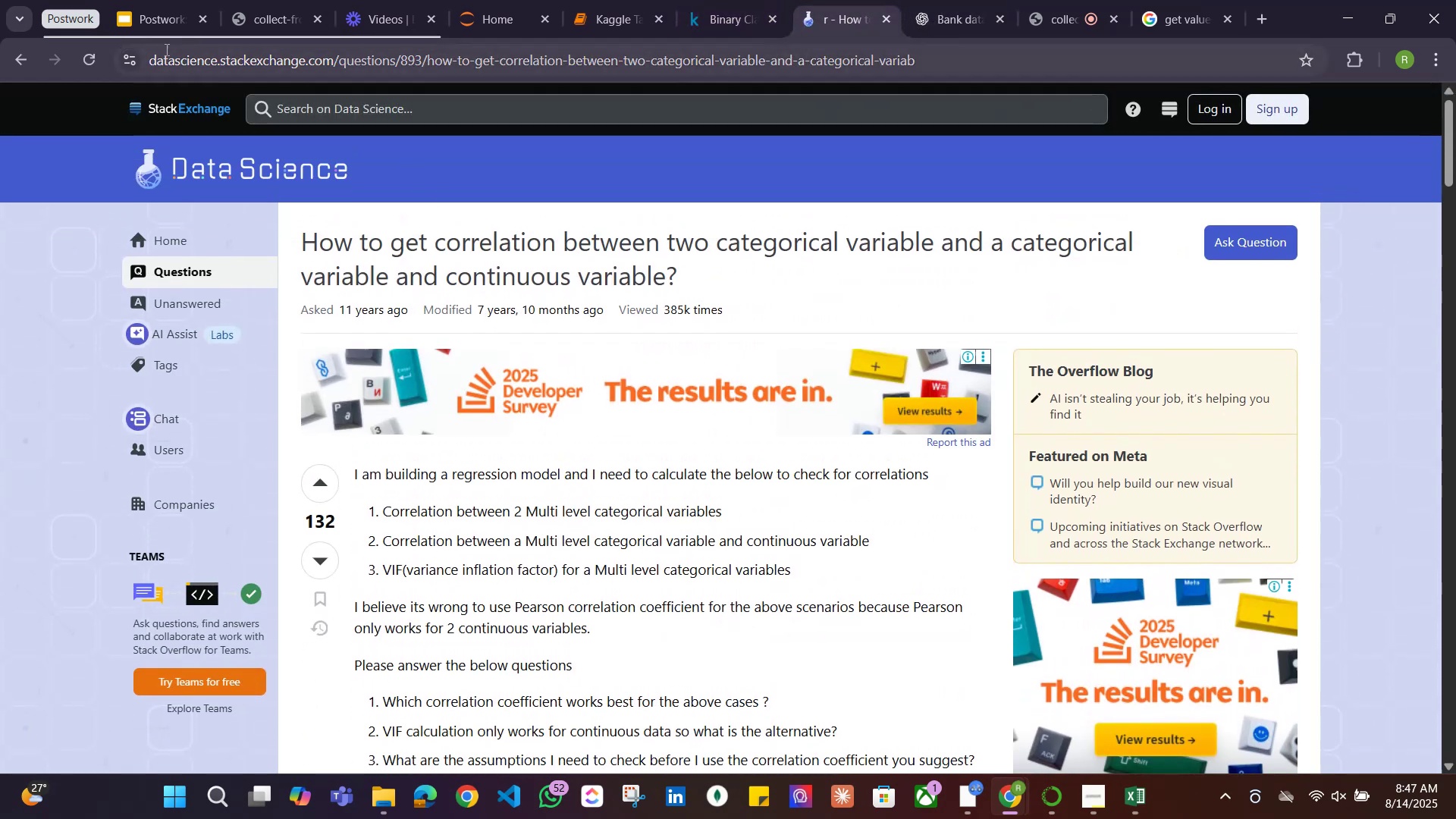 
left_click([11, 55])
 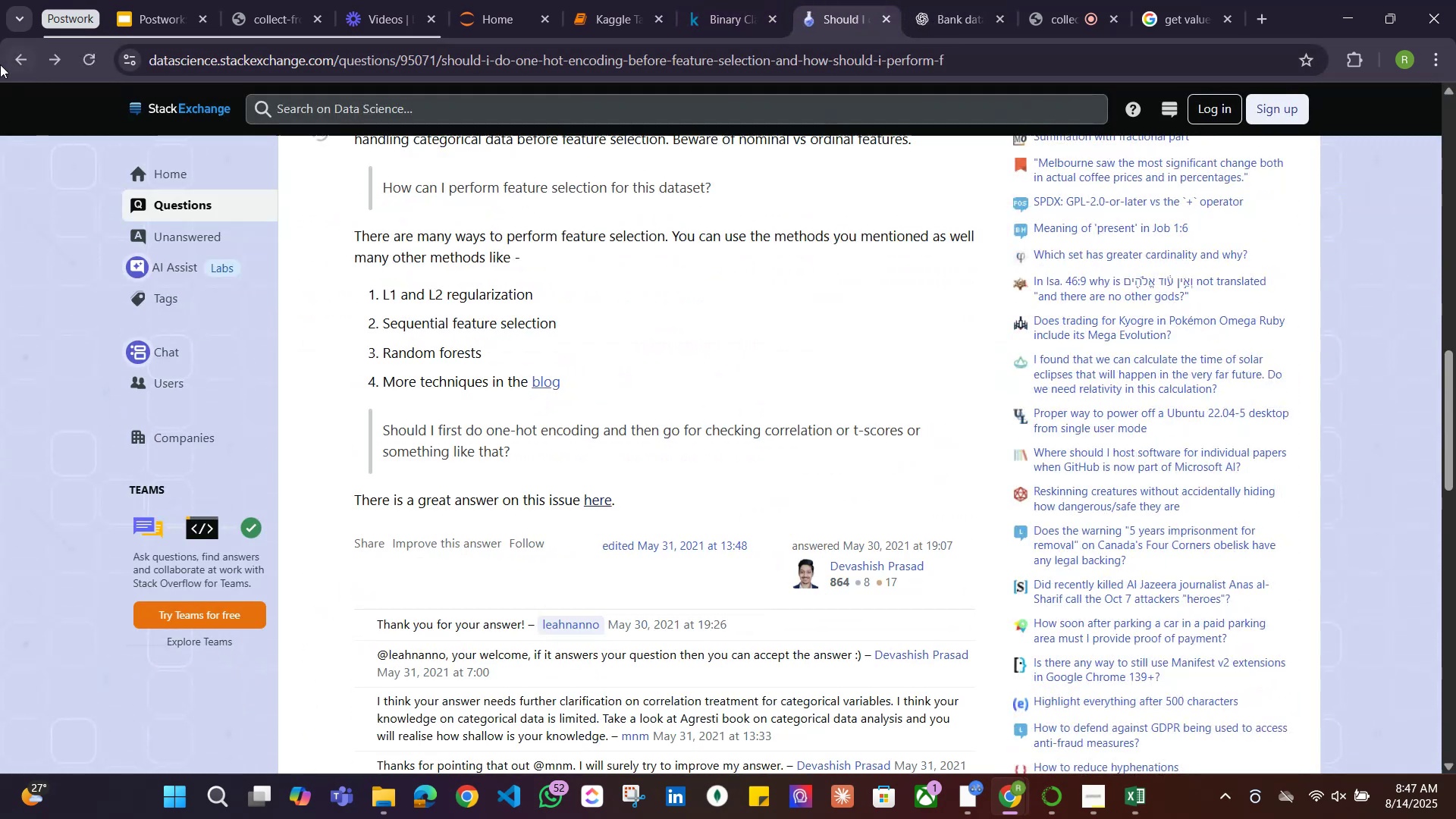 
left_click([11, 55])
 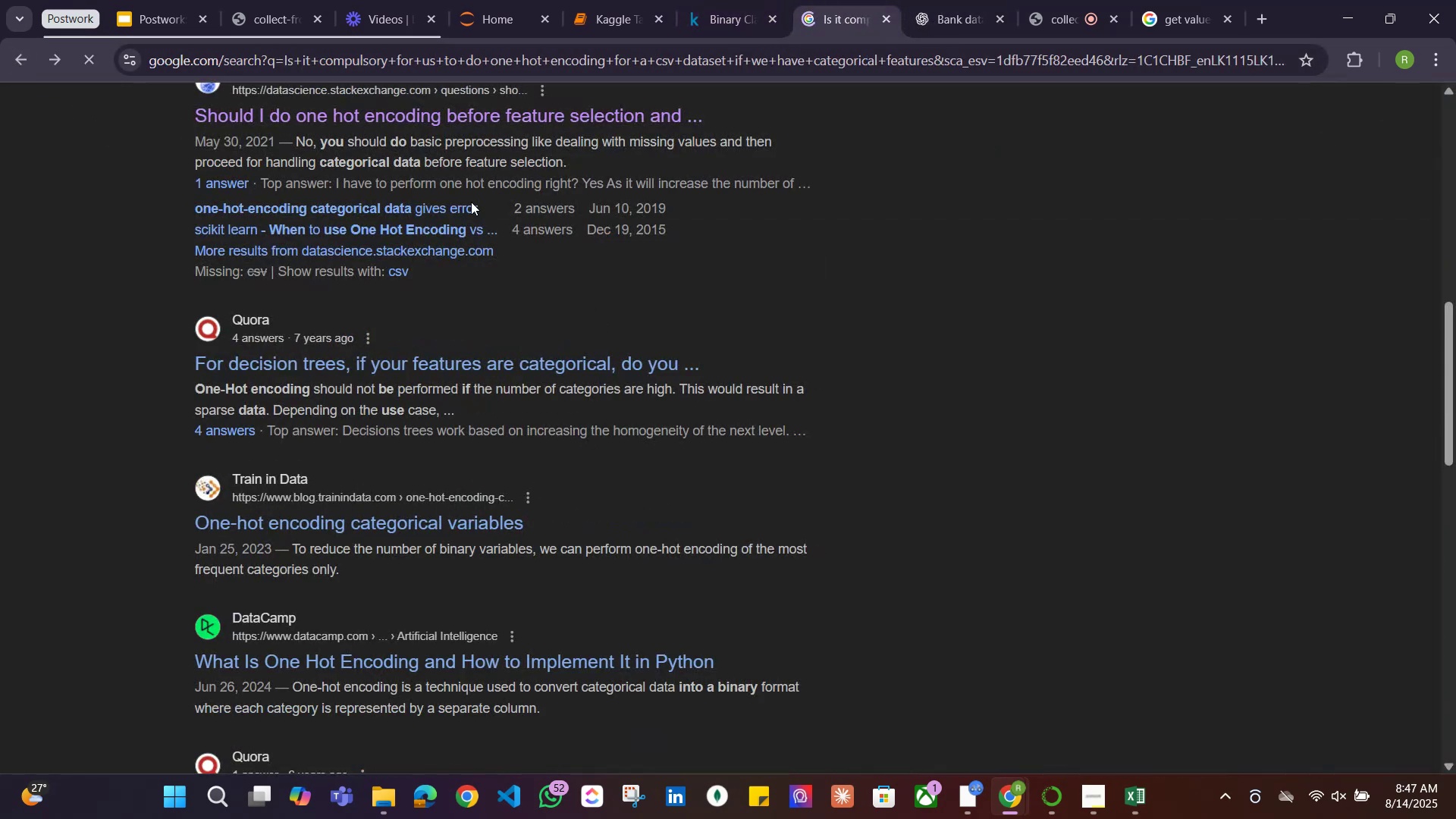 
scroll: coordinate [516, 275], scroll_direction: up, amount: 15.0
 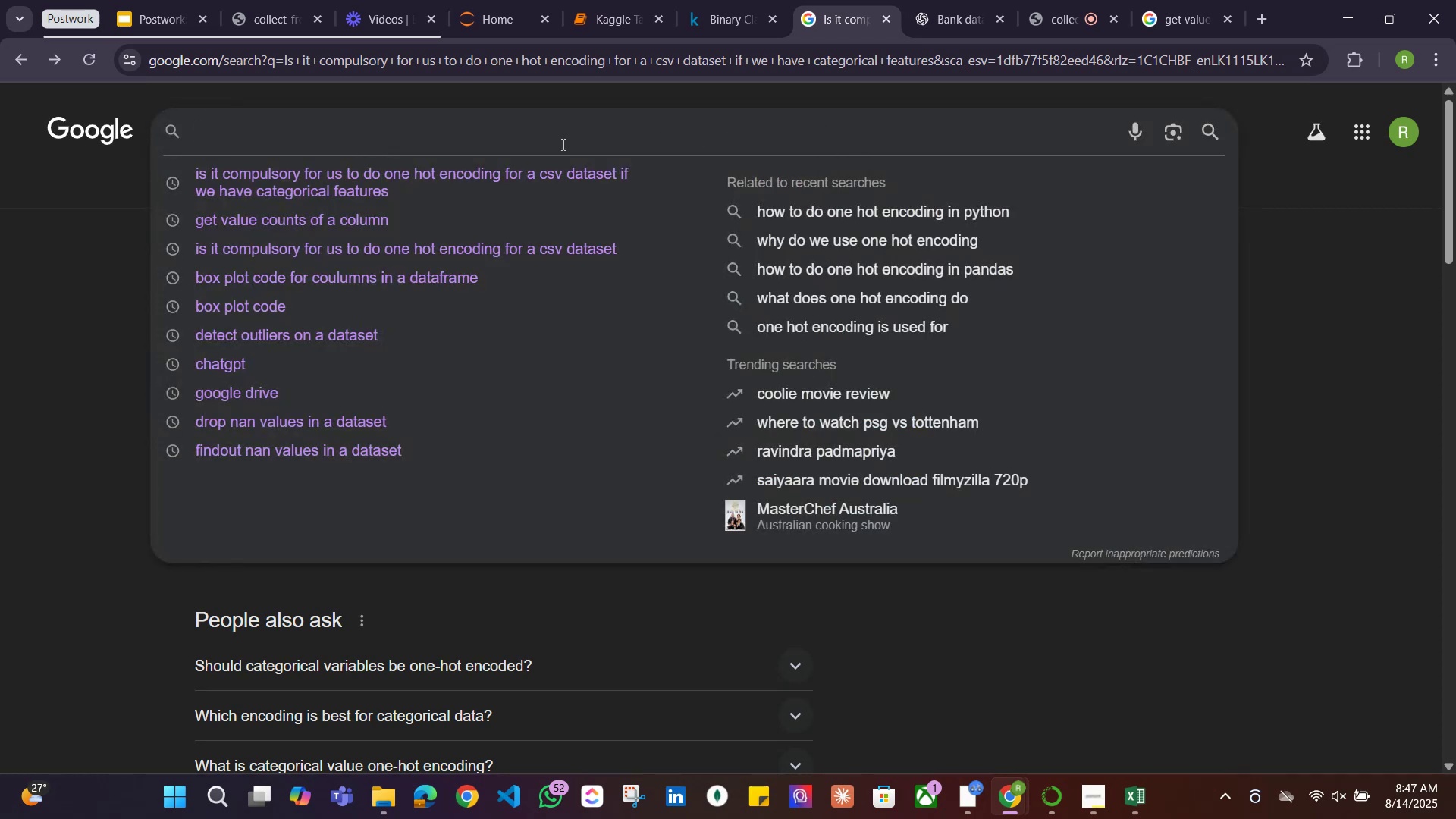 
wait(5.83)
 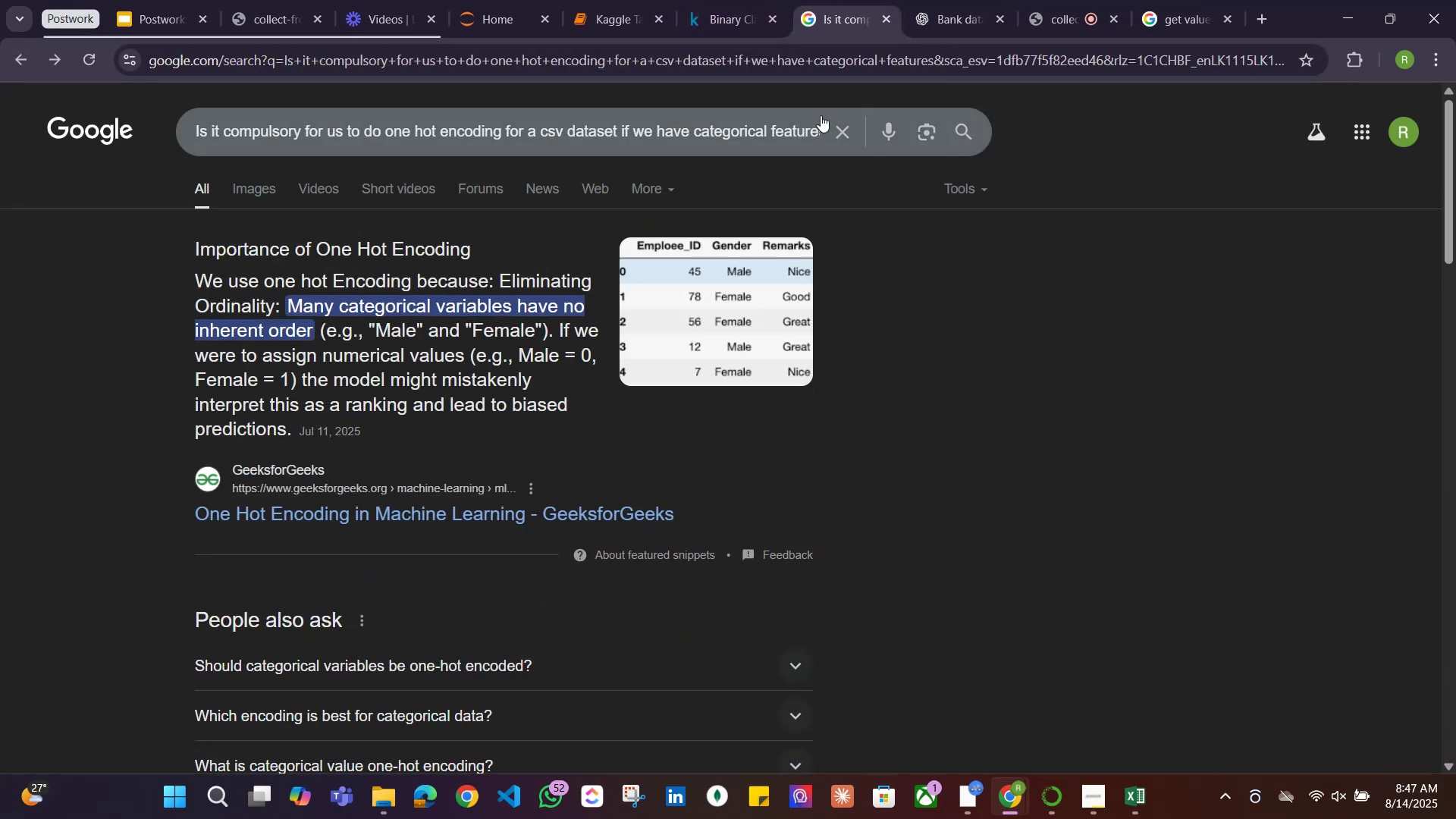 
type(Correlation test for a binary)
 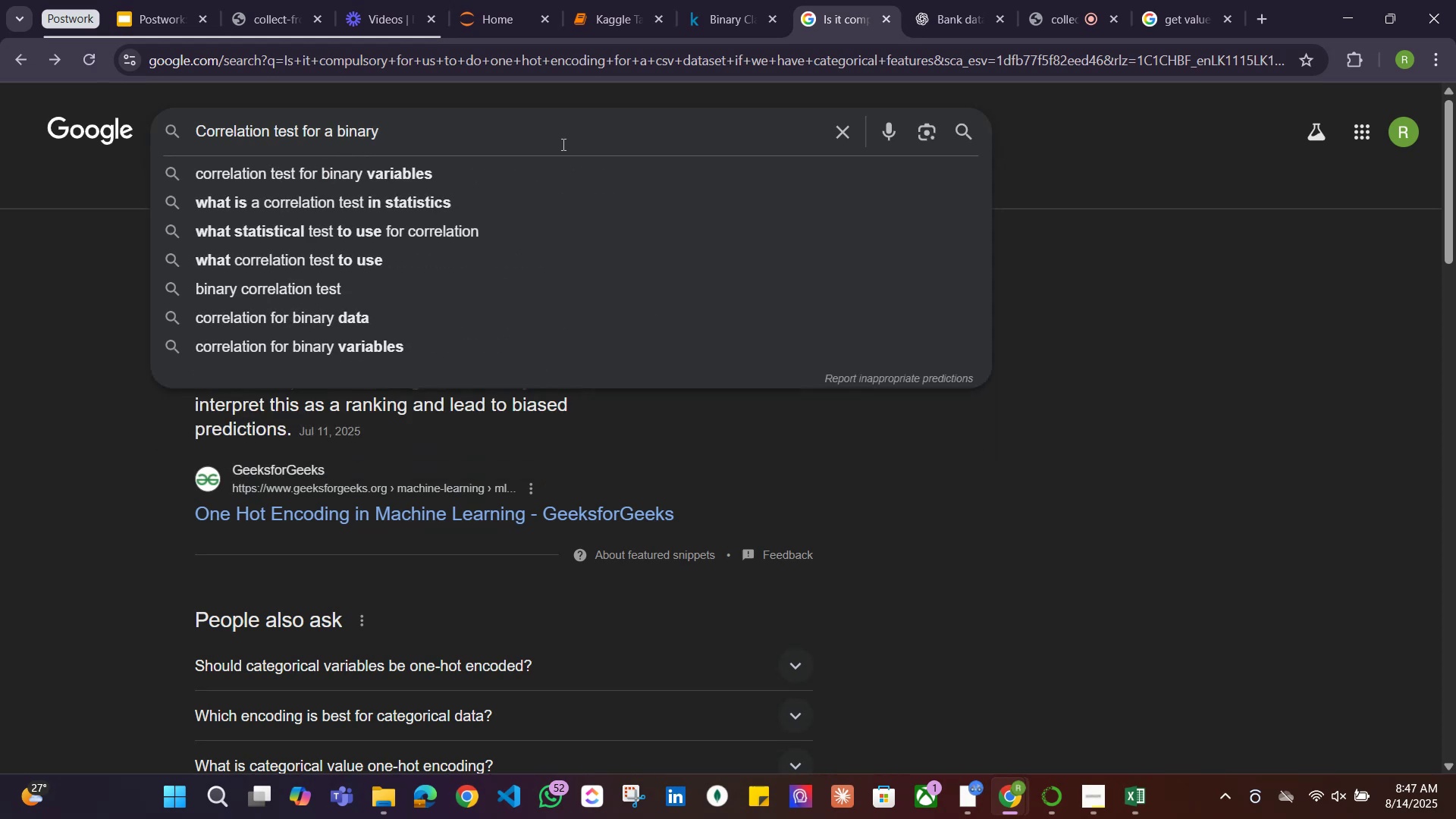 
hold_key(key=Backspace, duration=0.76)
 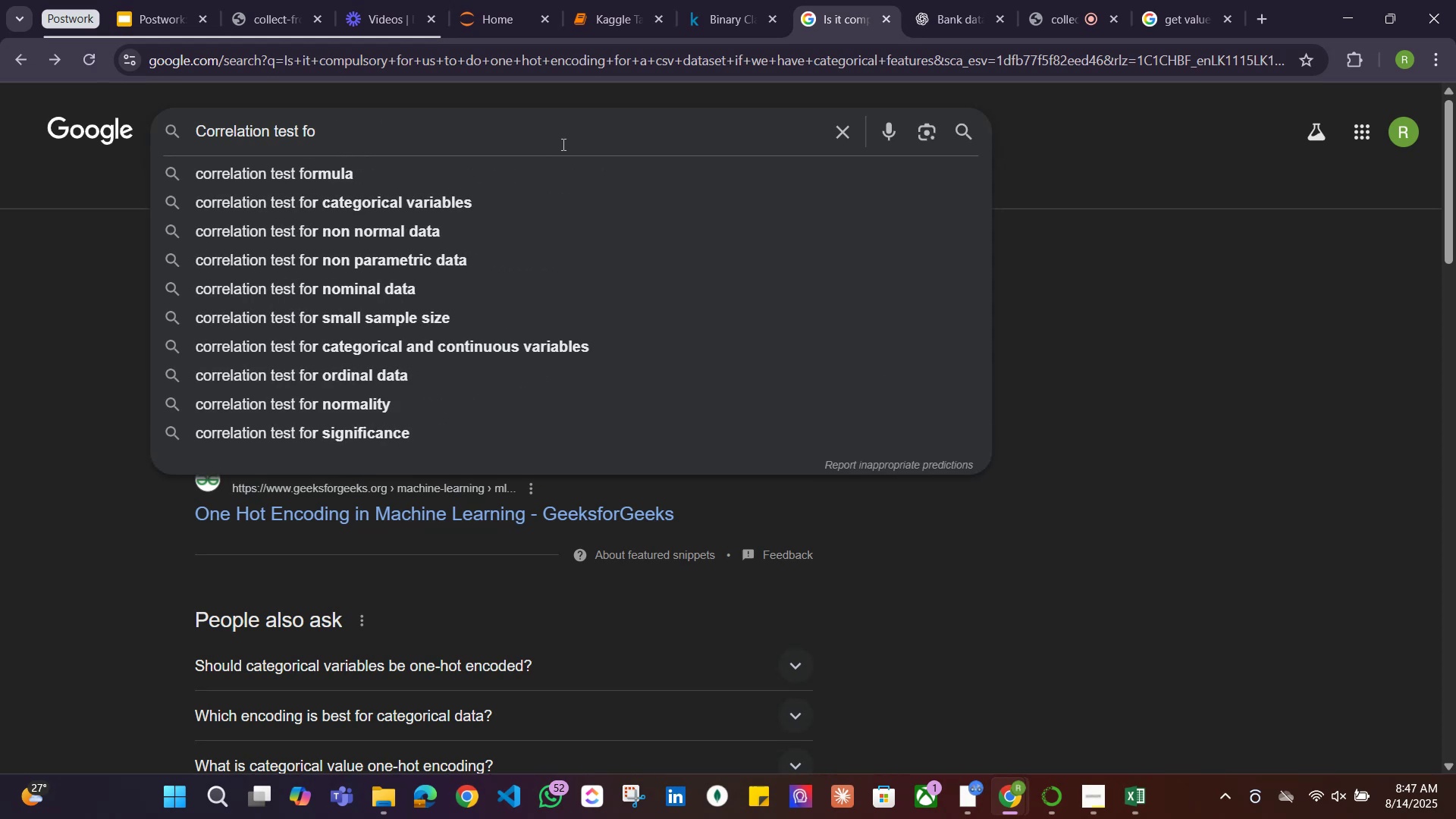 
key(Backspace)
key(Backspace)
key(Backspace)
key(Backspace)
type(s that we can apply on a datafra,e==)
key(Backspace)
key(Backspace)
key(Backspace)
key(Backspace)
type(me)
 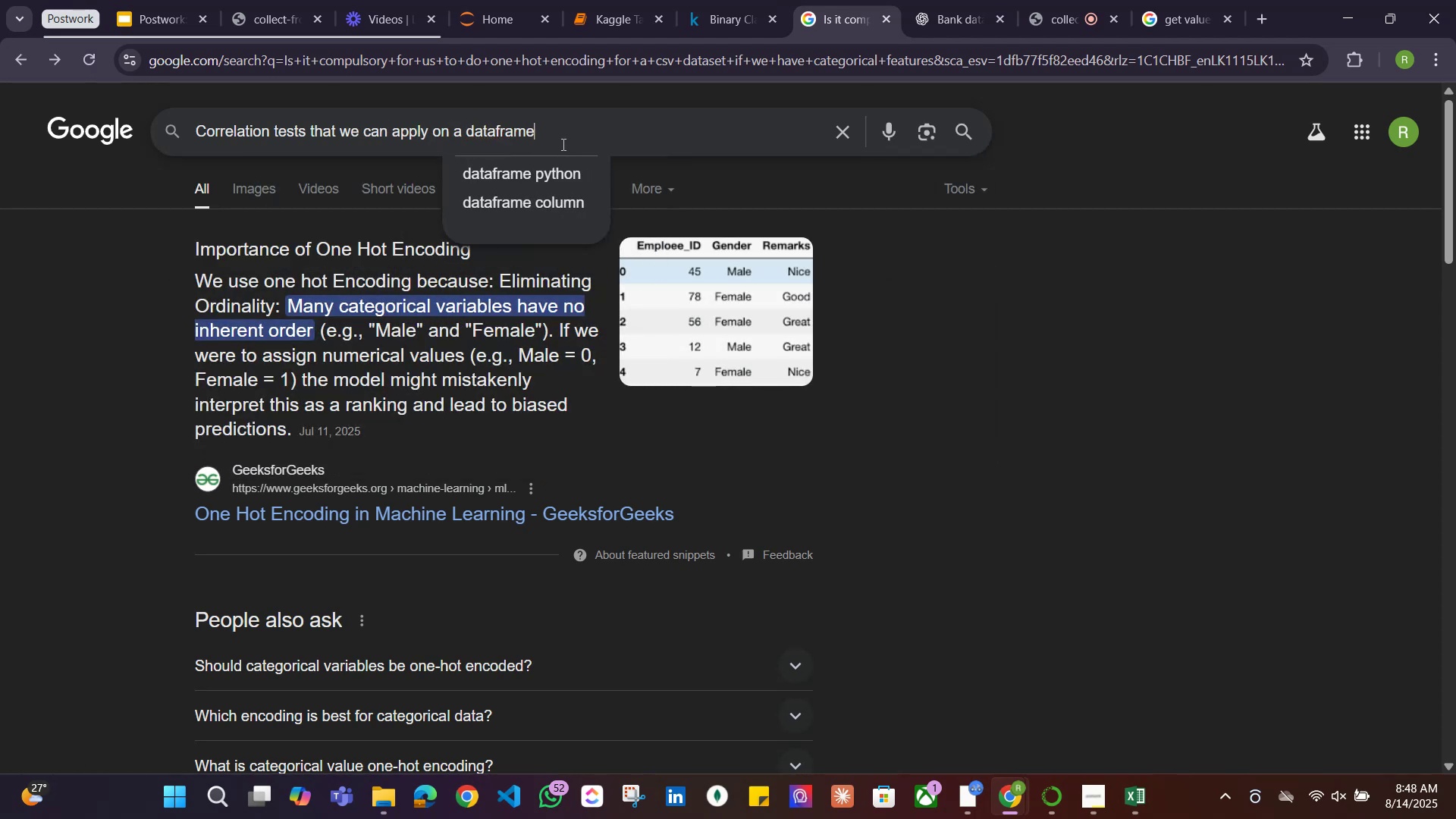 
key(Enter)
 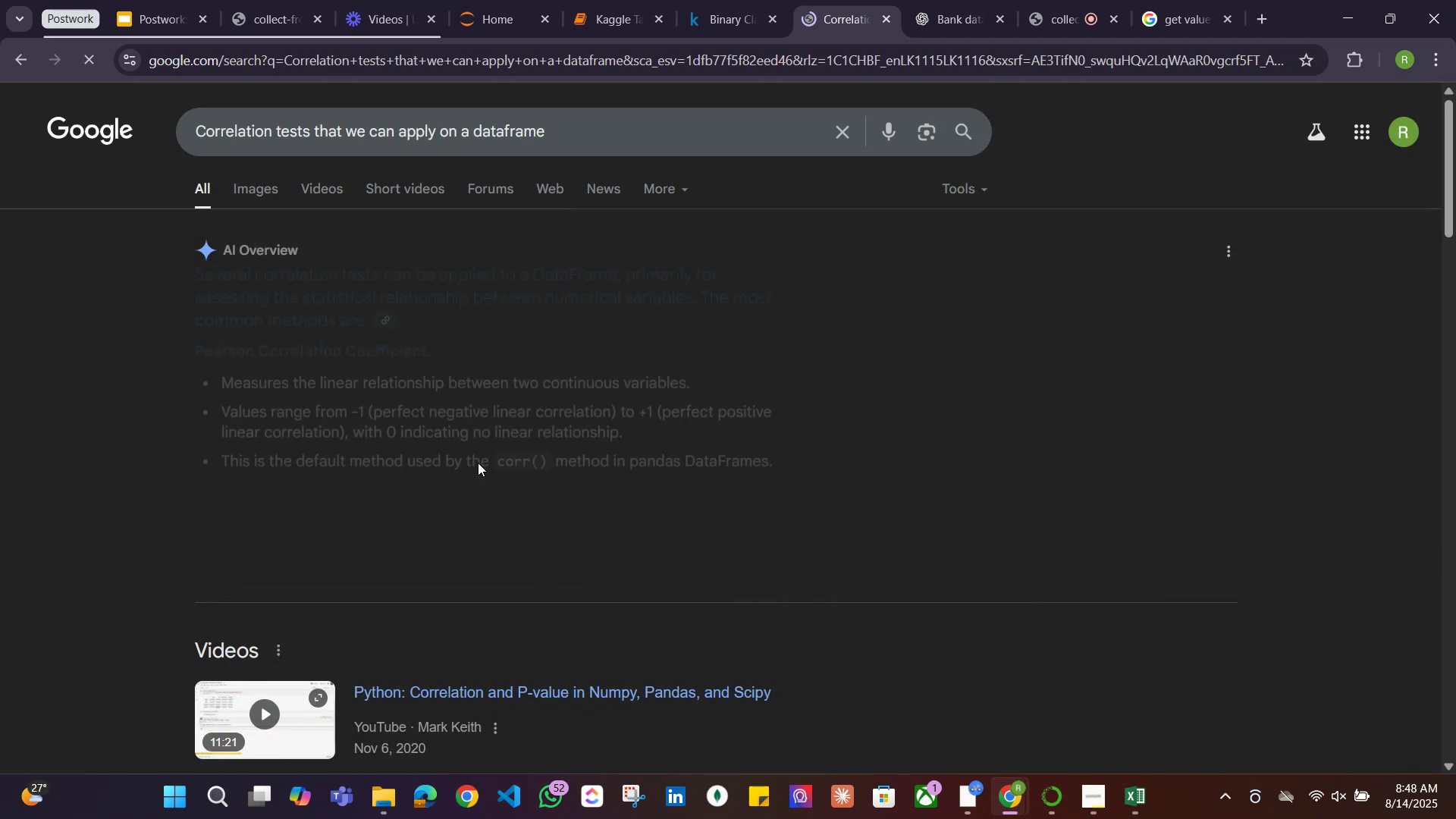 
scroll: coordinate [566, 440], scroll_direction: down, amount: 4.0
 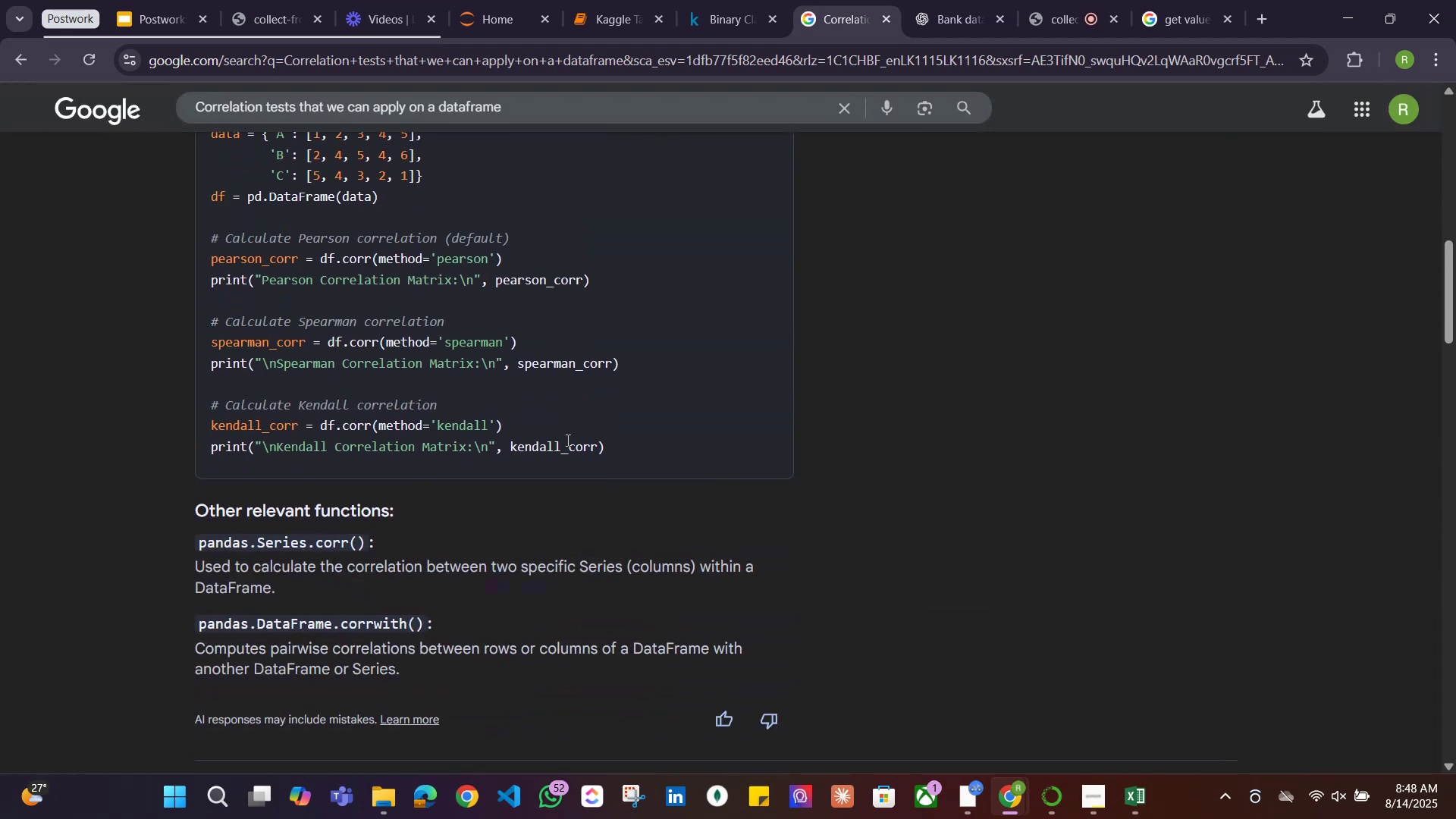 
scroll: coordinate [566, 440], scroll_direction: up, amount: 2.0
 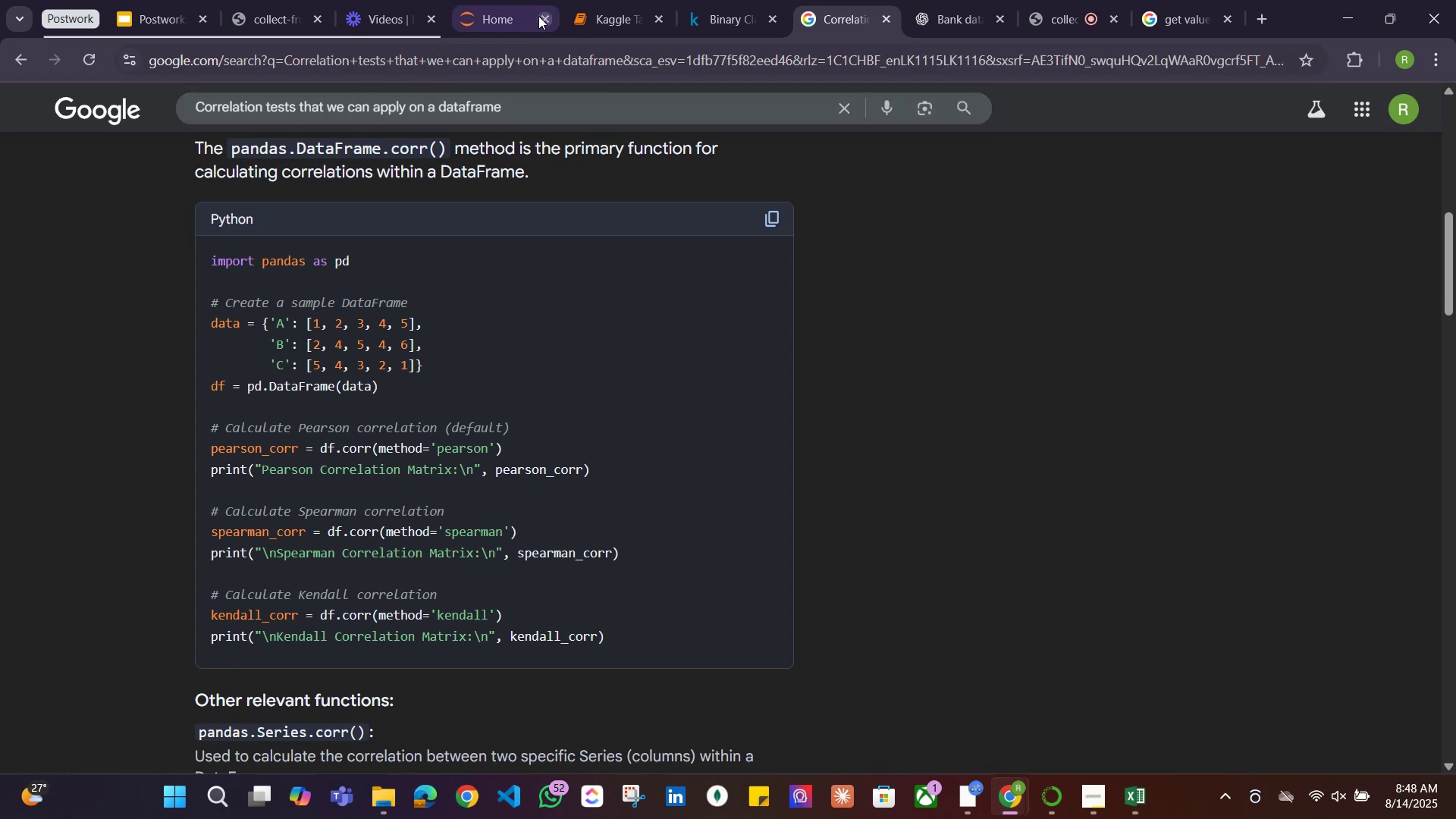 
wait(10.8)
 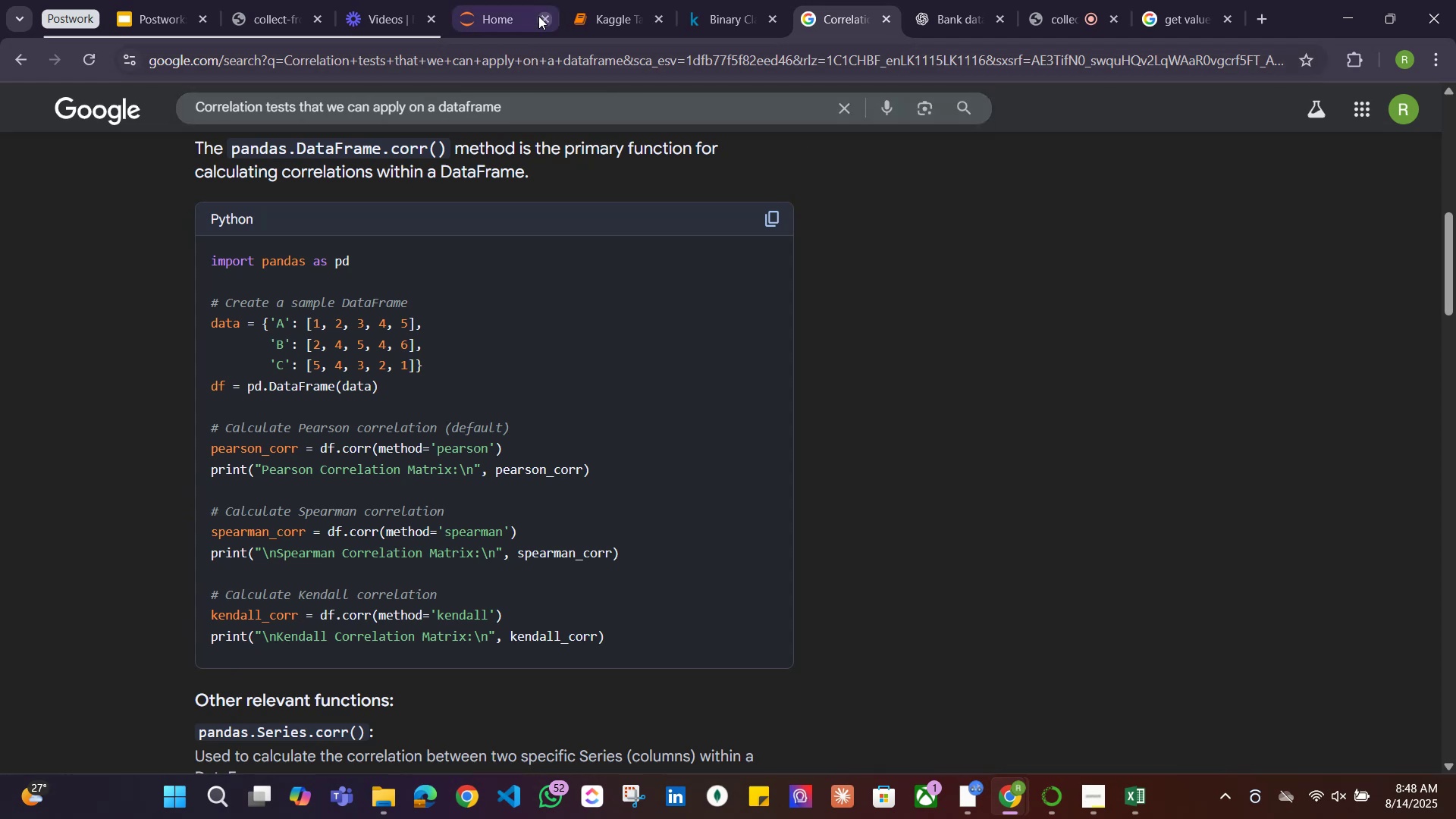 
left_click_drag(start_coordinate=[608, 469], to_coordinate=[206, 431])
 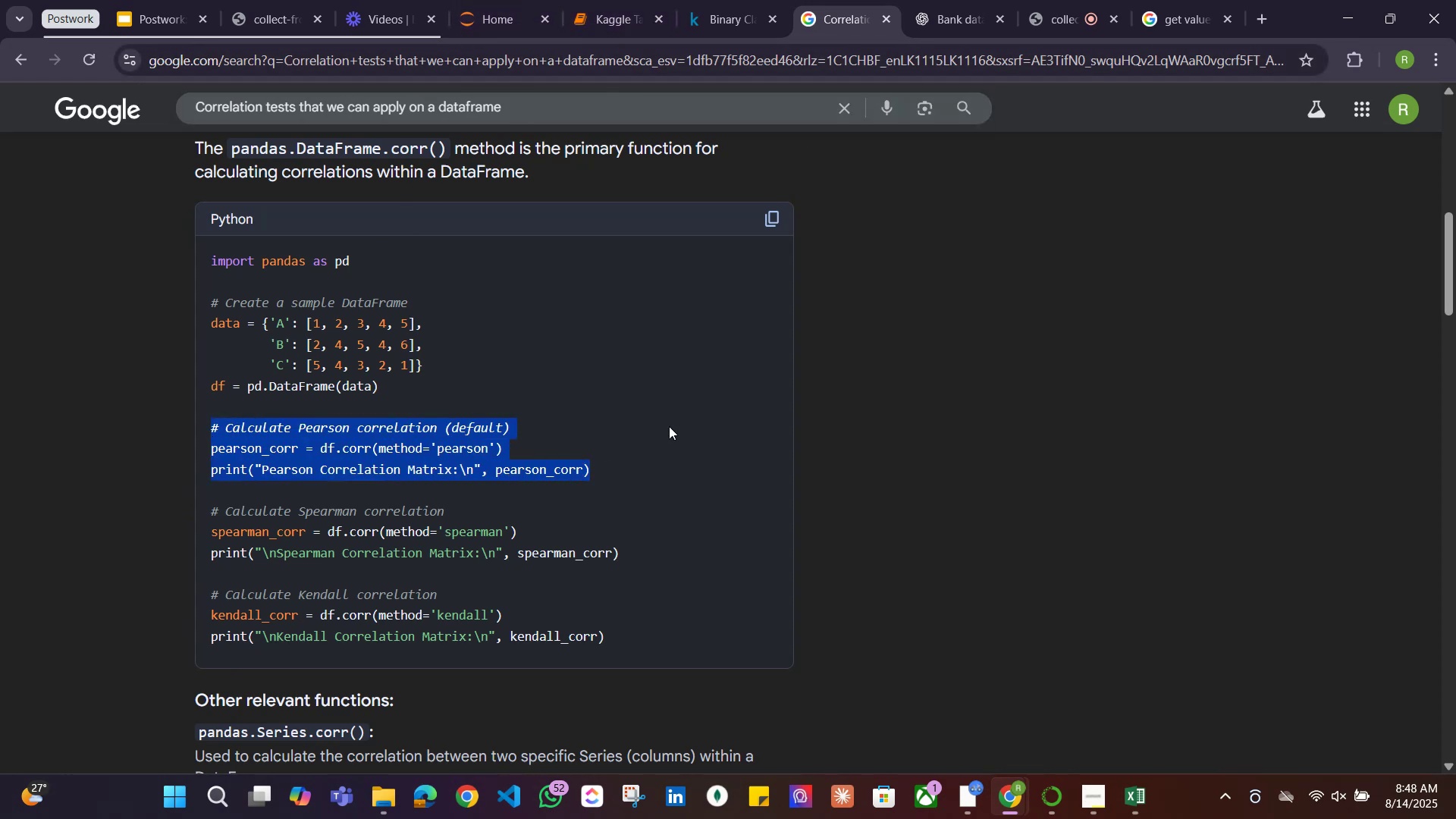 
left_click([669, 426])
 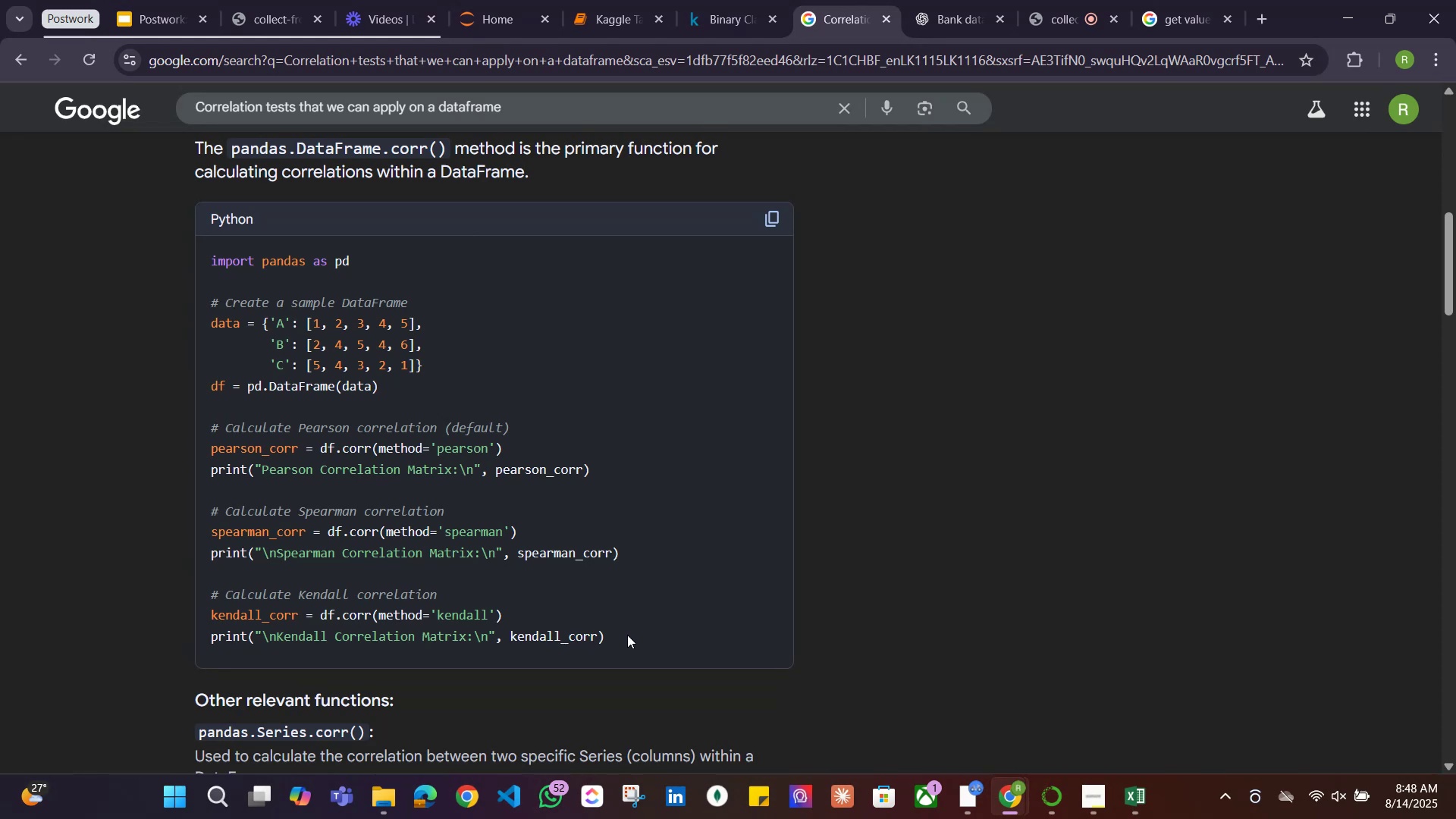 
left_click_drag(start_coordinate=[625, 635], to_coordinate=[190, 428])
 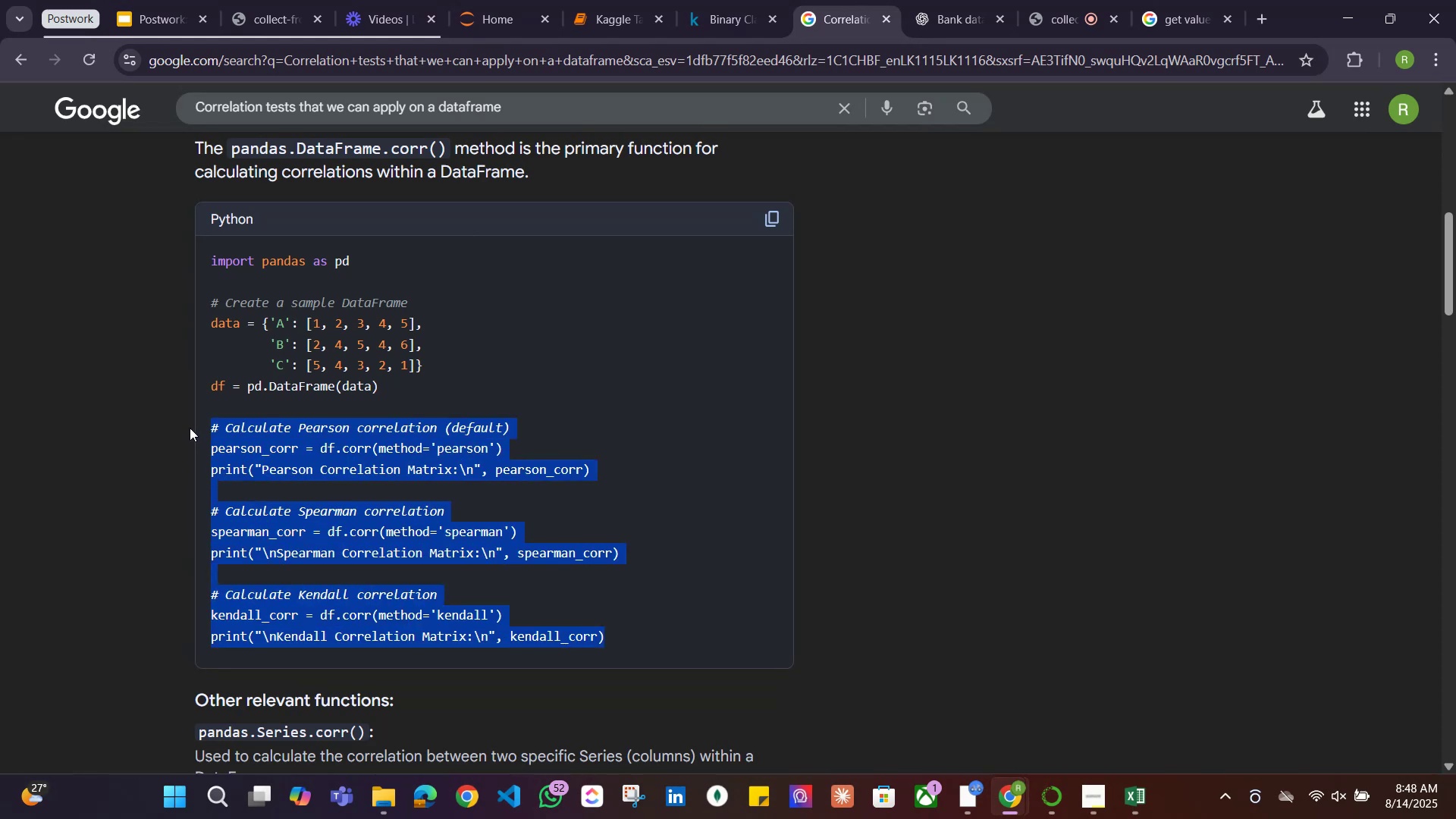 
key(Control+C)
 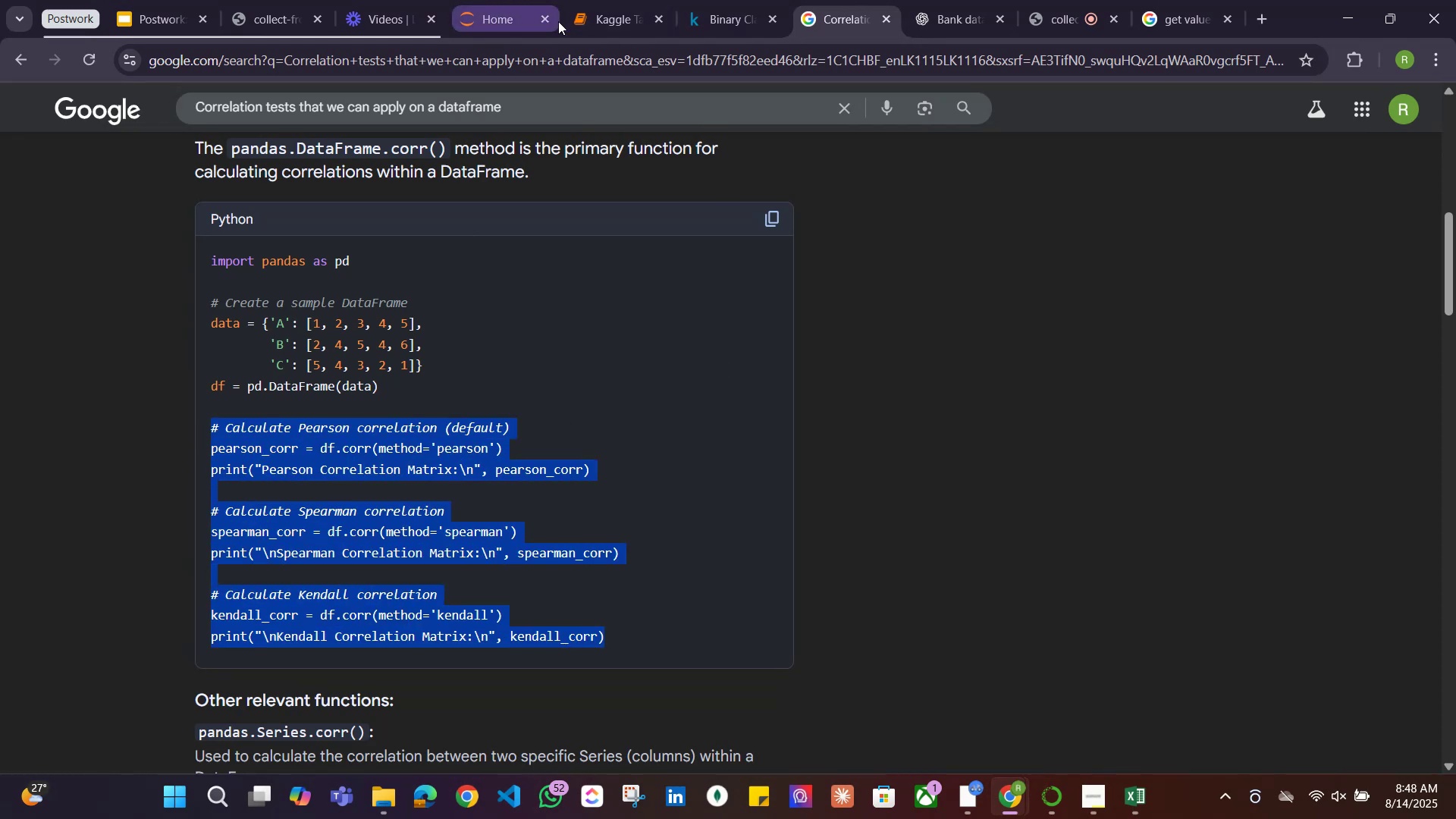 
left_click([584, 21])
 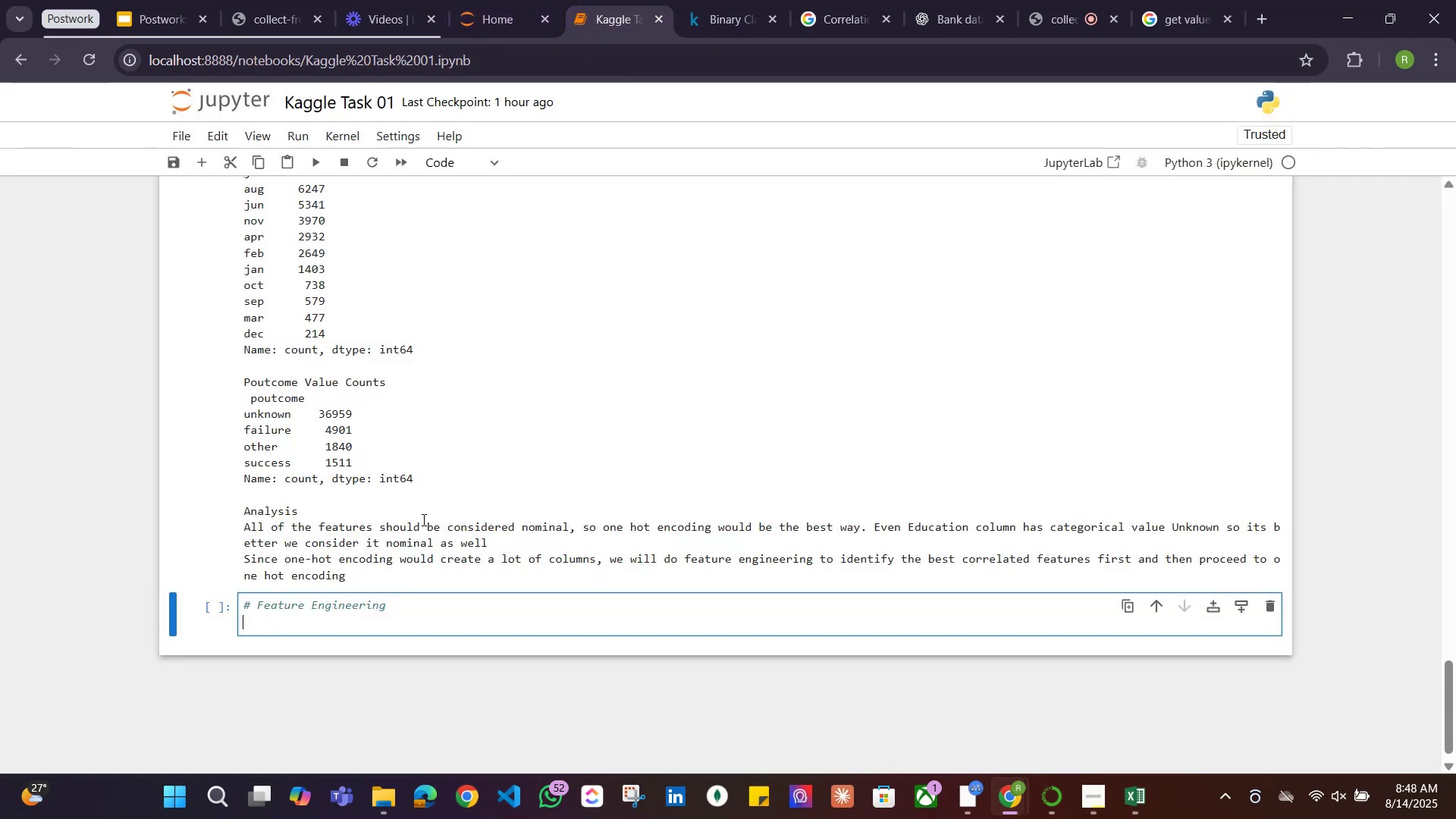 
scroll: coordinate [421, 521], scroll_direction: down, amount: 1.0
 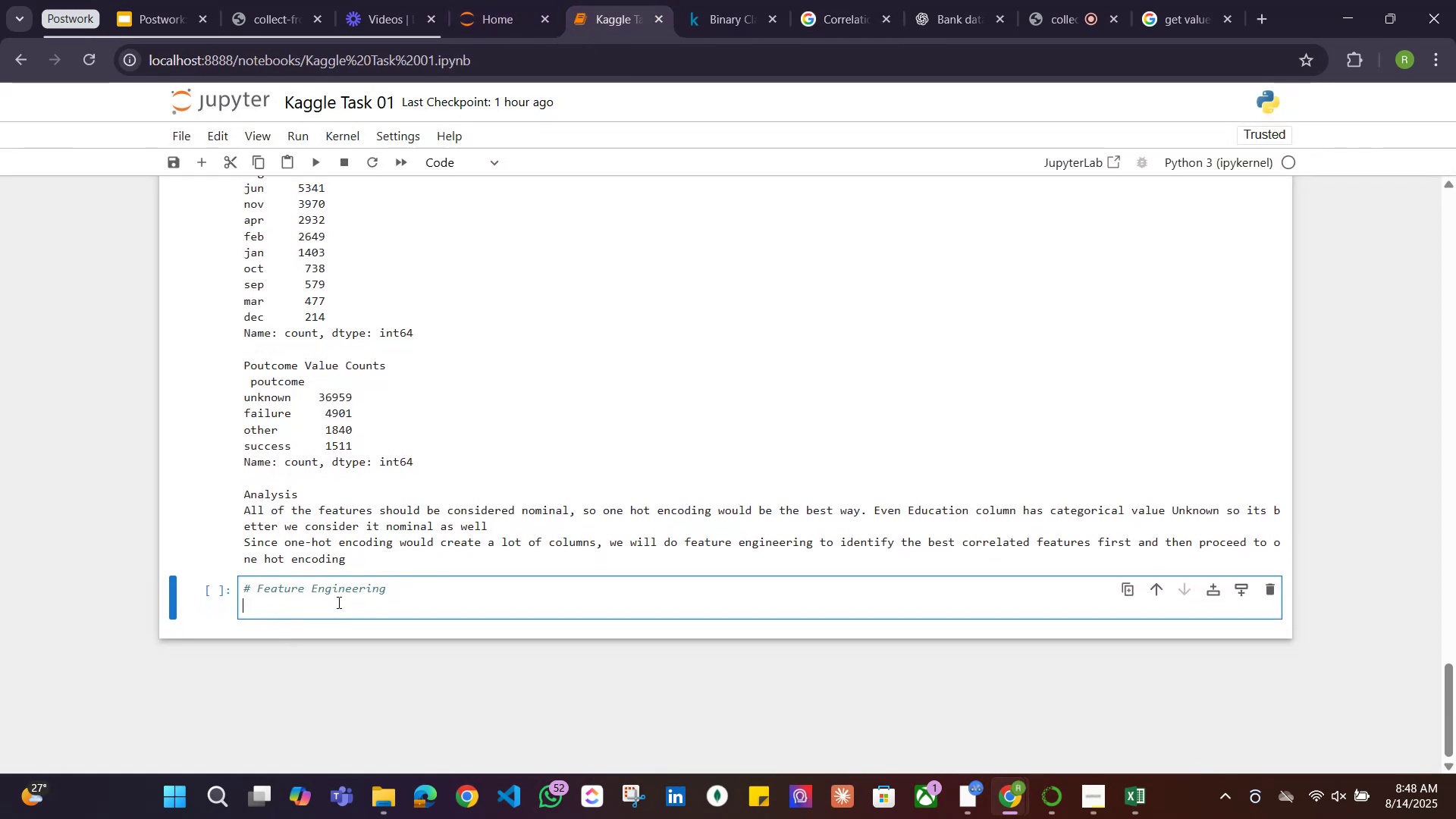 
type(# Determing the correlation between each column)
 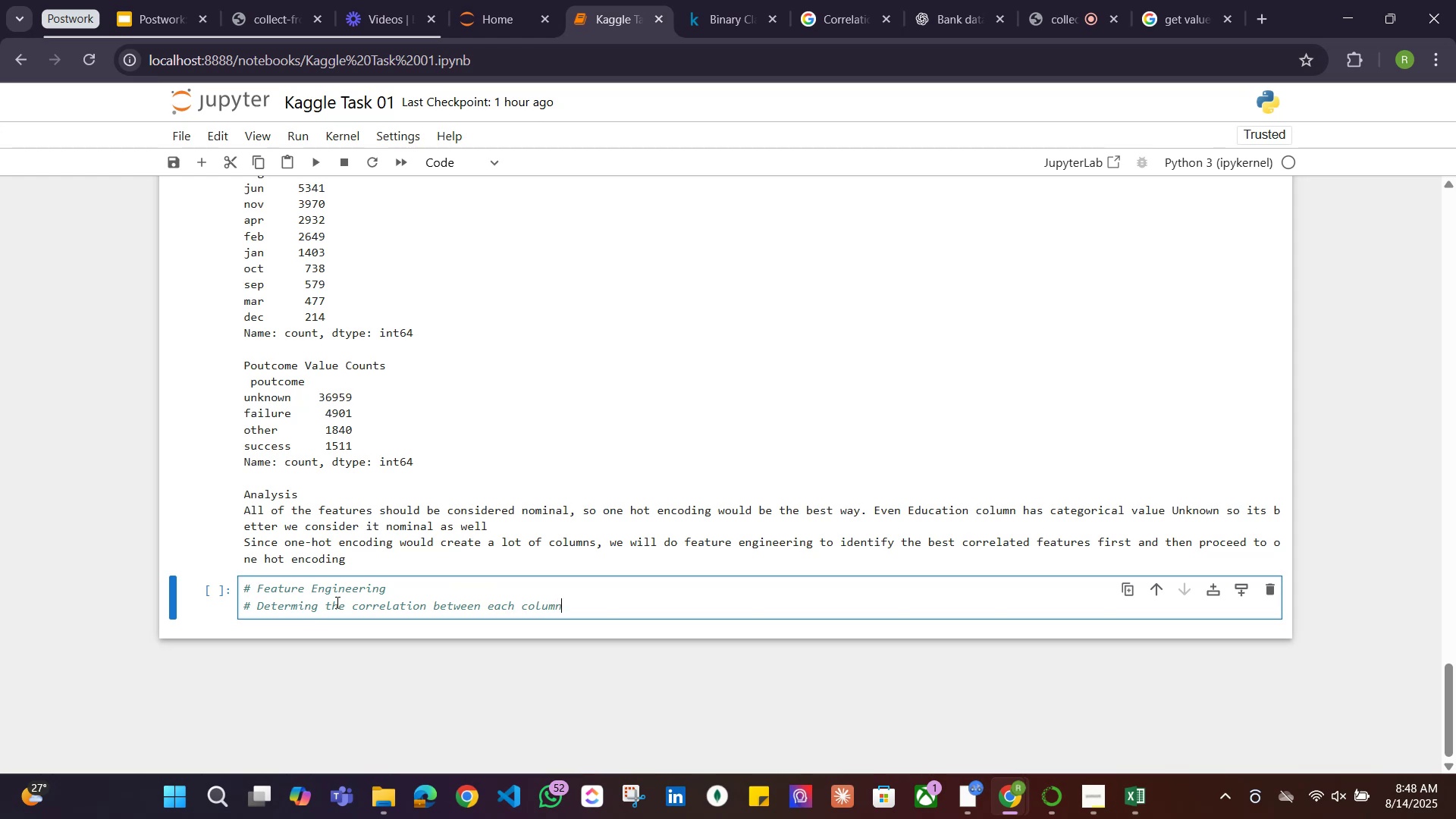 
key(Shift+Enter)
 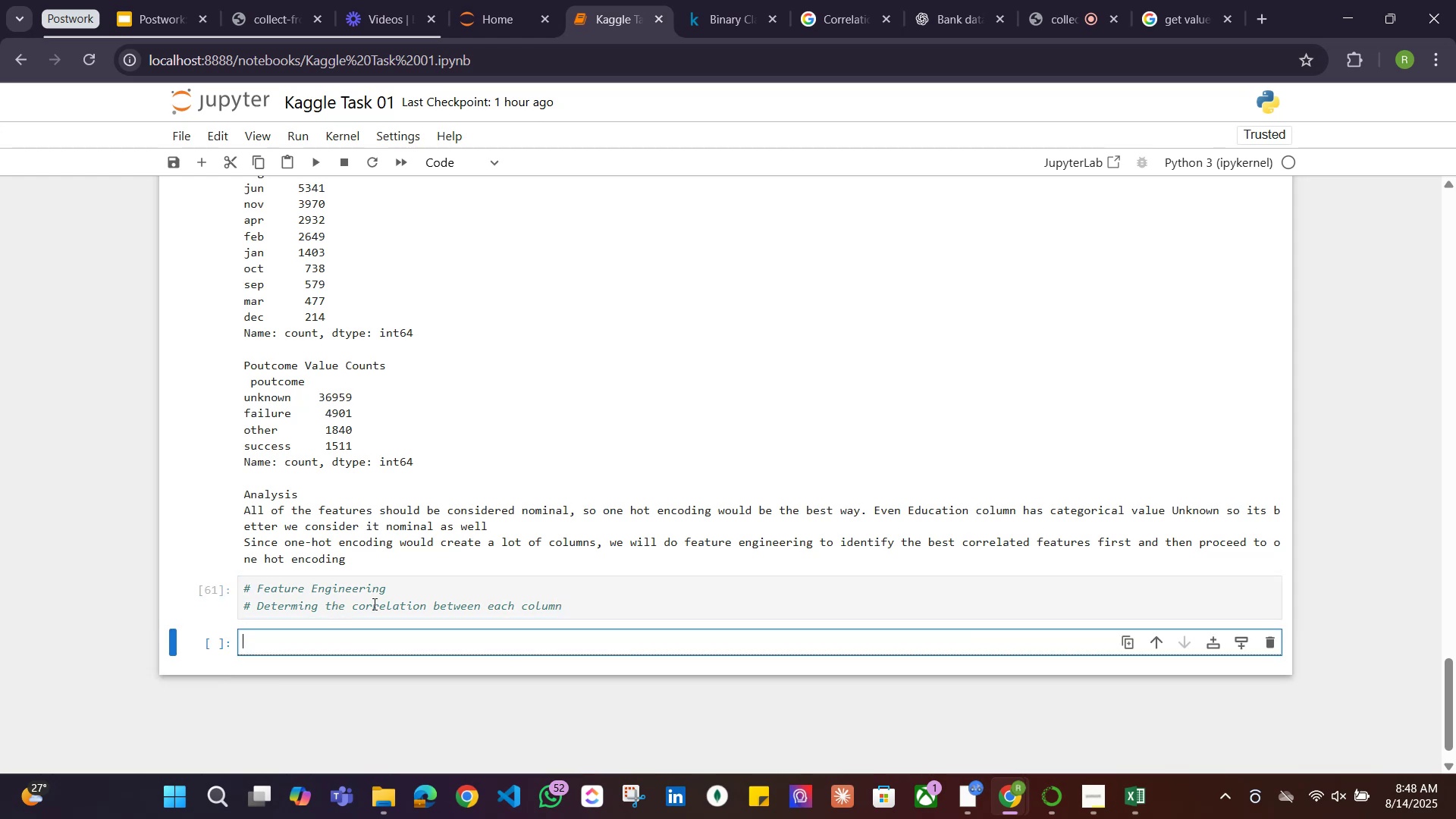 
left_click([570, 607])
 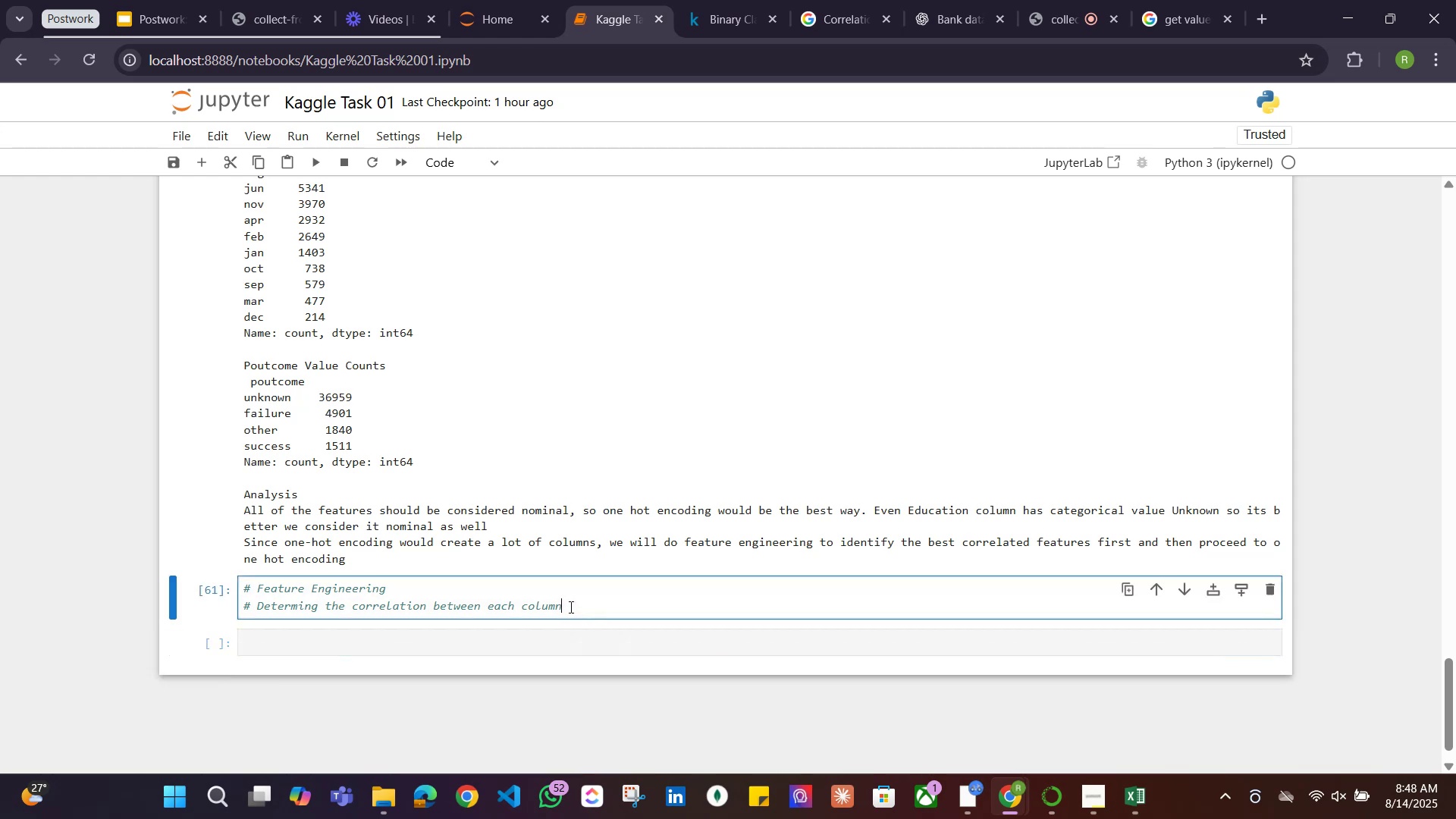 
key(Enter)
 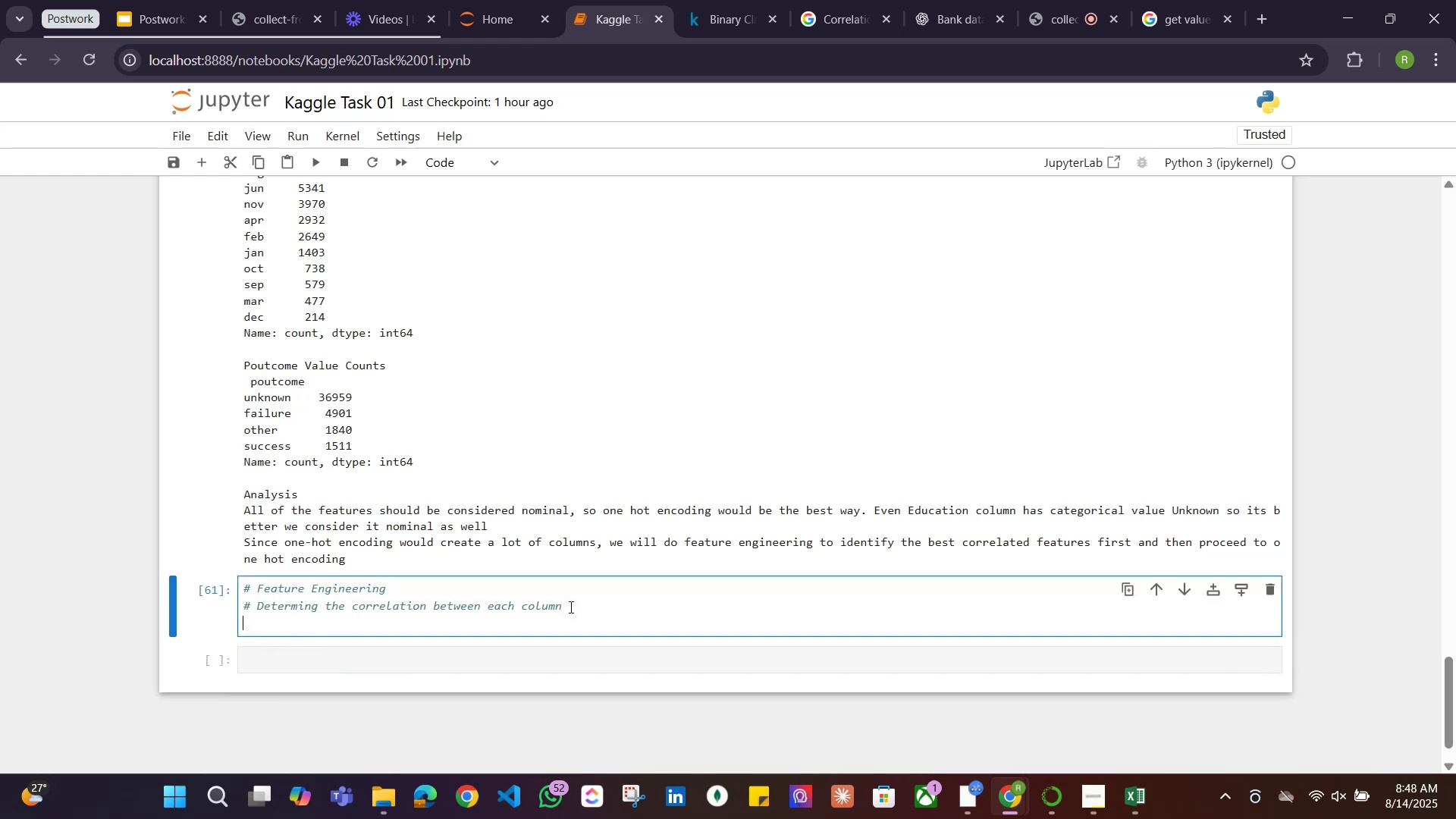 
key(Control+V)
 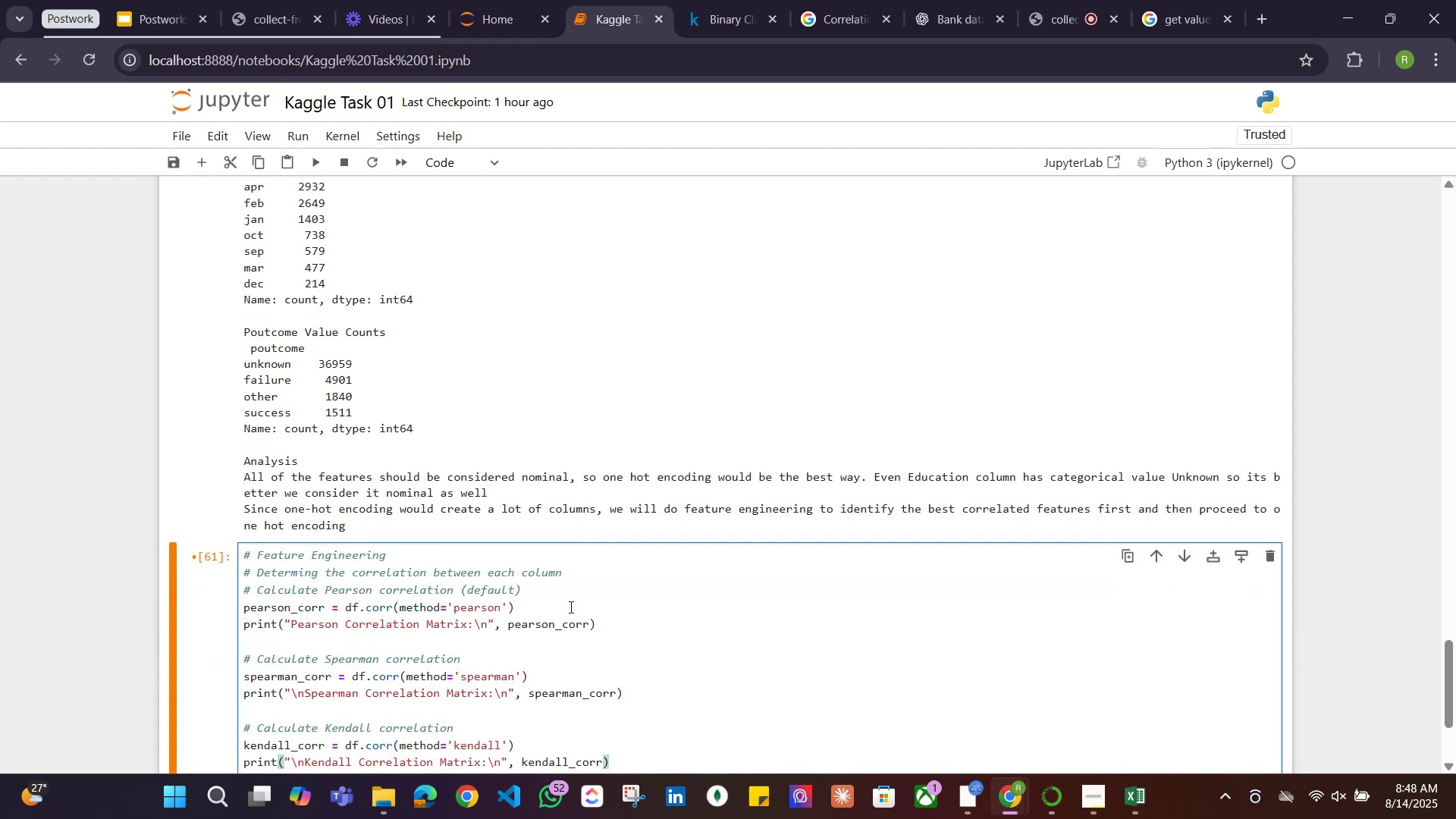 
scroll: coordinate [575, 607], scroll_direction: down, amount: 2.0
 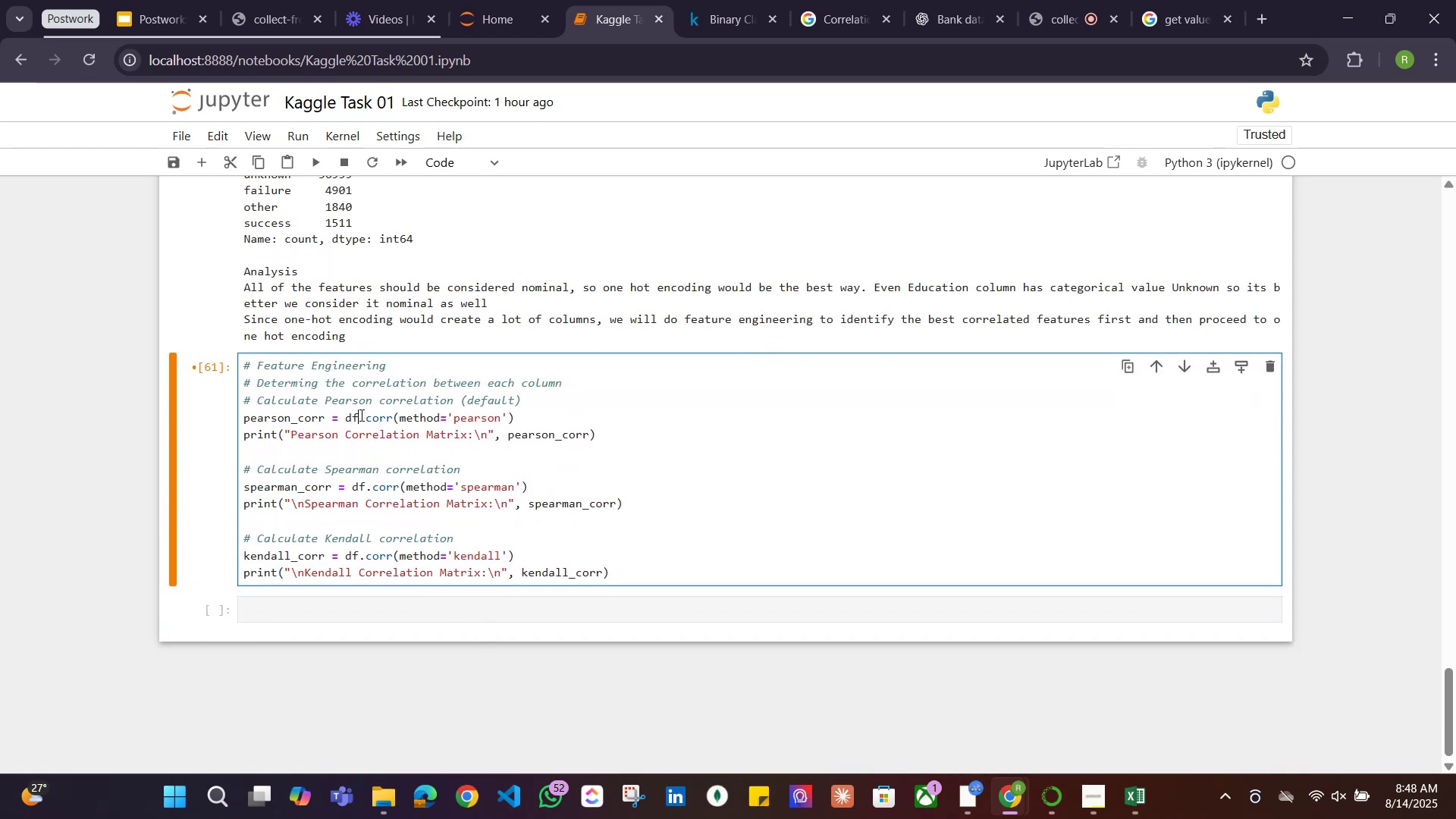 
key(Backspace)
key(Backspace)
type(Data)
 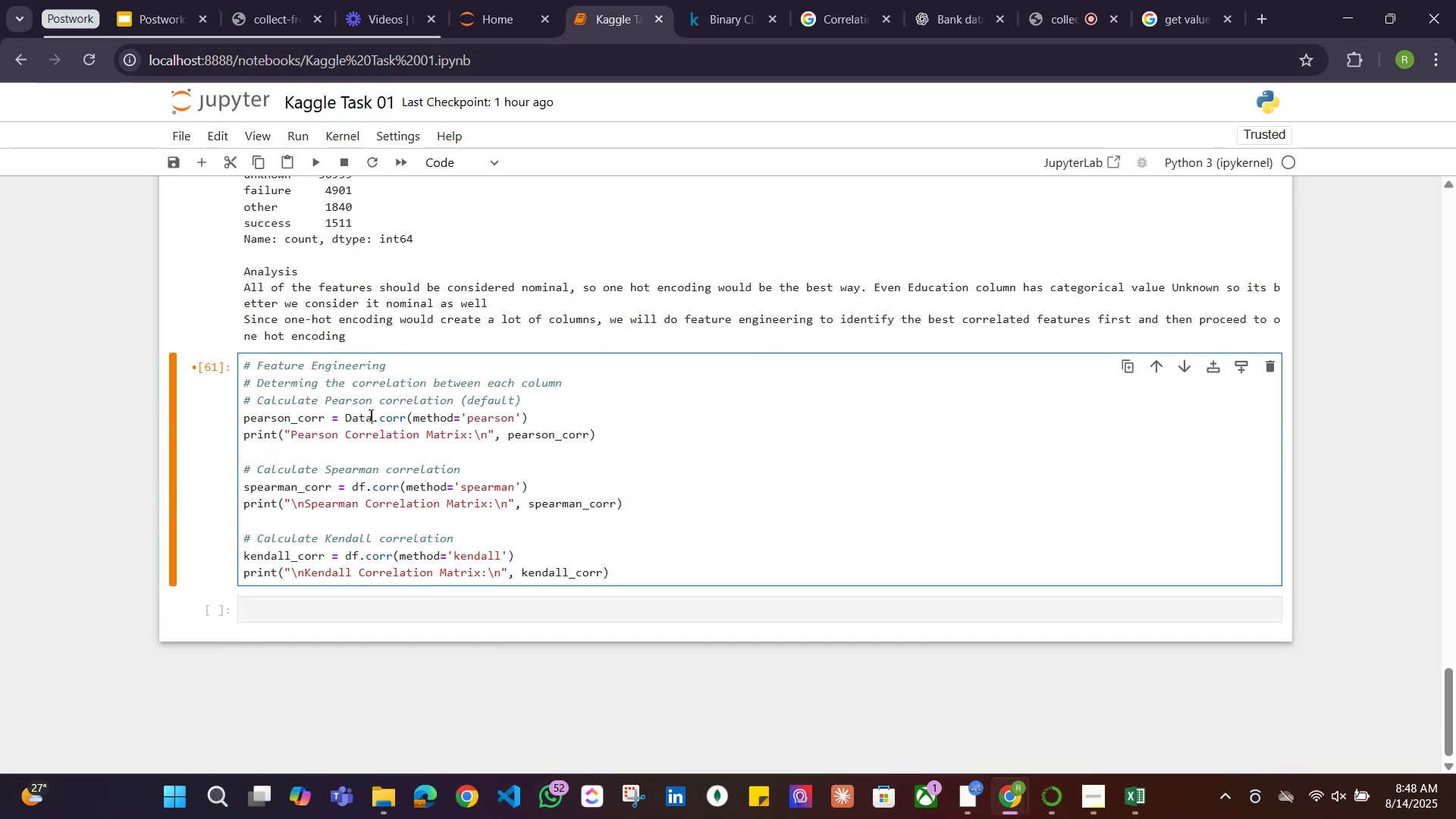 
left_click_drag(start_coordinate=[369, 421], to_coordinate=[351, 421])
 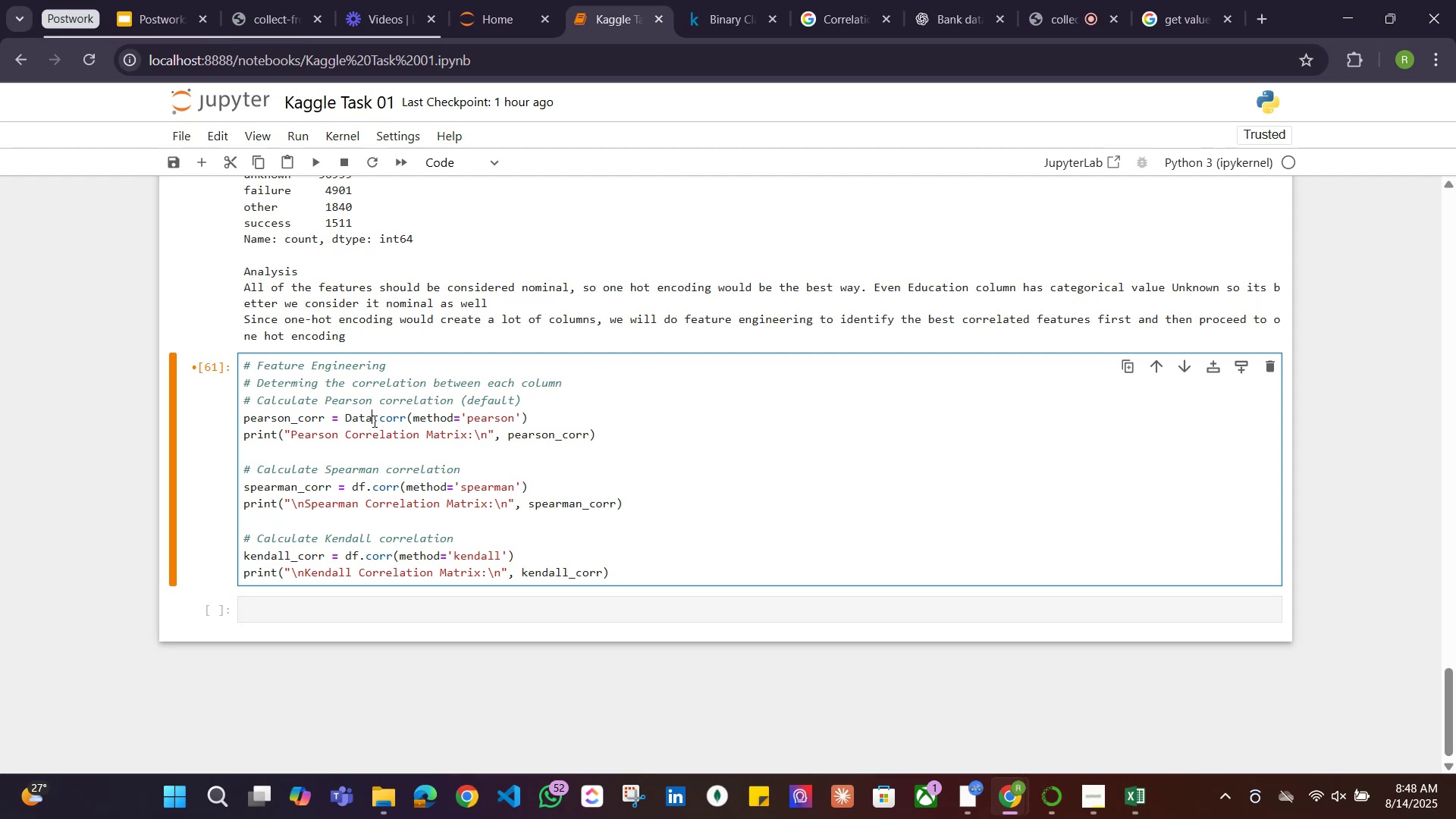 
left_click_drag(start_coordinate=[373, 419], to_coordinate=[347, 419])
 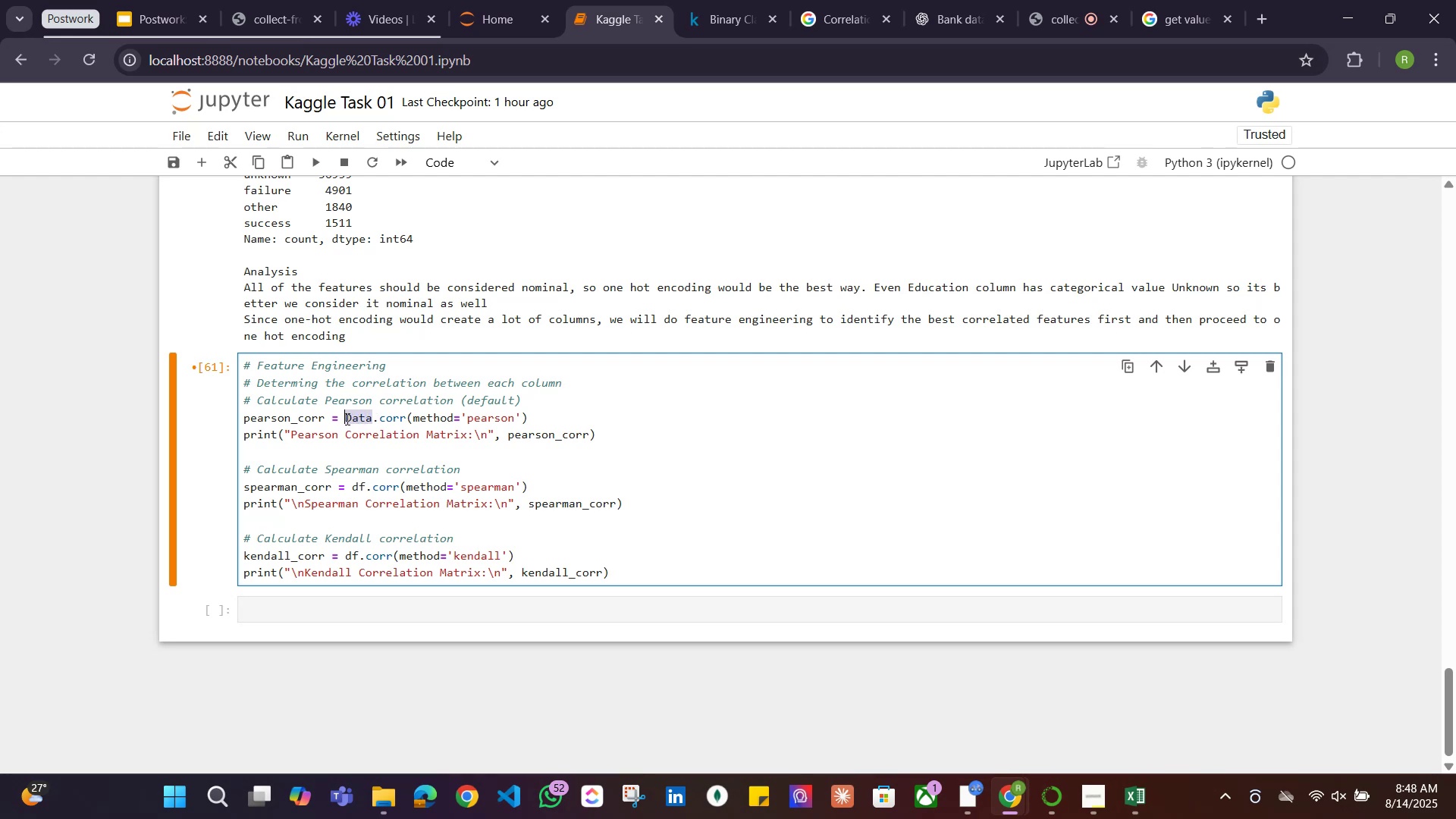 
key(Control+C)
 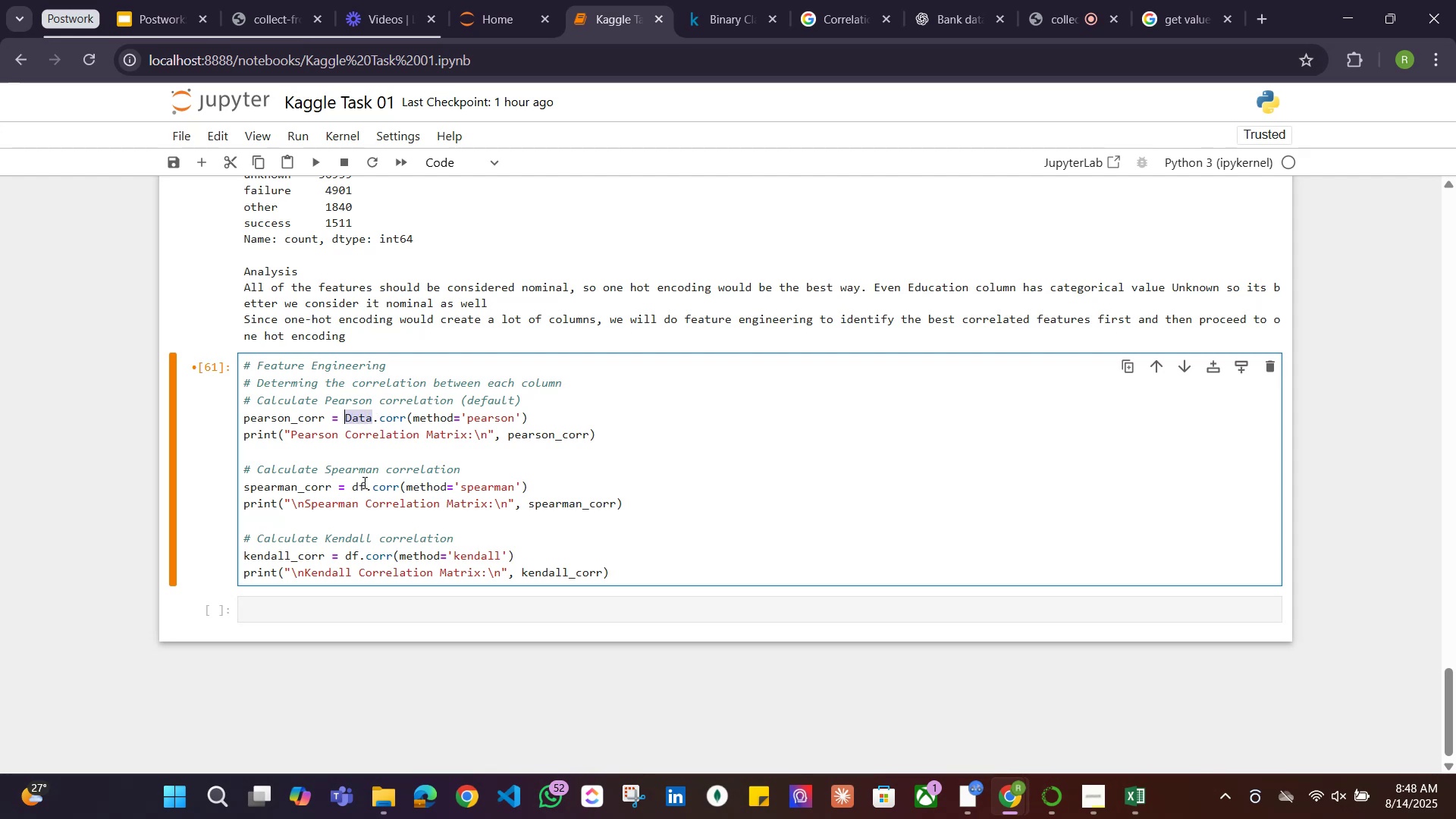 
left_click_drag(start_coordinate=[367, 482], to_coordinate=[353, 482])
 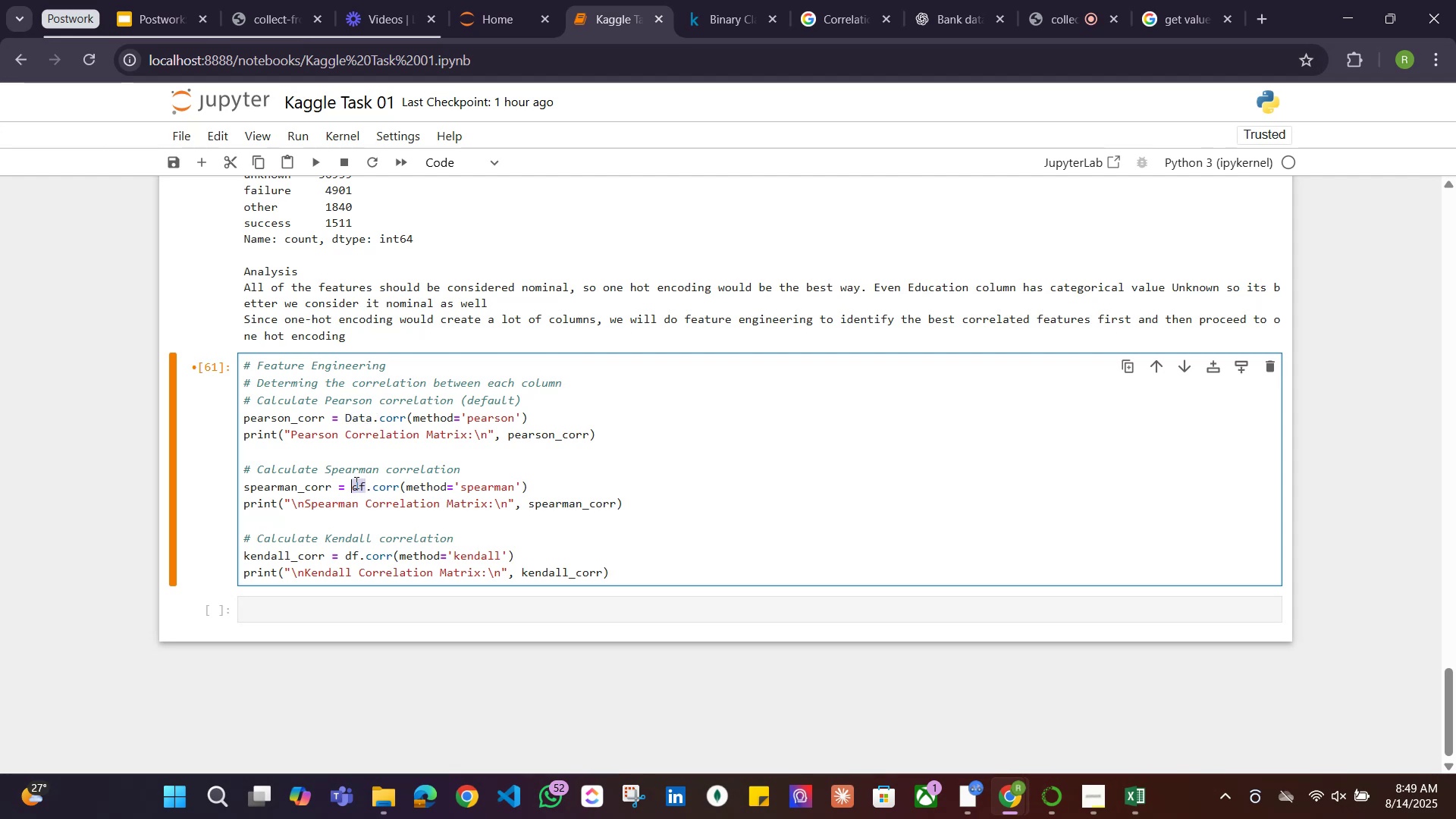 
key(Control+ControlLeft)
 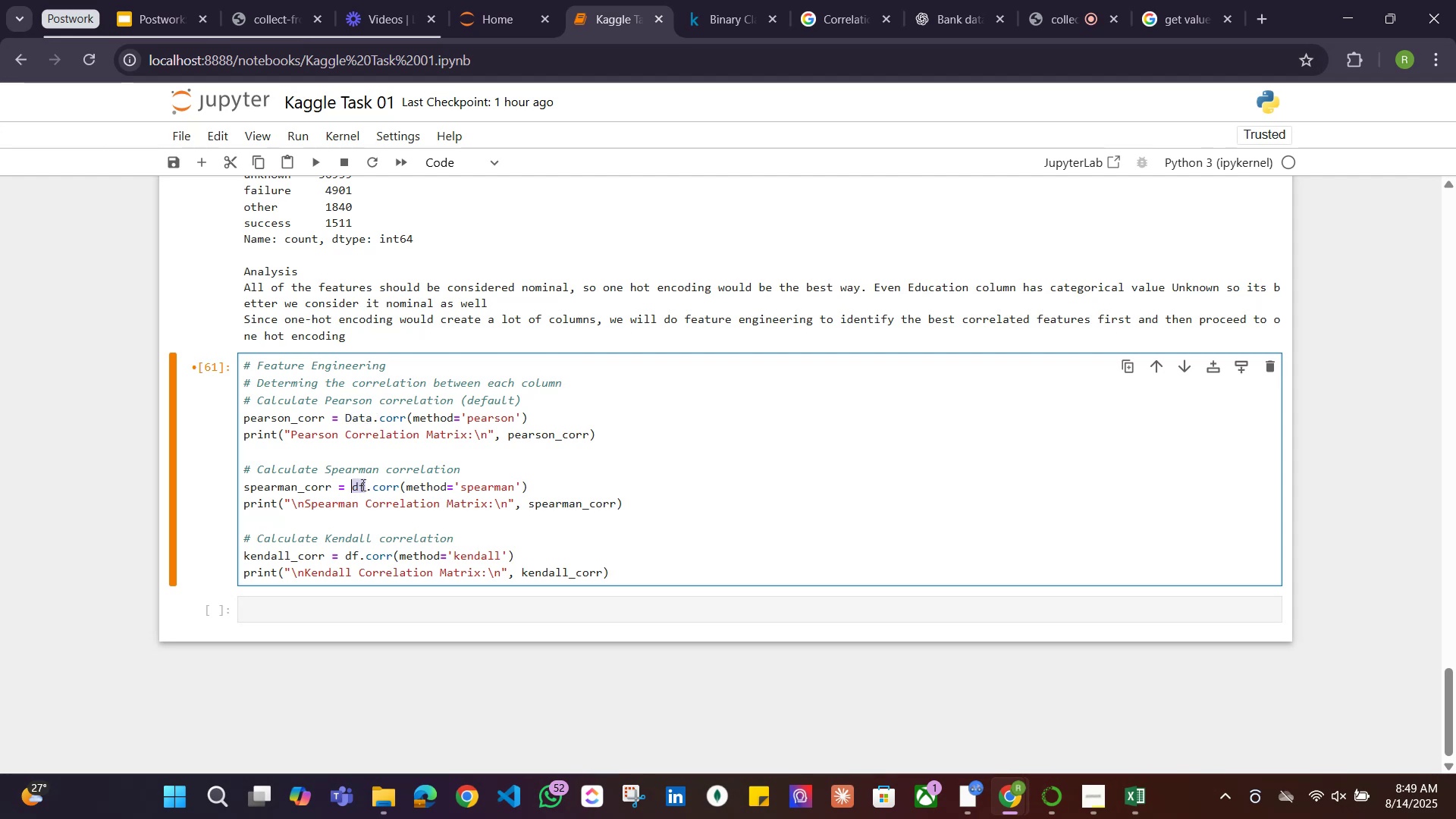 
key(Control+V)
 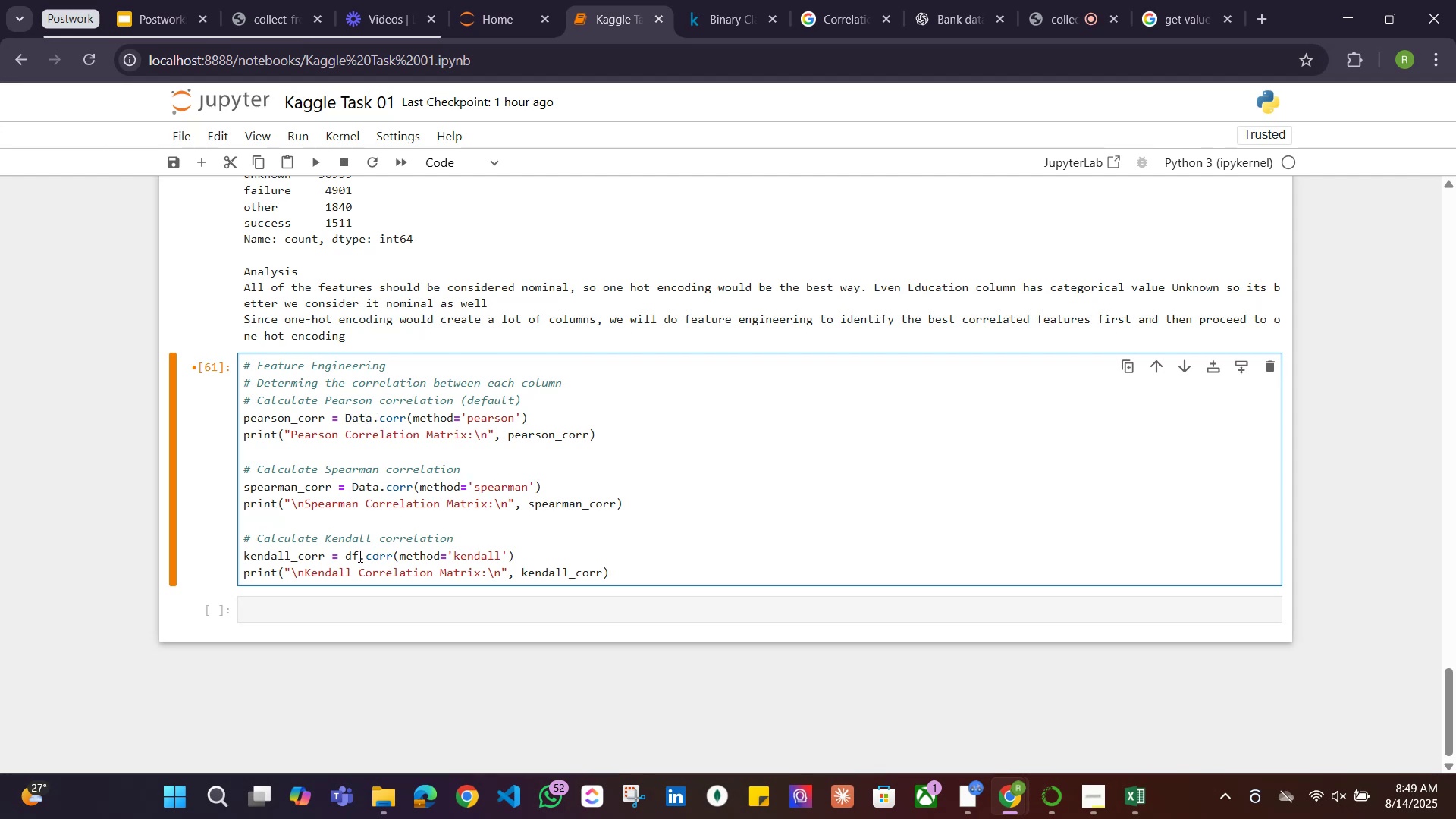 
left_click_drag(start_coordinate=[356, 556], to_coordinate=[346, 554])
 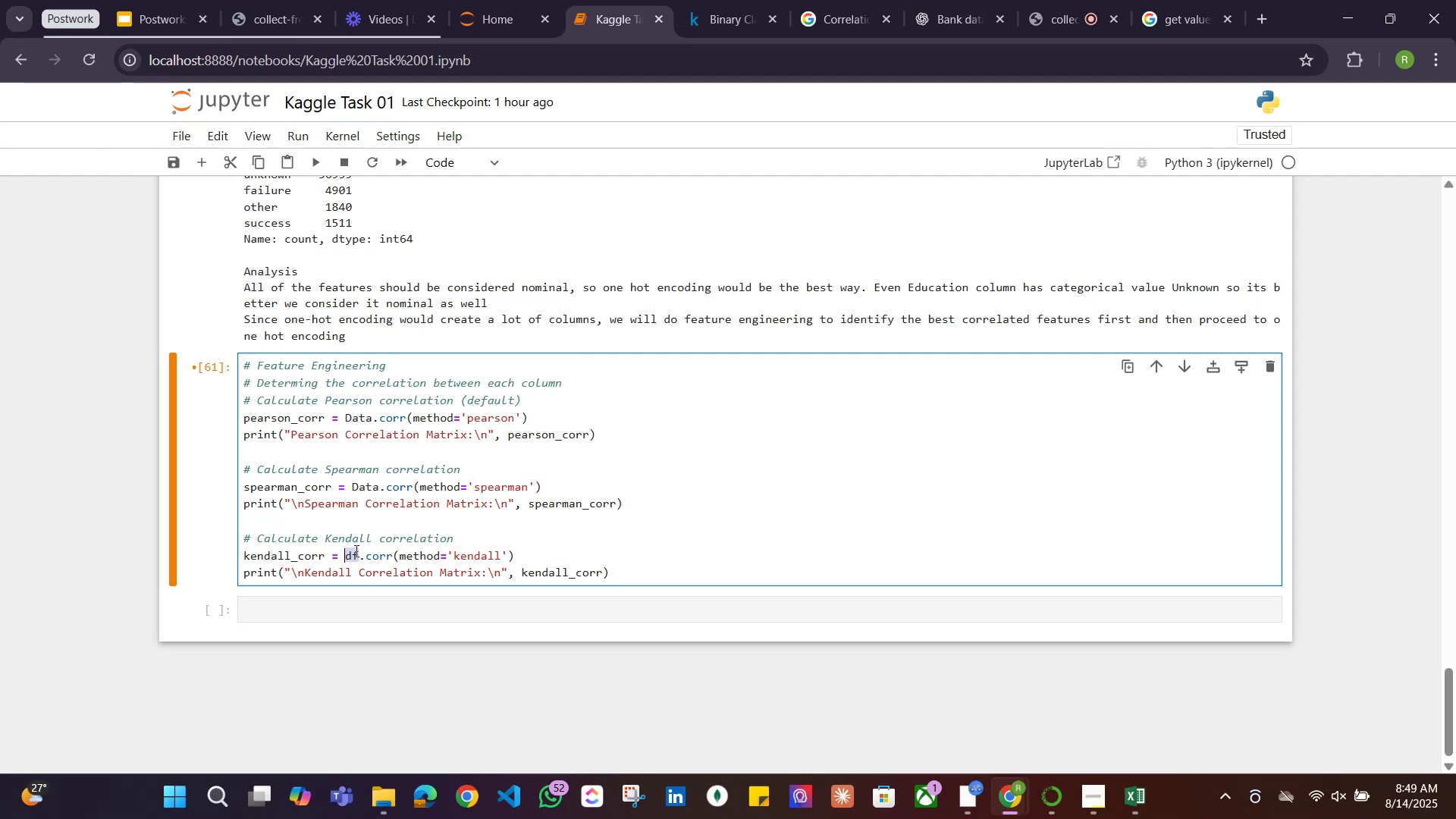 
key(Control+ControlLeft)
 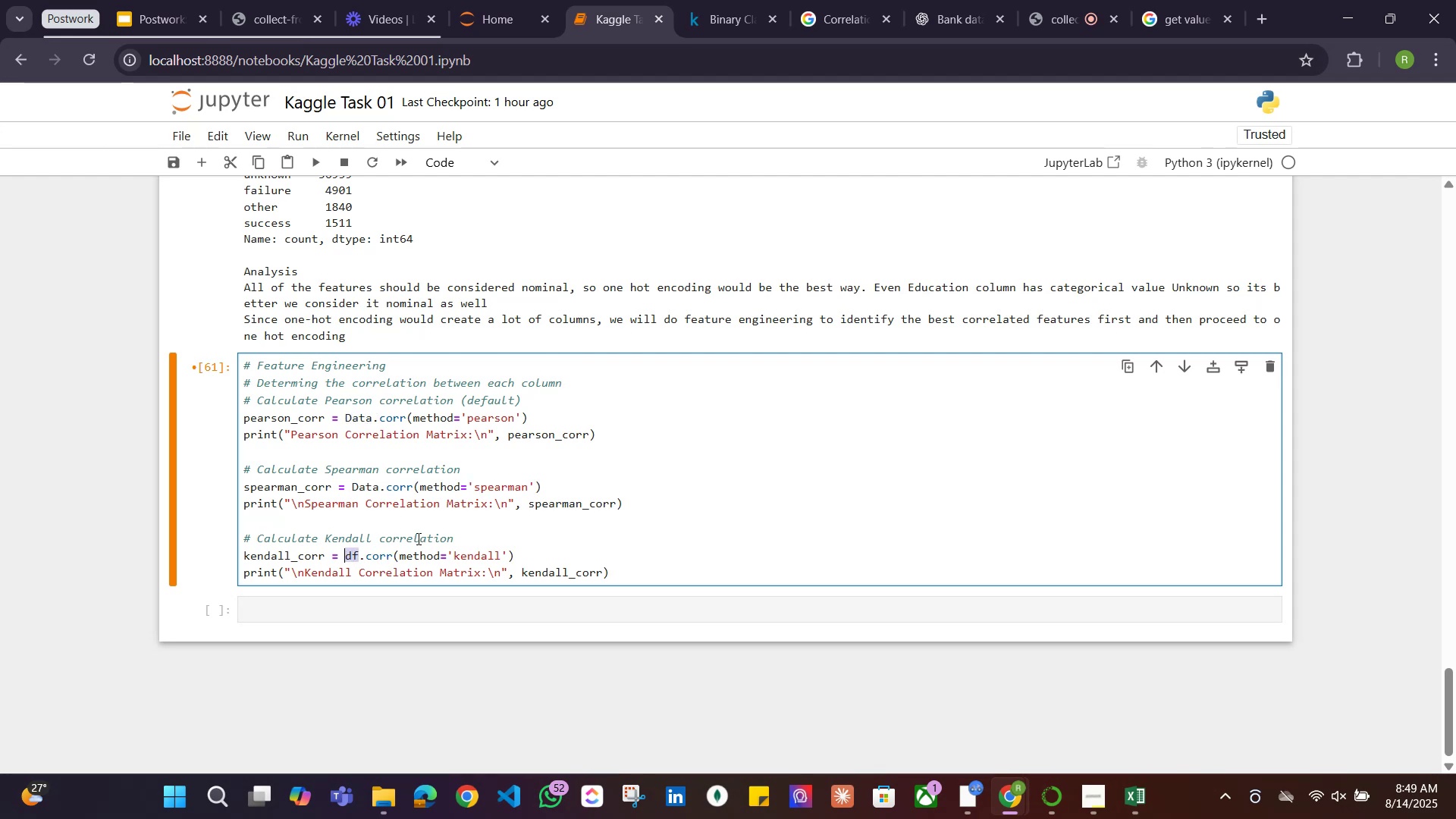 
key(Control+V)
 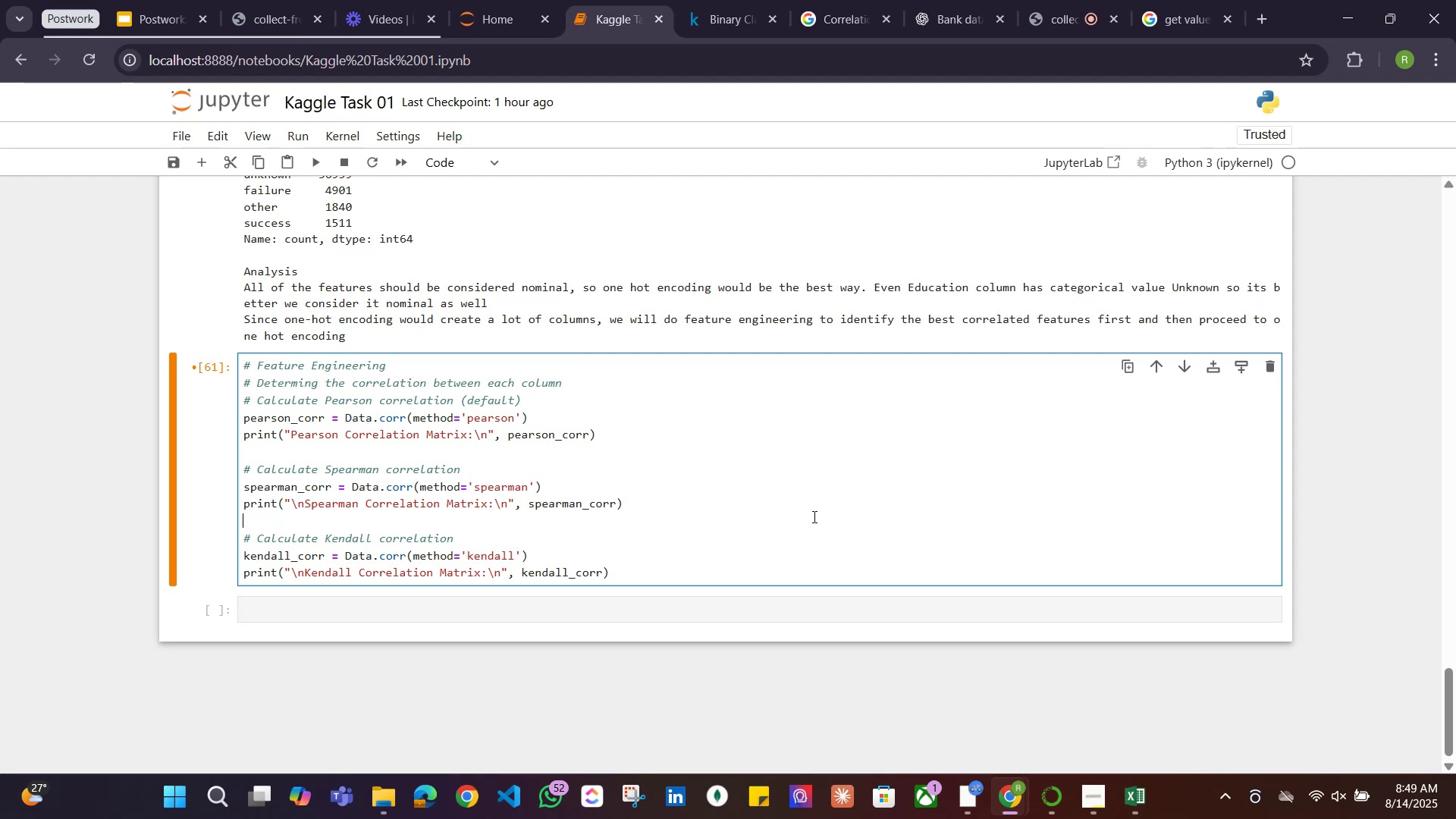 
left_click([813, 516])
 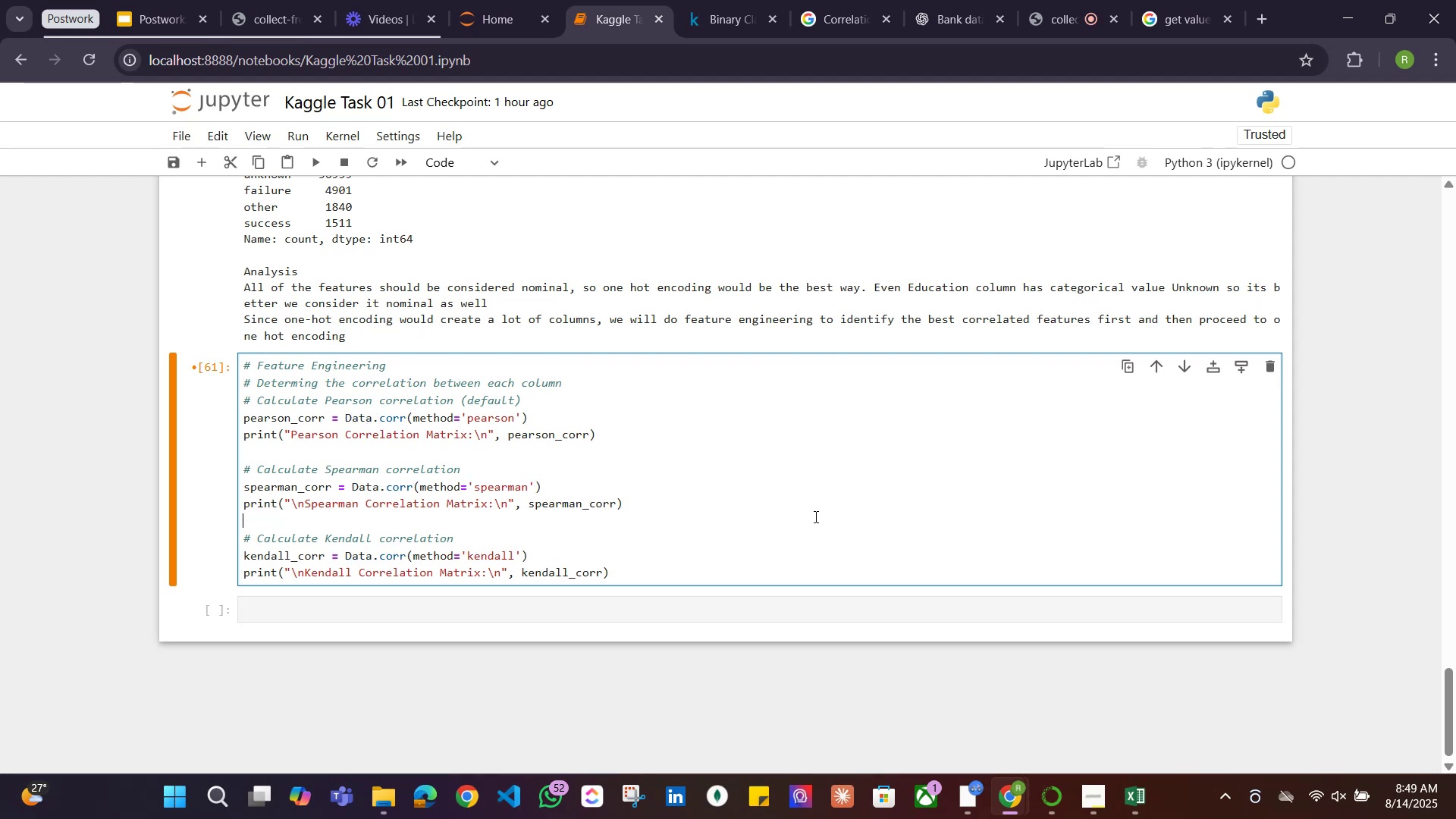 
key(Shift+ShiftRight)
 